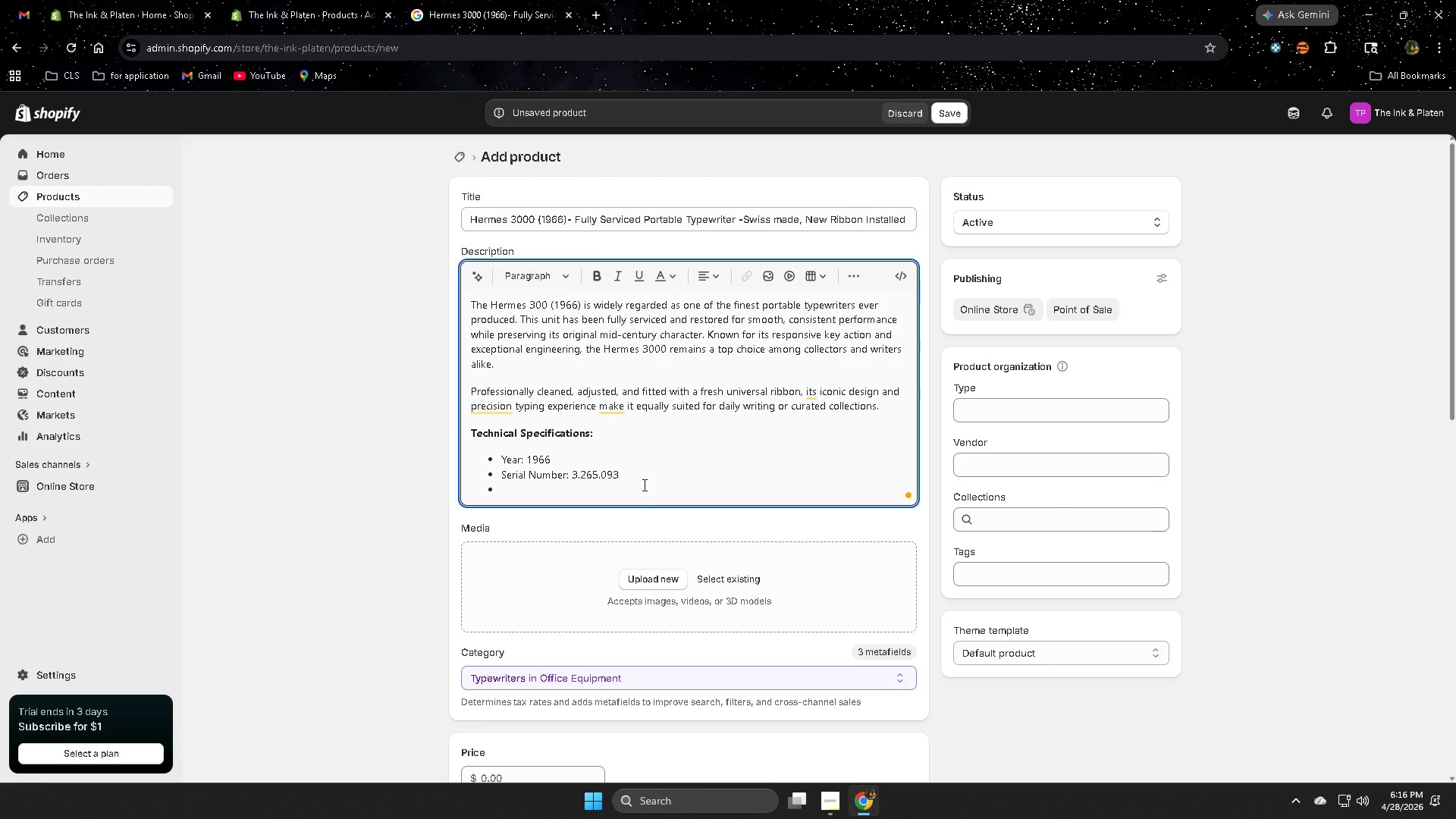 
left_click([648, 481])
 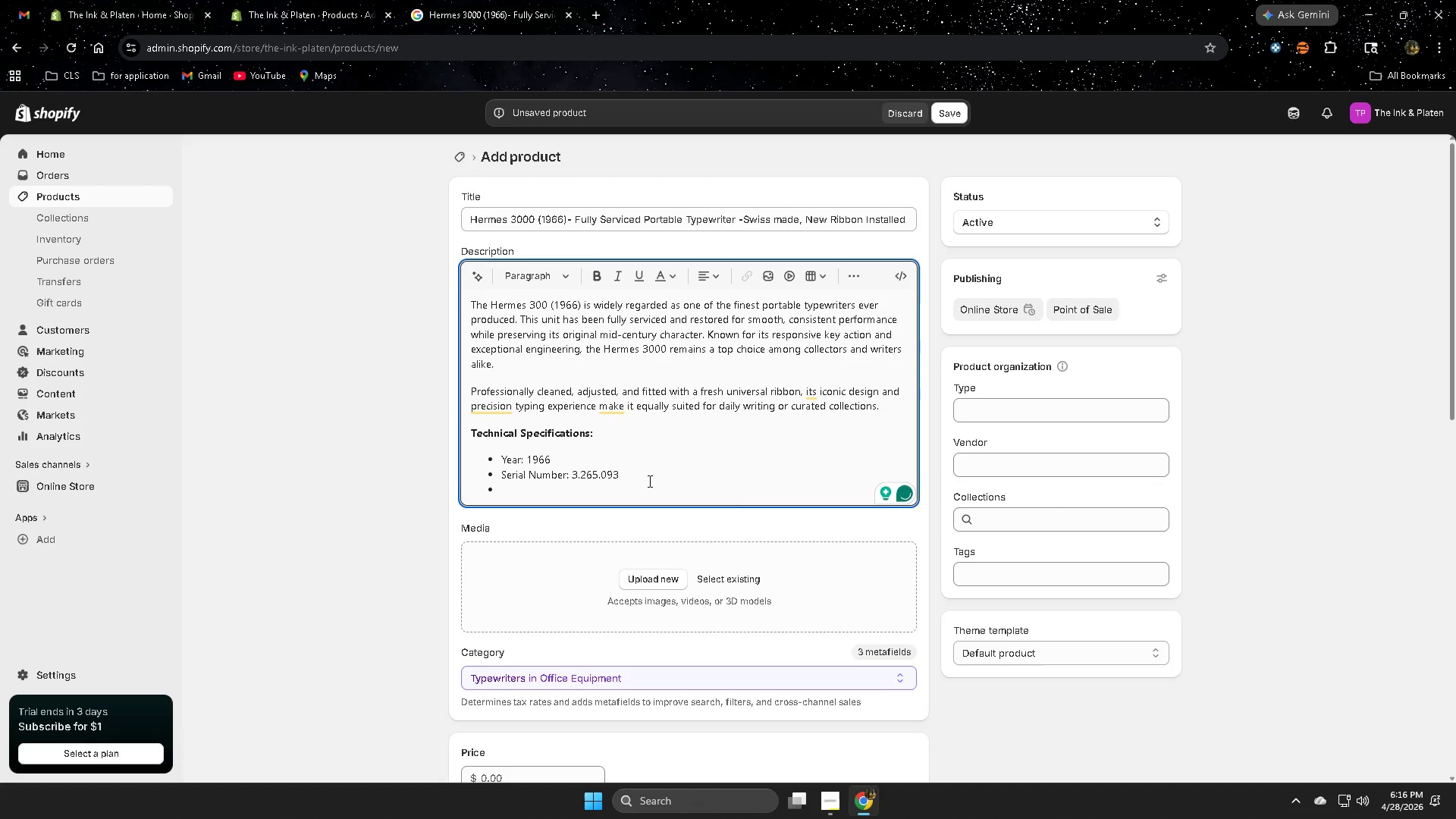 
key(Enter)
 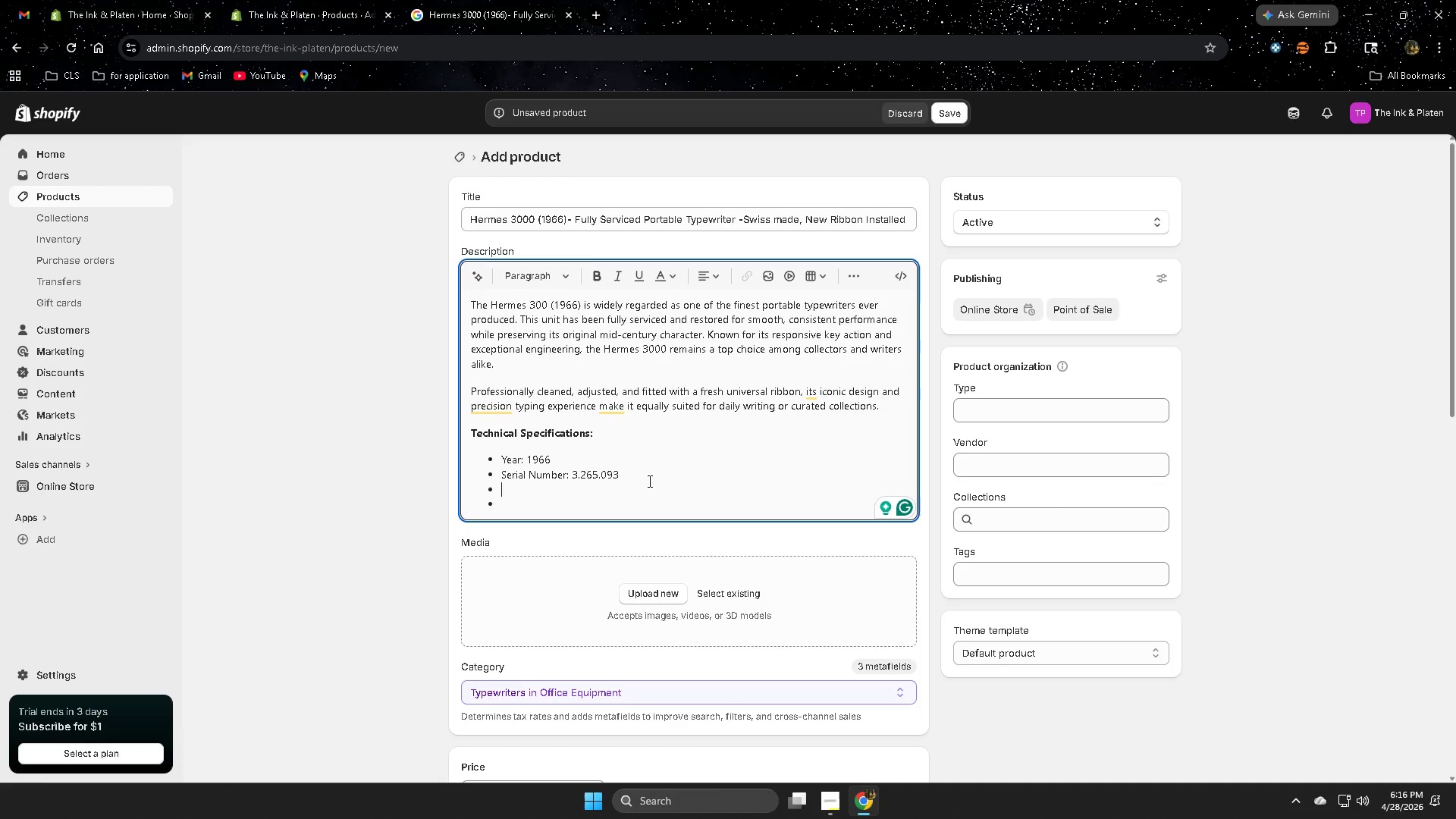 
wait(30.84)
 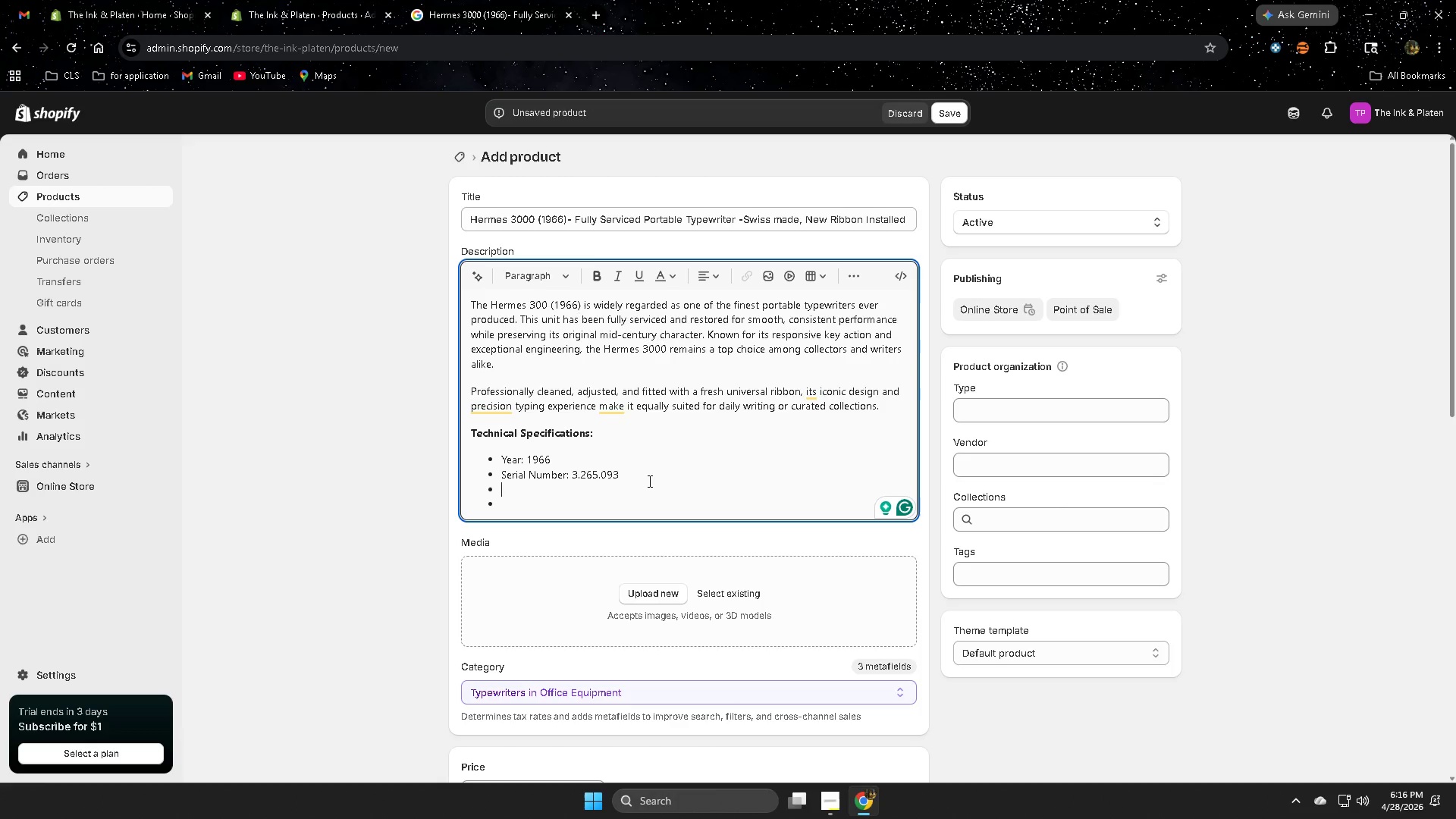 
type(Carriage Width: 9 icn)
key(Backspace)
key(Backspace)
type(nches)
 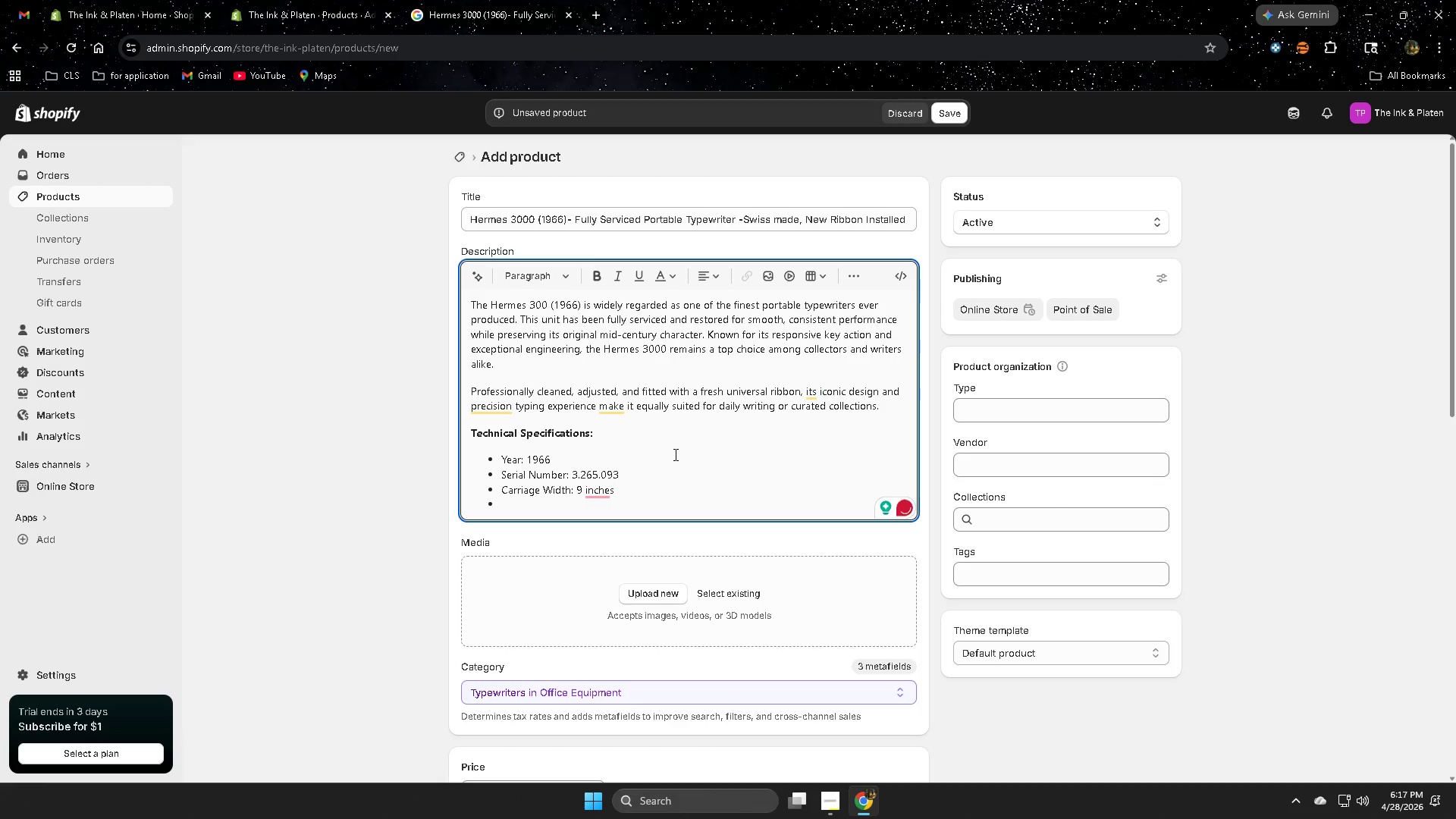 
key(Enter)
 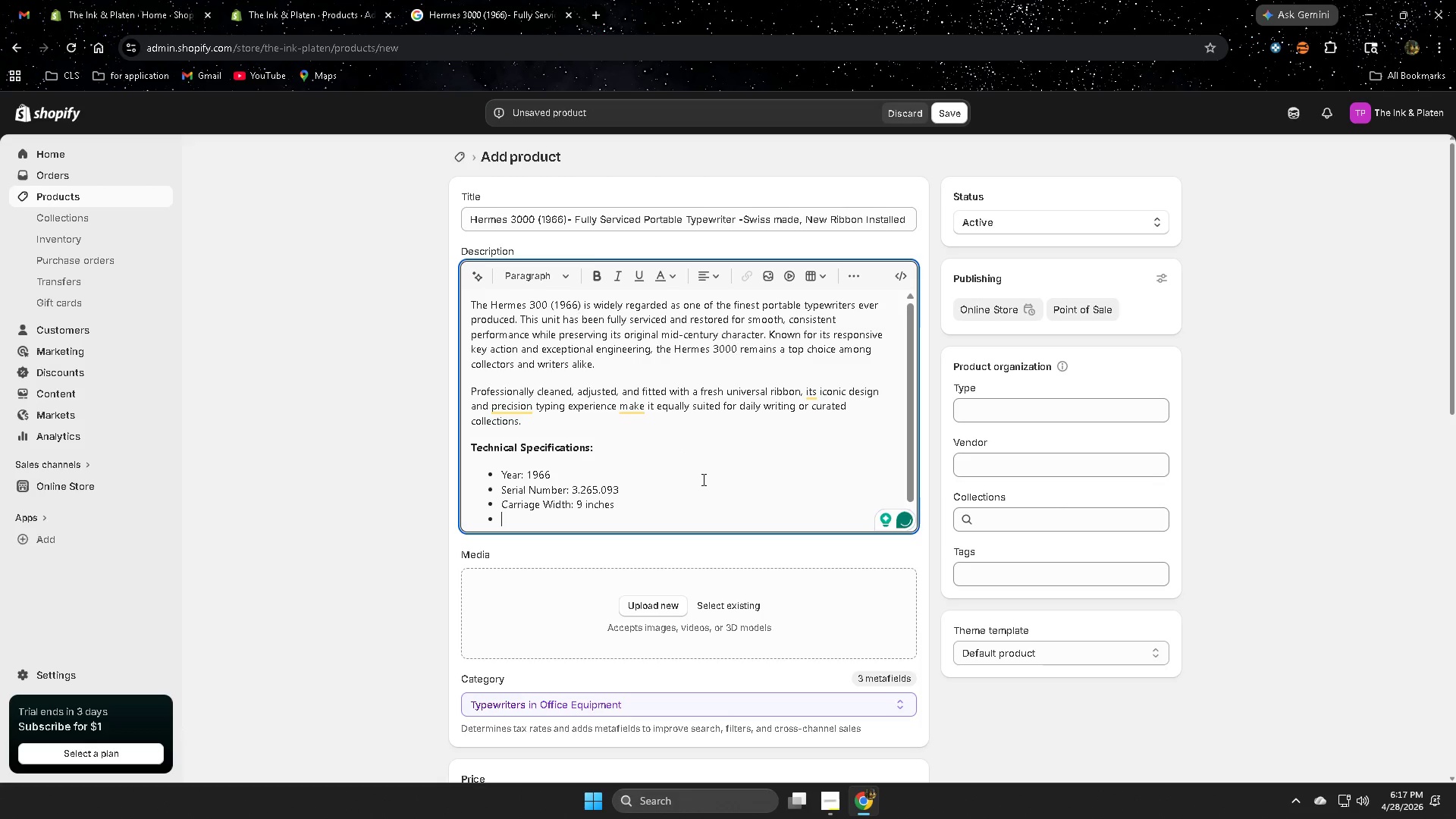 
key(Backspace)
 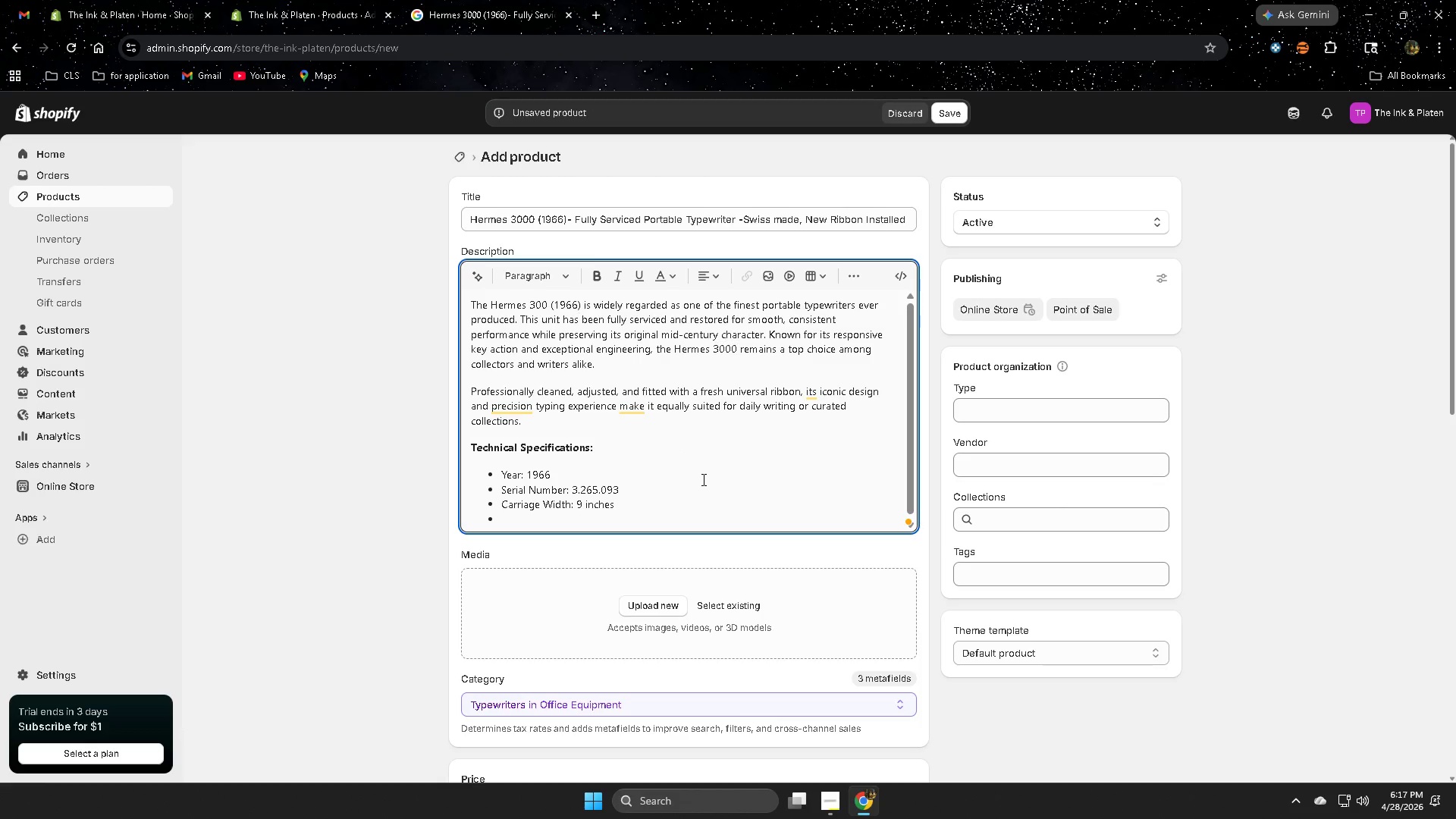 
key(Enter)
 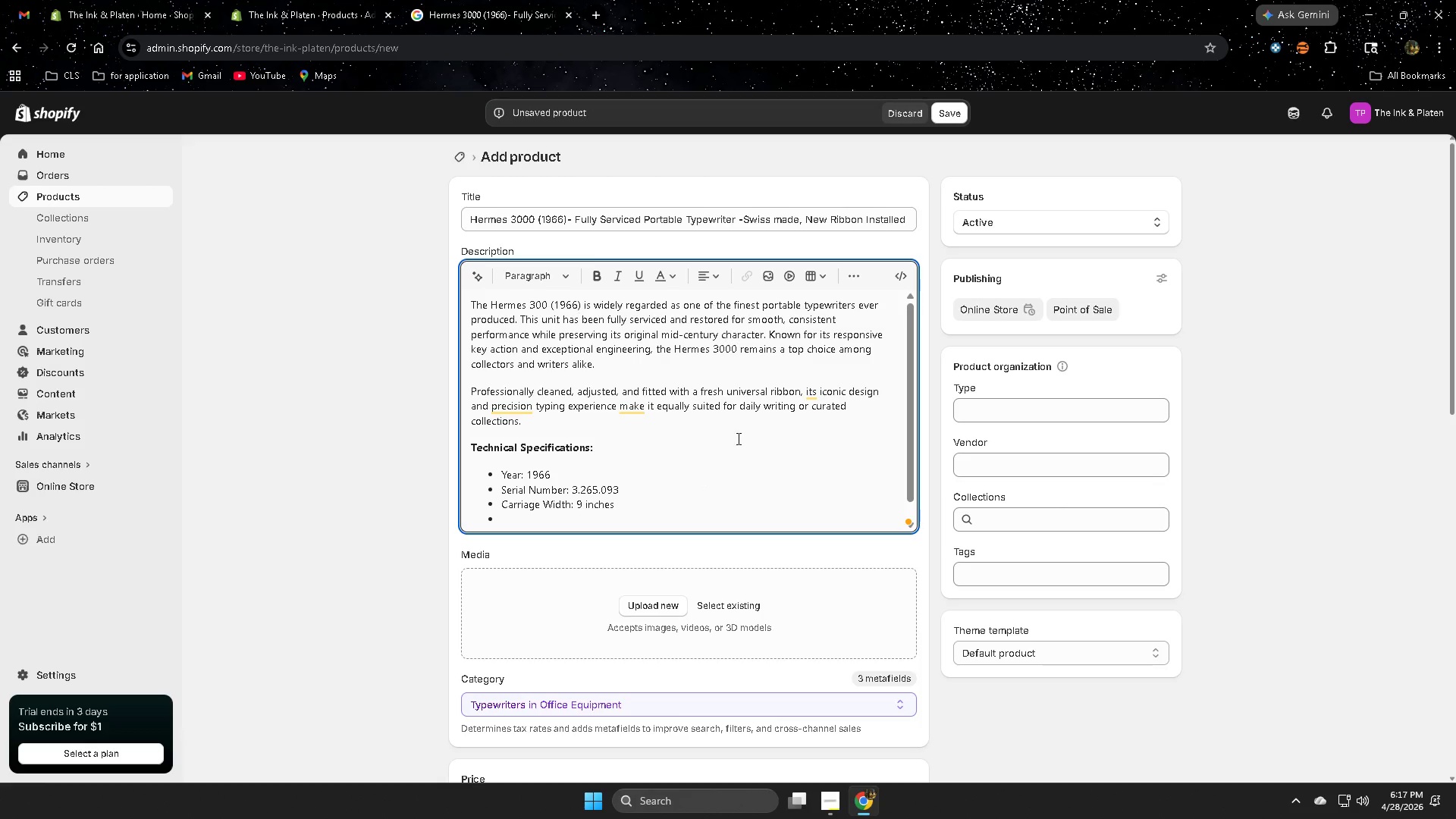 
scroll: coordinate [738, 440], scroll_direction: down, amount: 2.0
 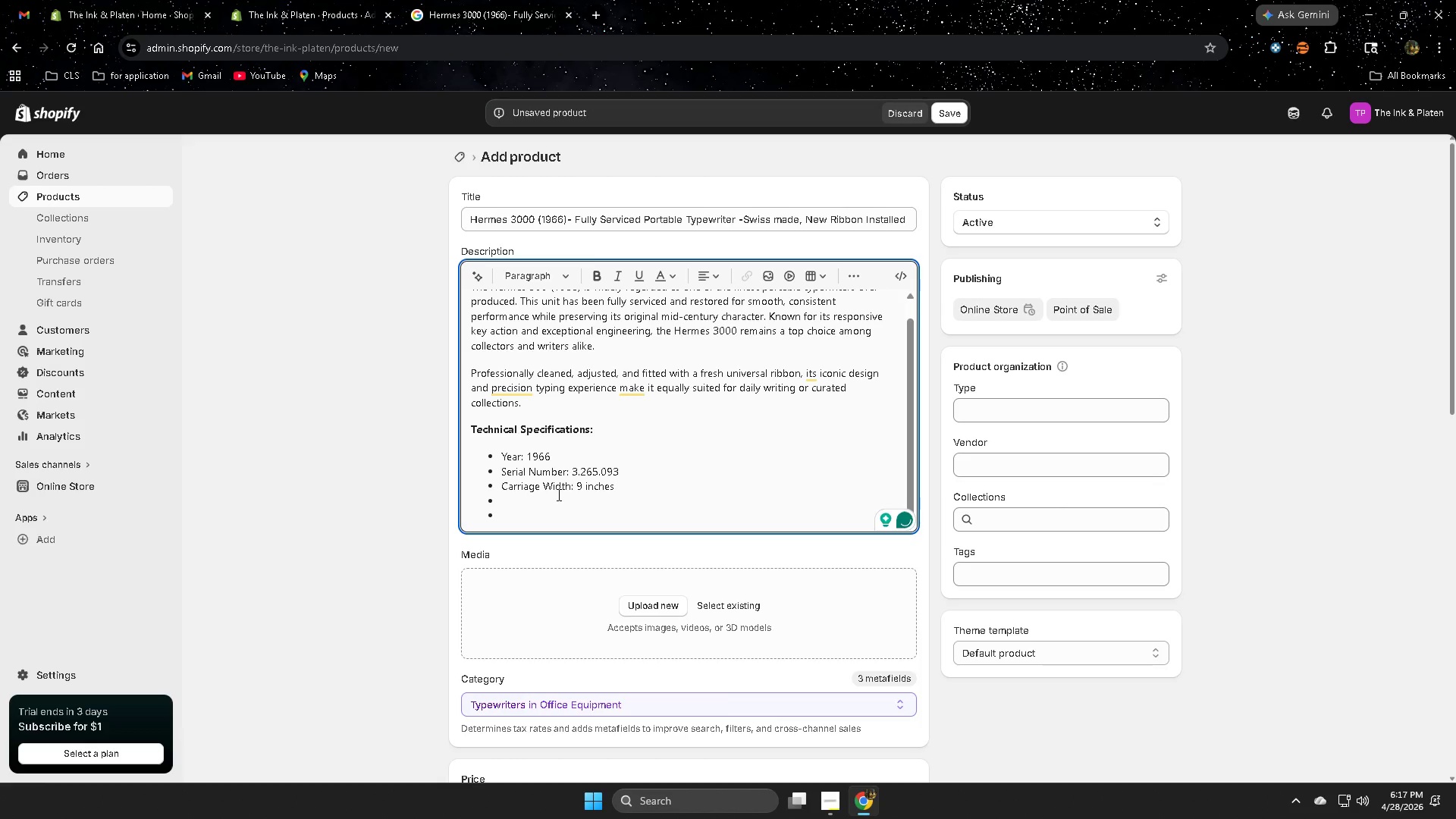 
wait(5.24)
 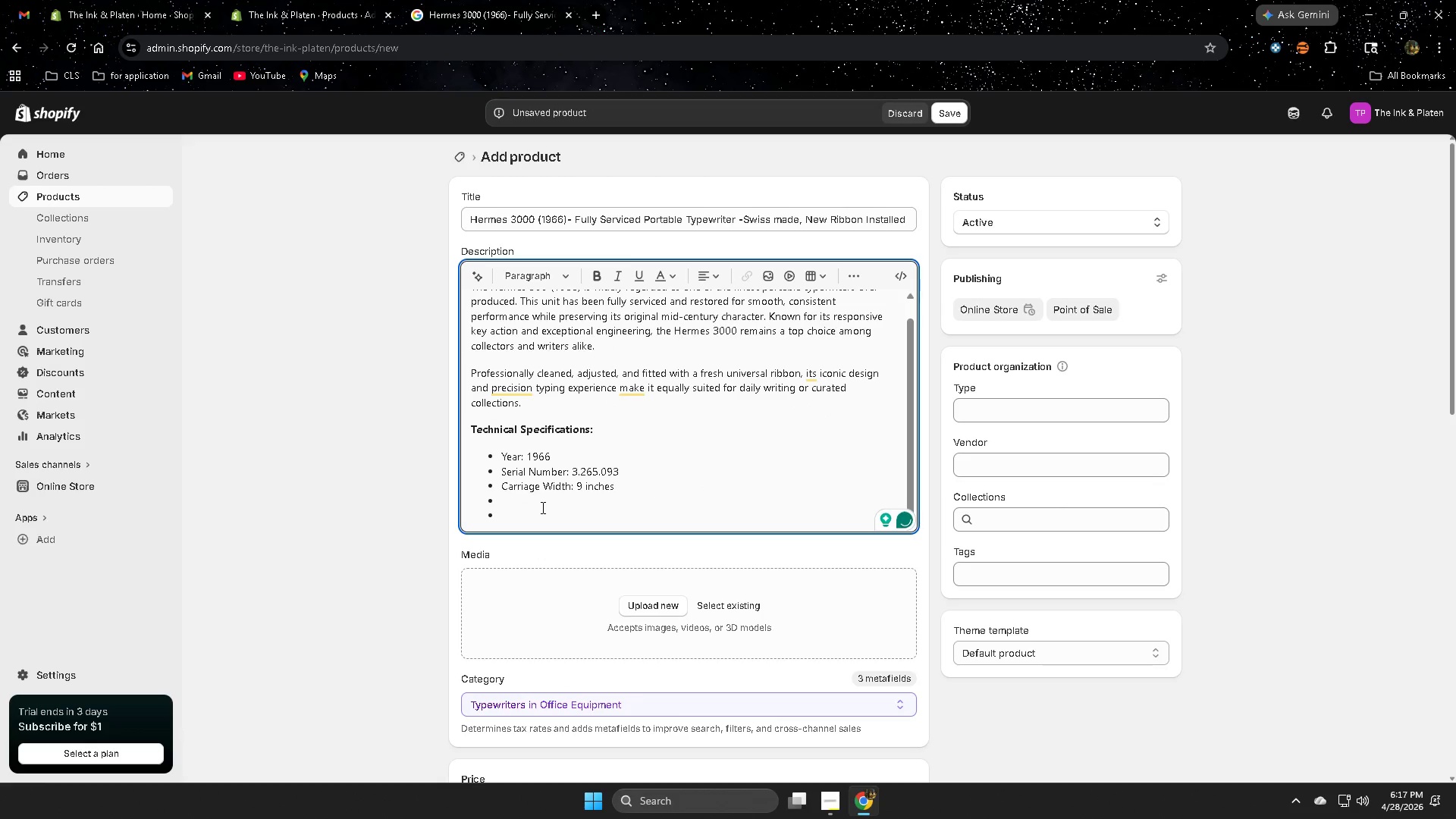 
type(TY)
key(Backspace)
type(t)
key(Backspace)
type(ypedace)
key(Backspace)
key(Backspace)
key(Backspace)
key(Backspace)
type(face: Elite )
 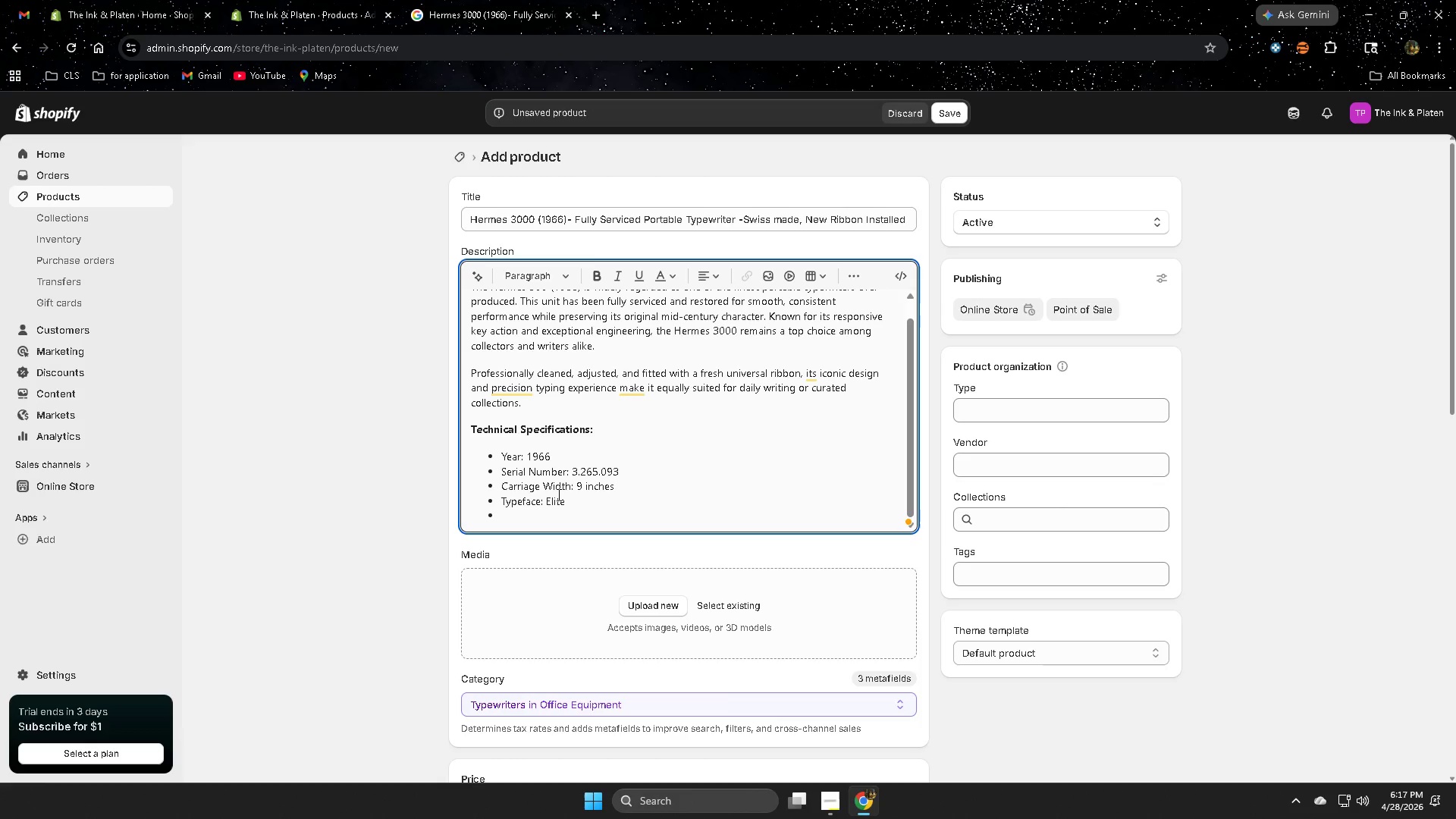 
type(!)
key(Backspace)
type((12CPI))
 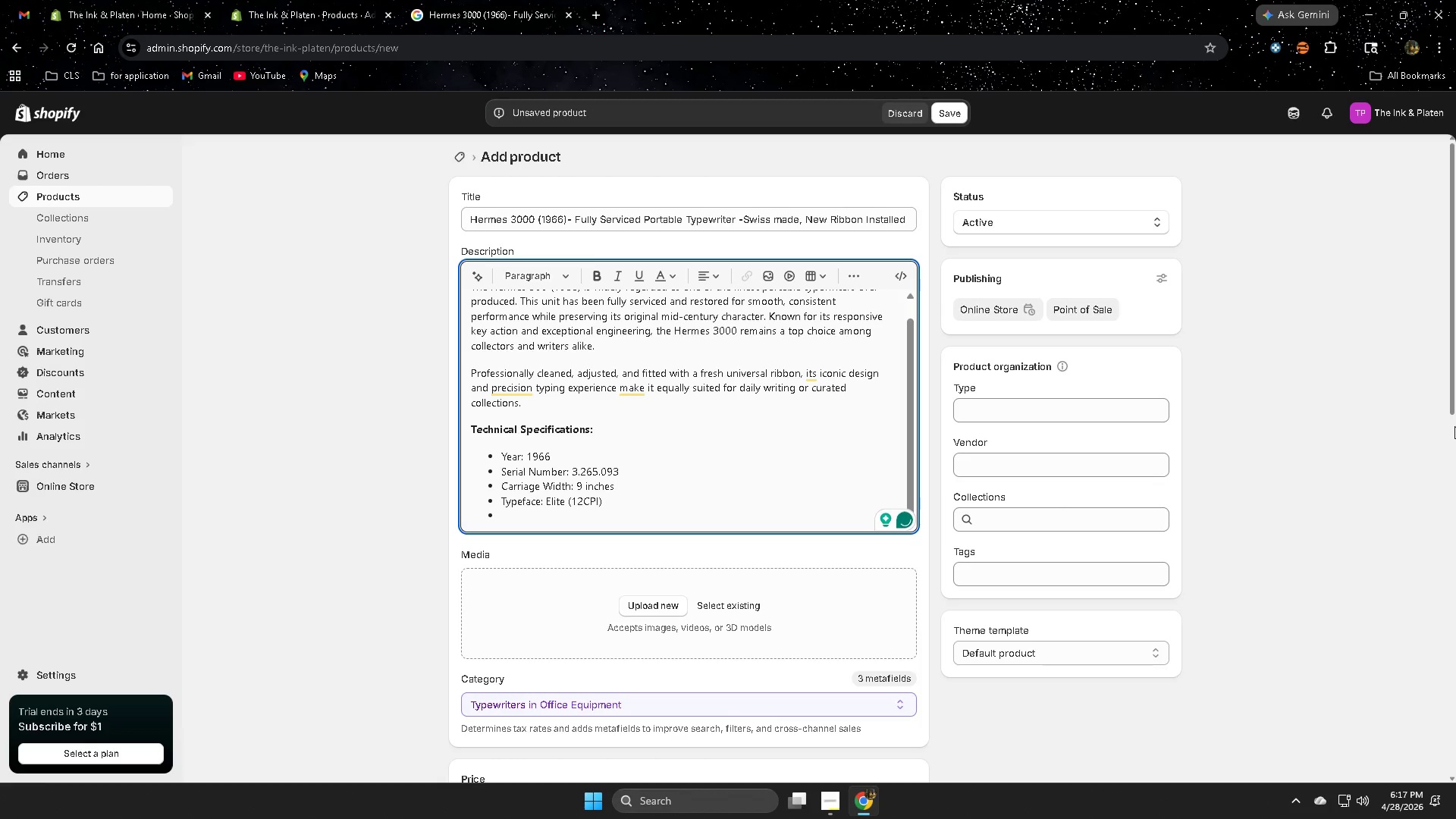 
left_click([582, 515])
 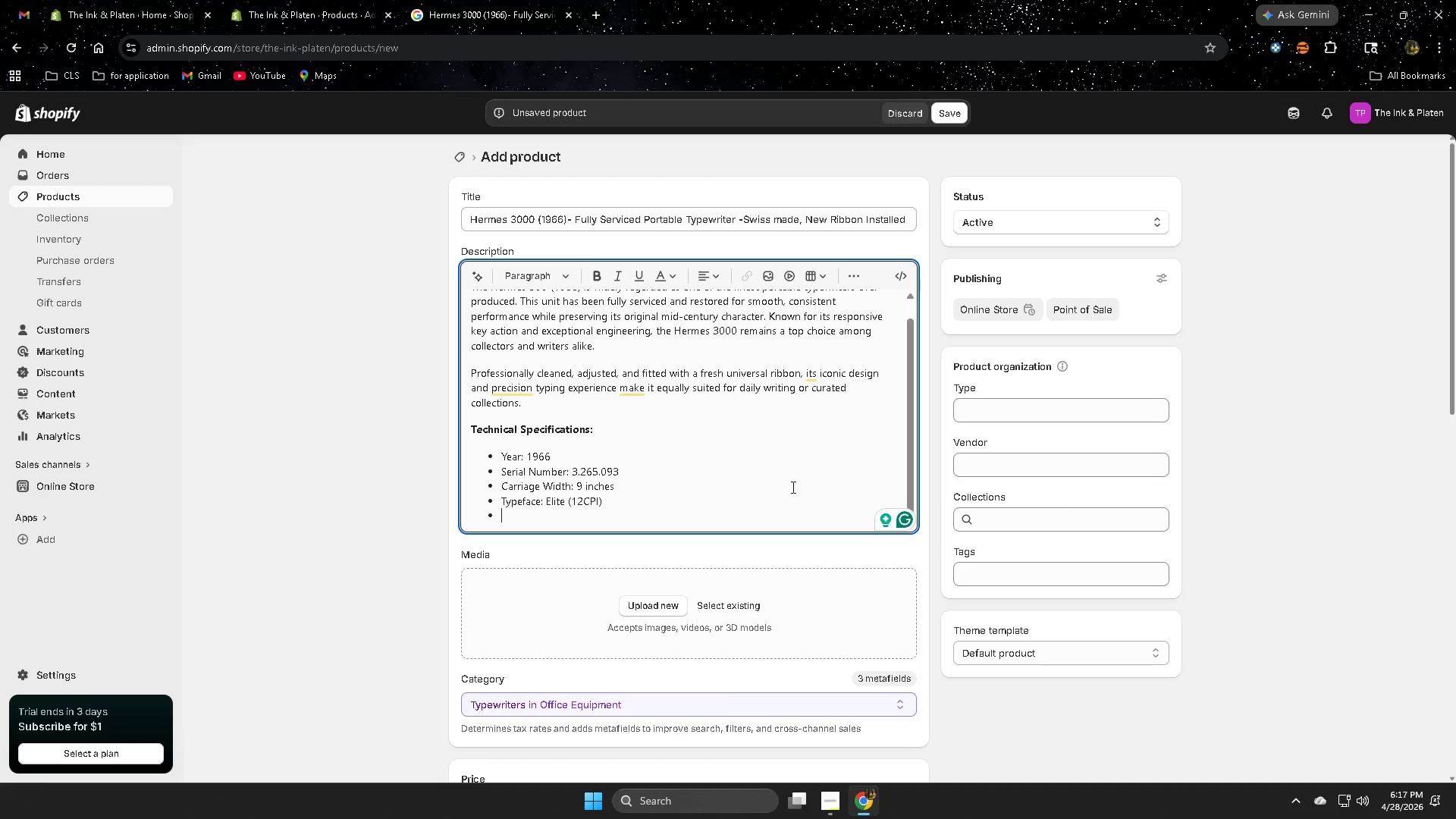 
wait(5.91)
 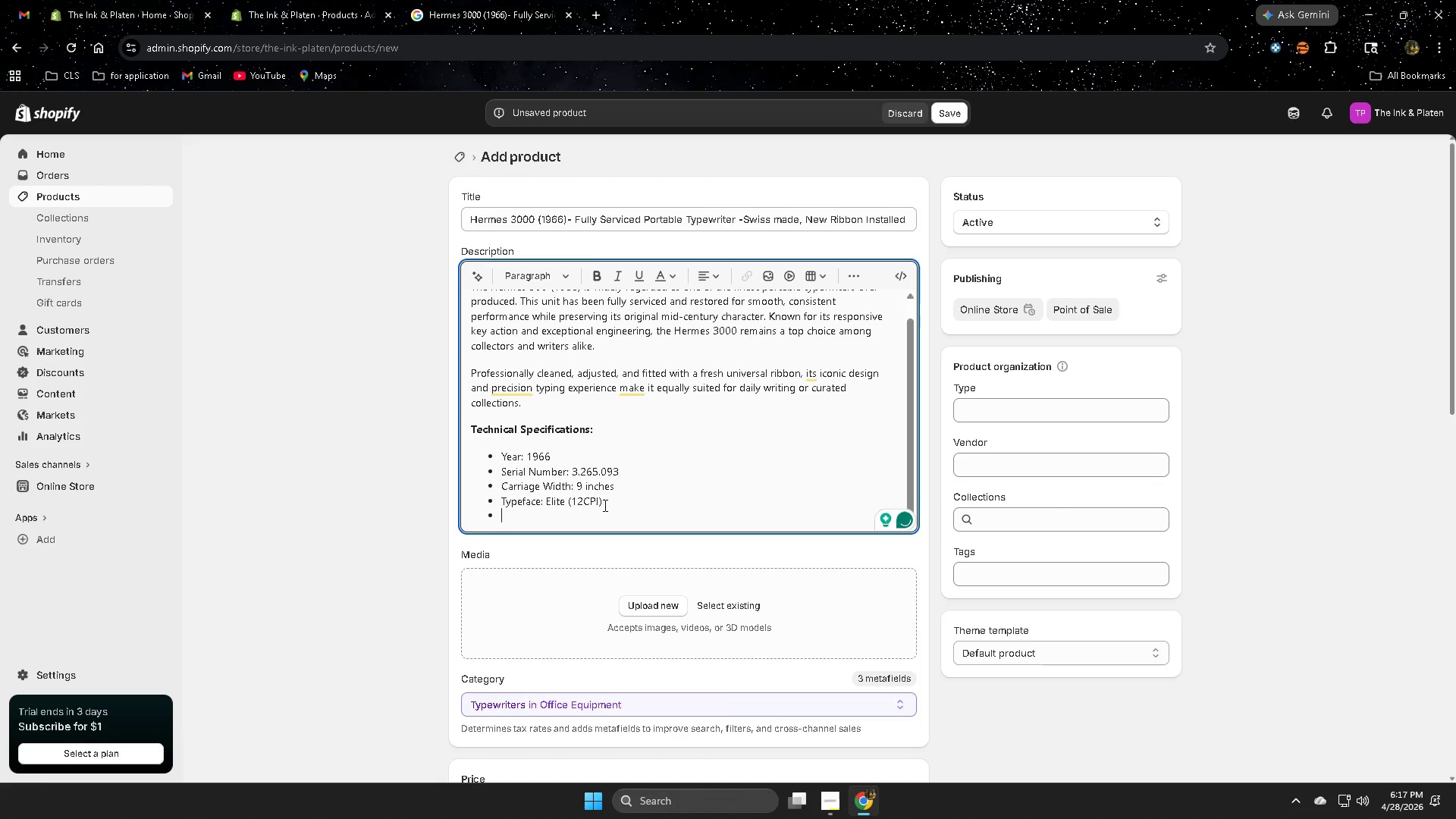 
left_click([583, 500])
 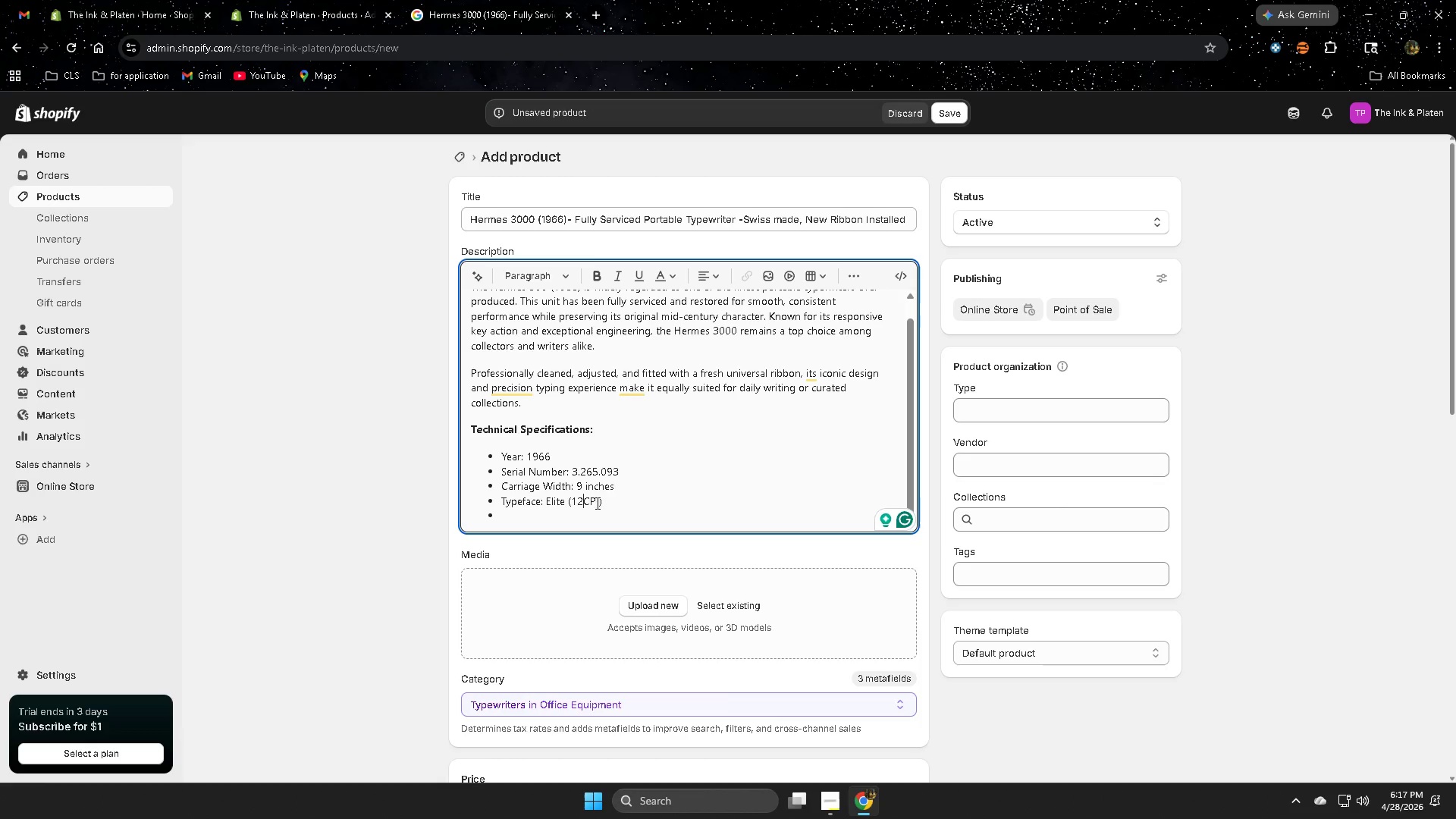 
key(Space)
 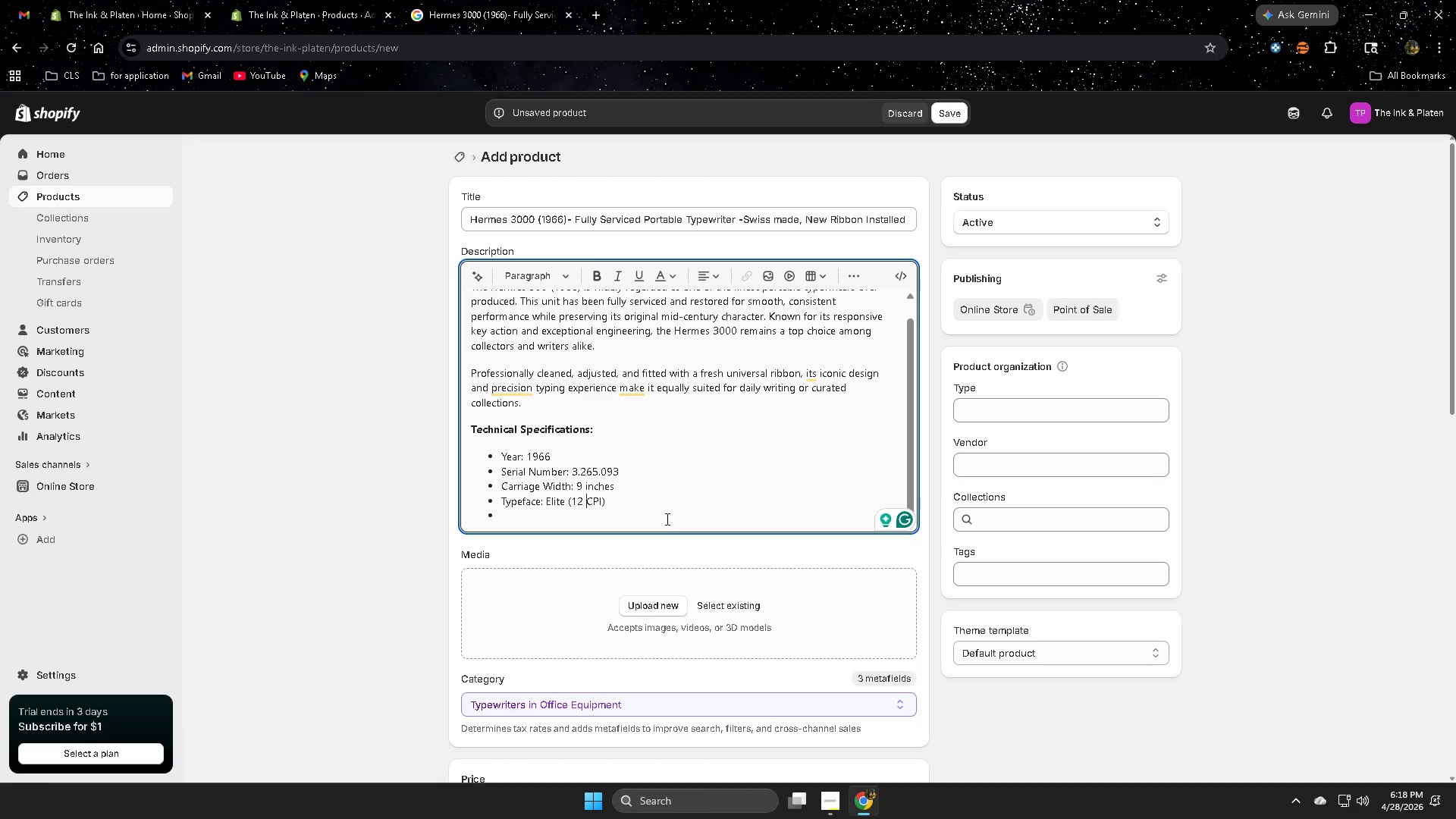 
wait(12.62)
 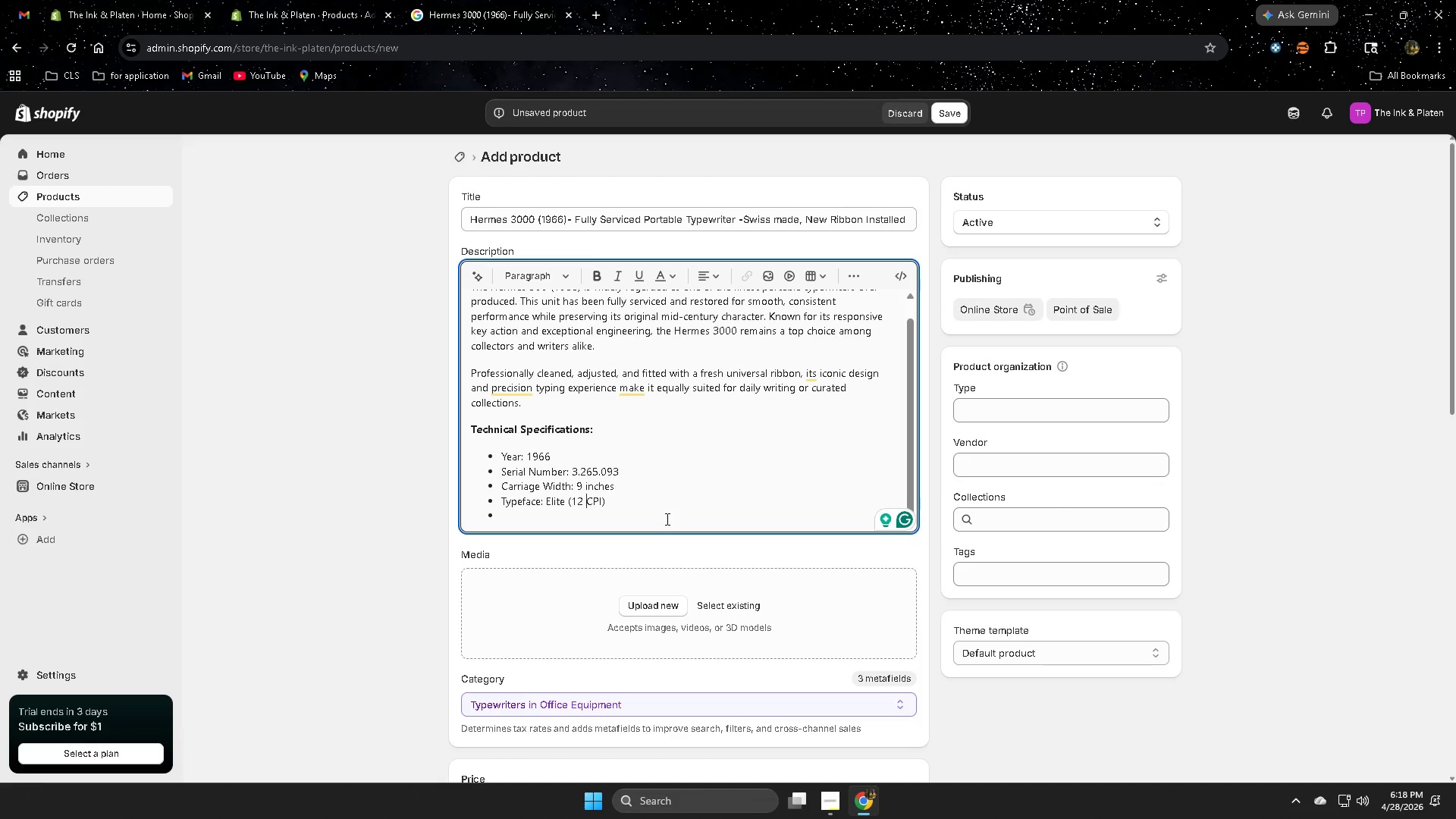 
double_click([577, 530])
 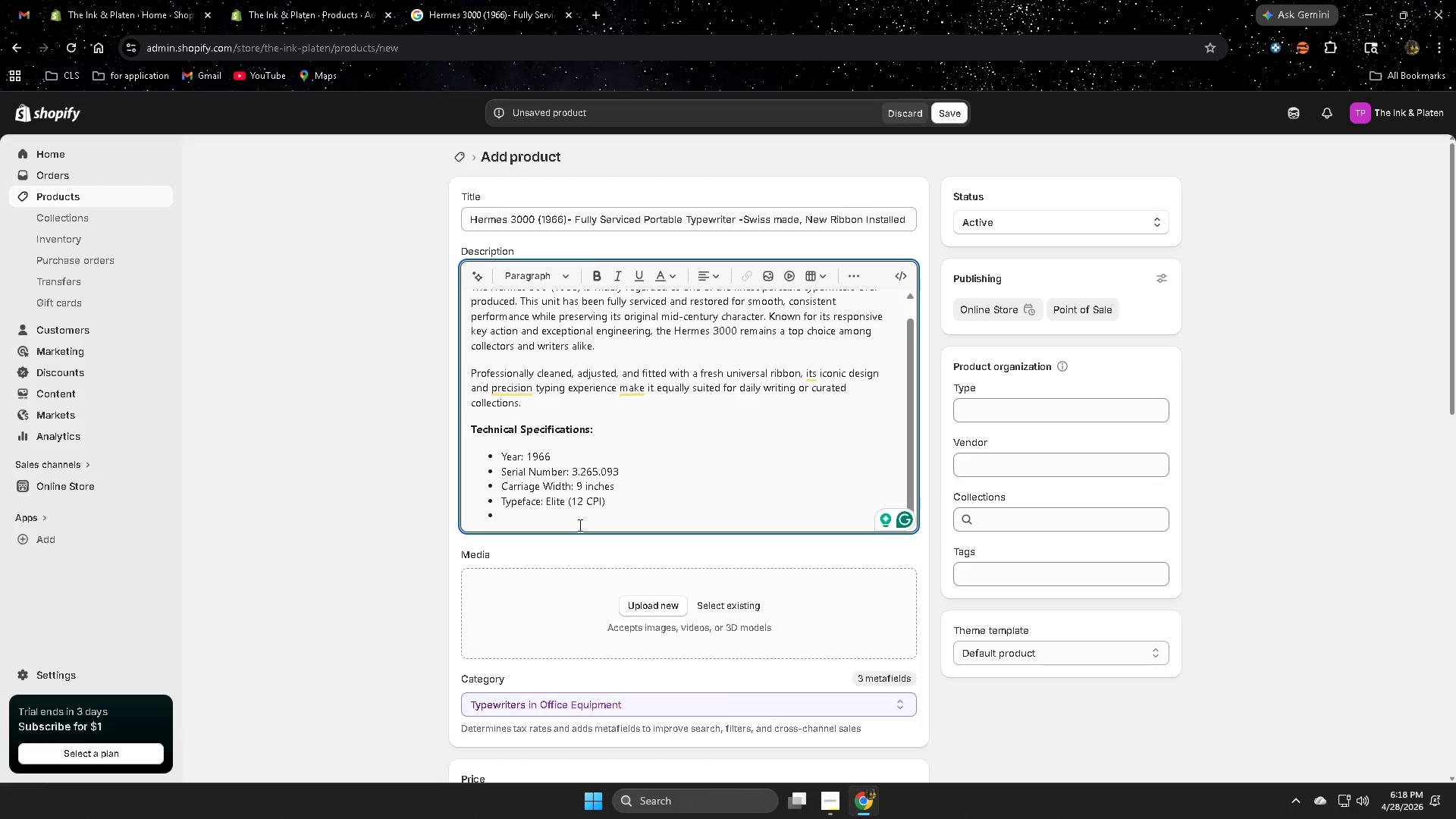 
wait(18.77)
 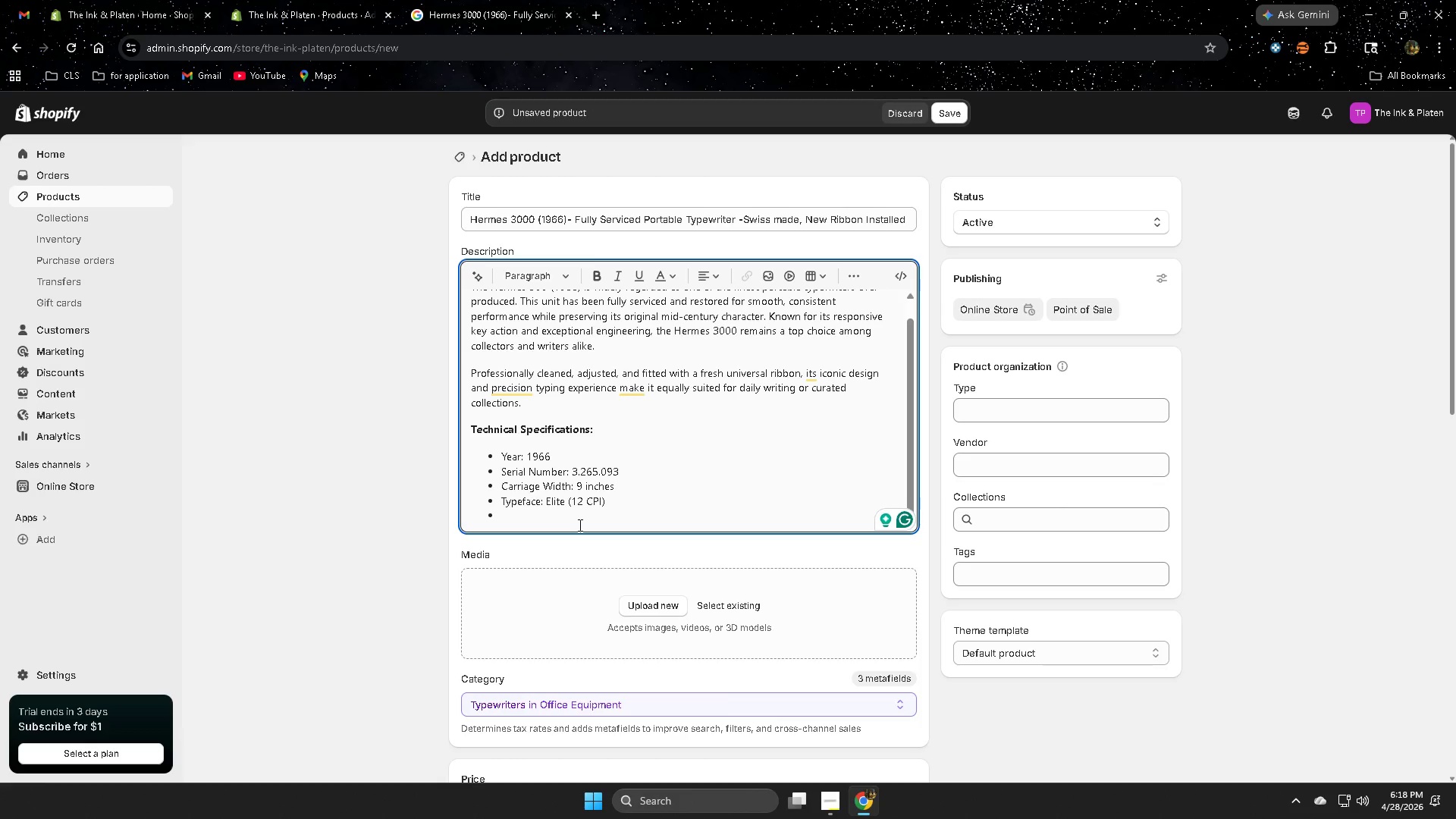 
type(Riboo)
key(Backspace)
key(Backspace)
type(bom)
key(Backspace)
type(n Cinm)
key(Backspace)
key(Backspace)
key(Backspace)
type(ompatibiliyu)
key(Backspace)
key(Backspace)
type(y)
key(Backspace)
key(Backspace)
type(u)
 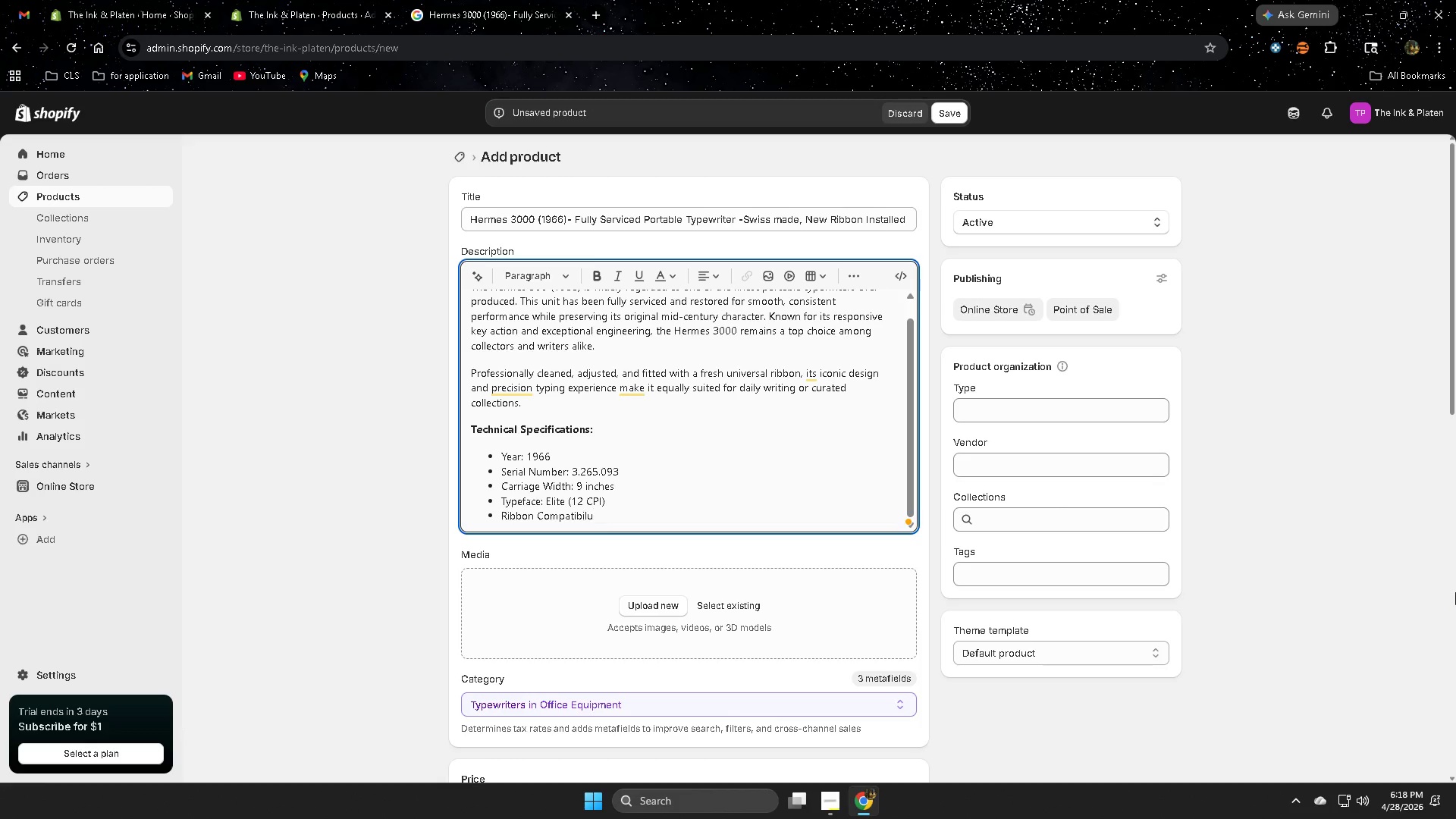 
key(Backspace)
type(iy)
key(Backspace)
type(ty: Universal twin0)
key(Backspace)
type(-spool (bak)
key(Backspace)
type(c)
key(Backspace)
key(Backspace)
type(lacj)
key(Backspace)
type(k/red))
 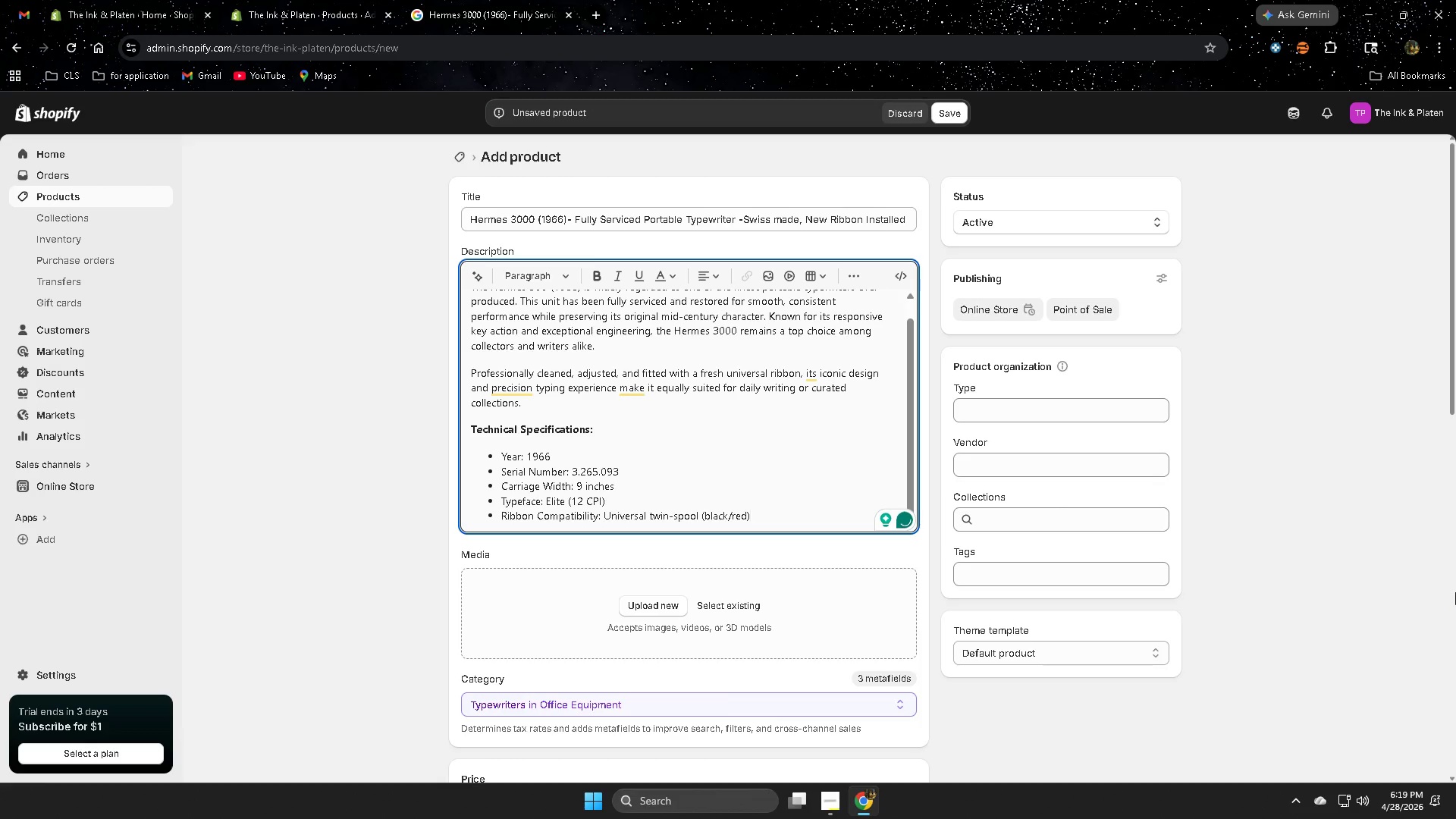 
key(Enter)
 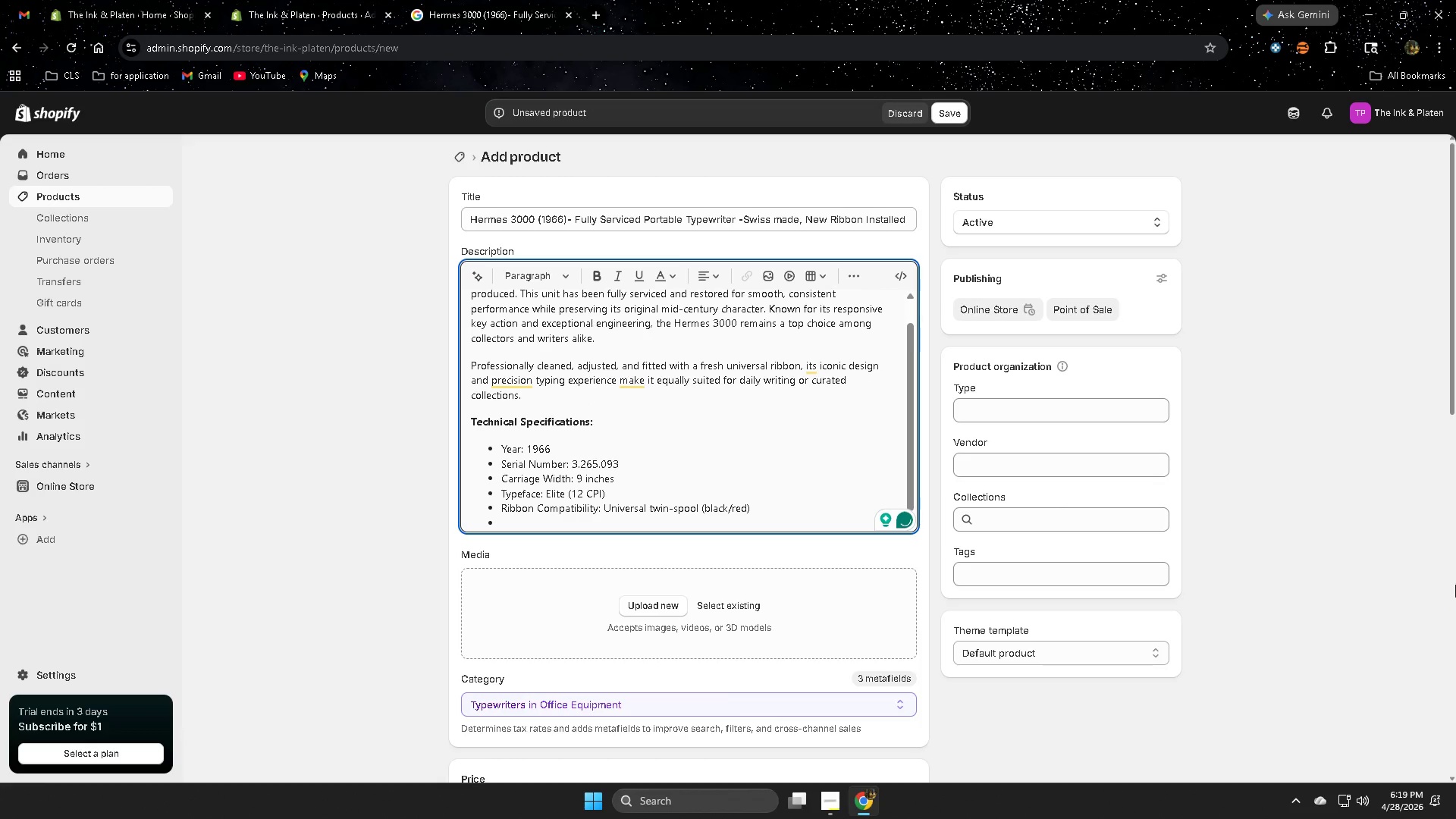 
type(Conditionfu)
key(Backspace)
key(Backspace)
type(: Fully serviced and calibrated)
 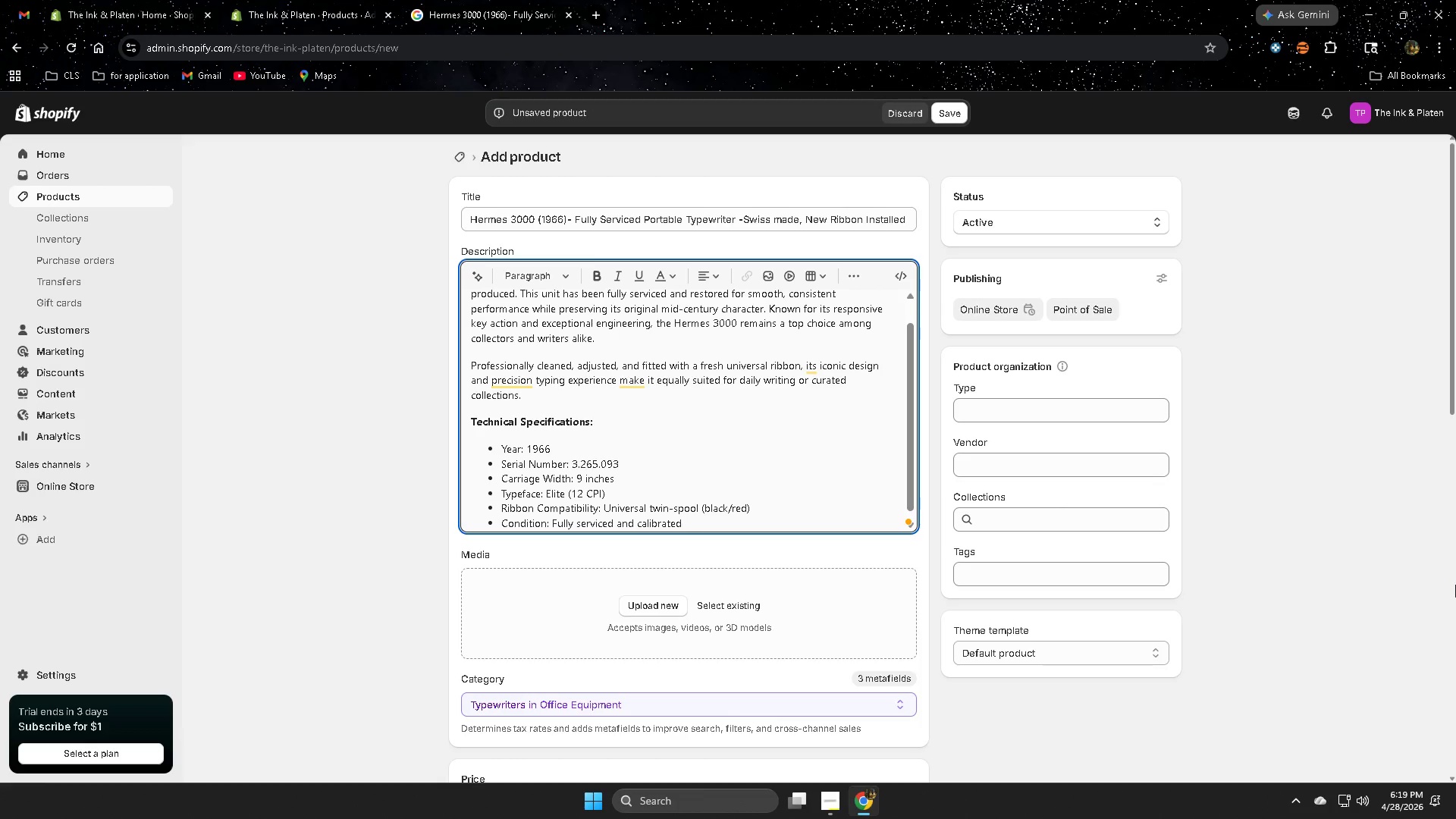 
key(Enter)
 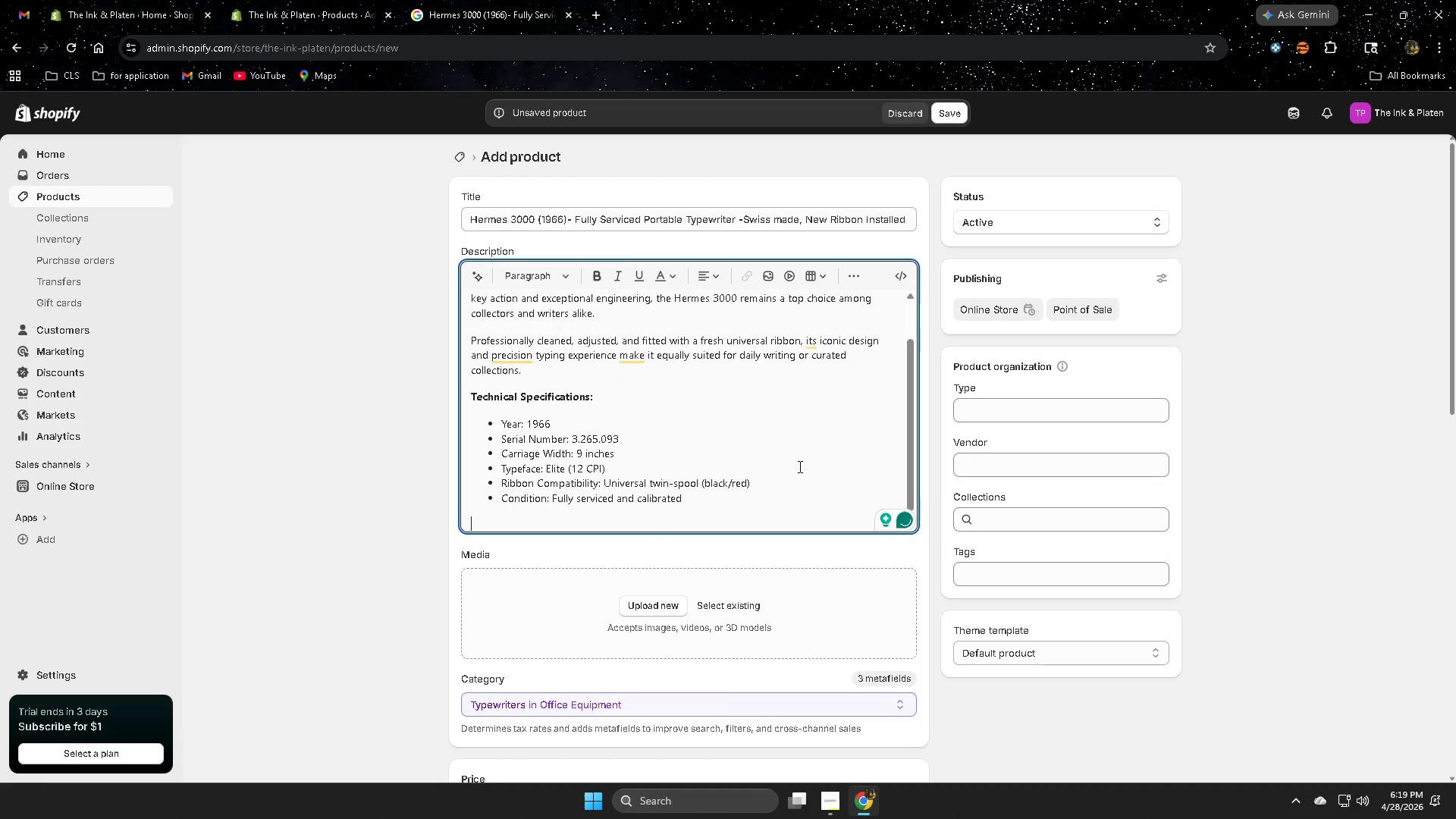 
key(Enter)
 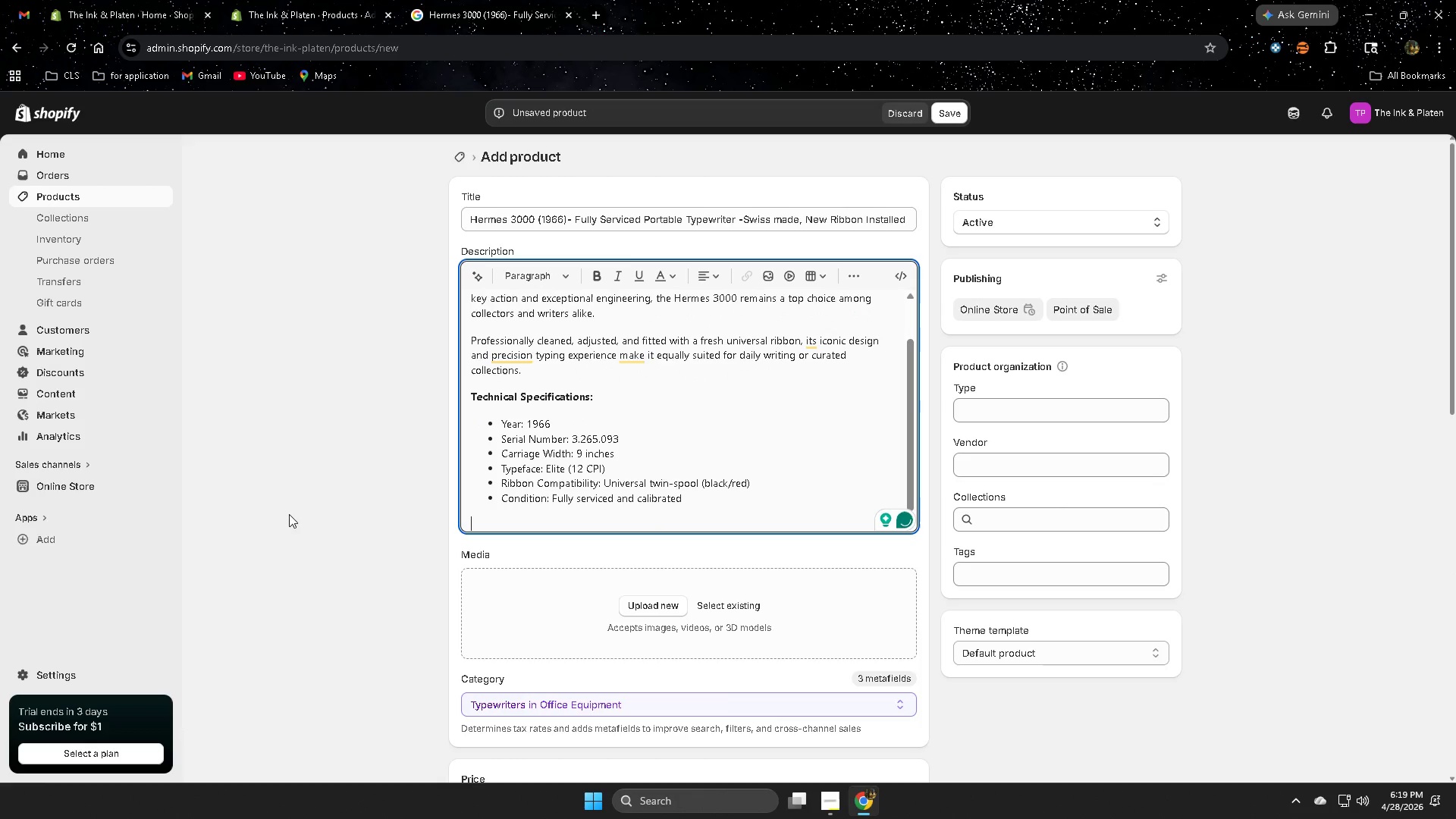 
scroll: coordinate [328, 532], scroll_direction: down, amount: 3.0
 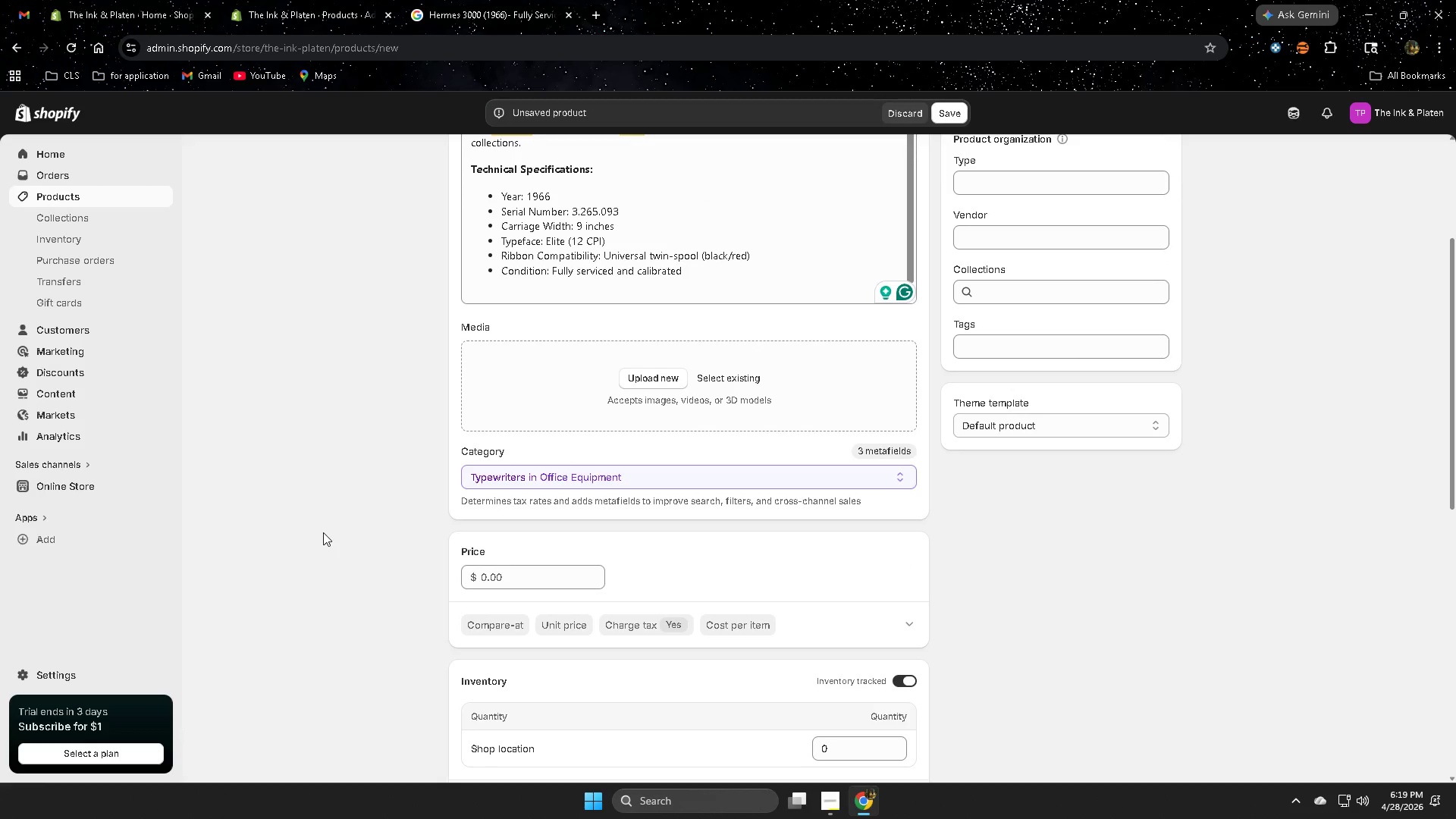 
scroll: coordinate [322, 532], scroll_direction: up, amount: 5.0
 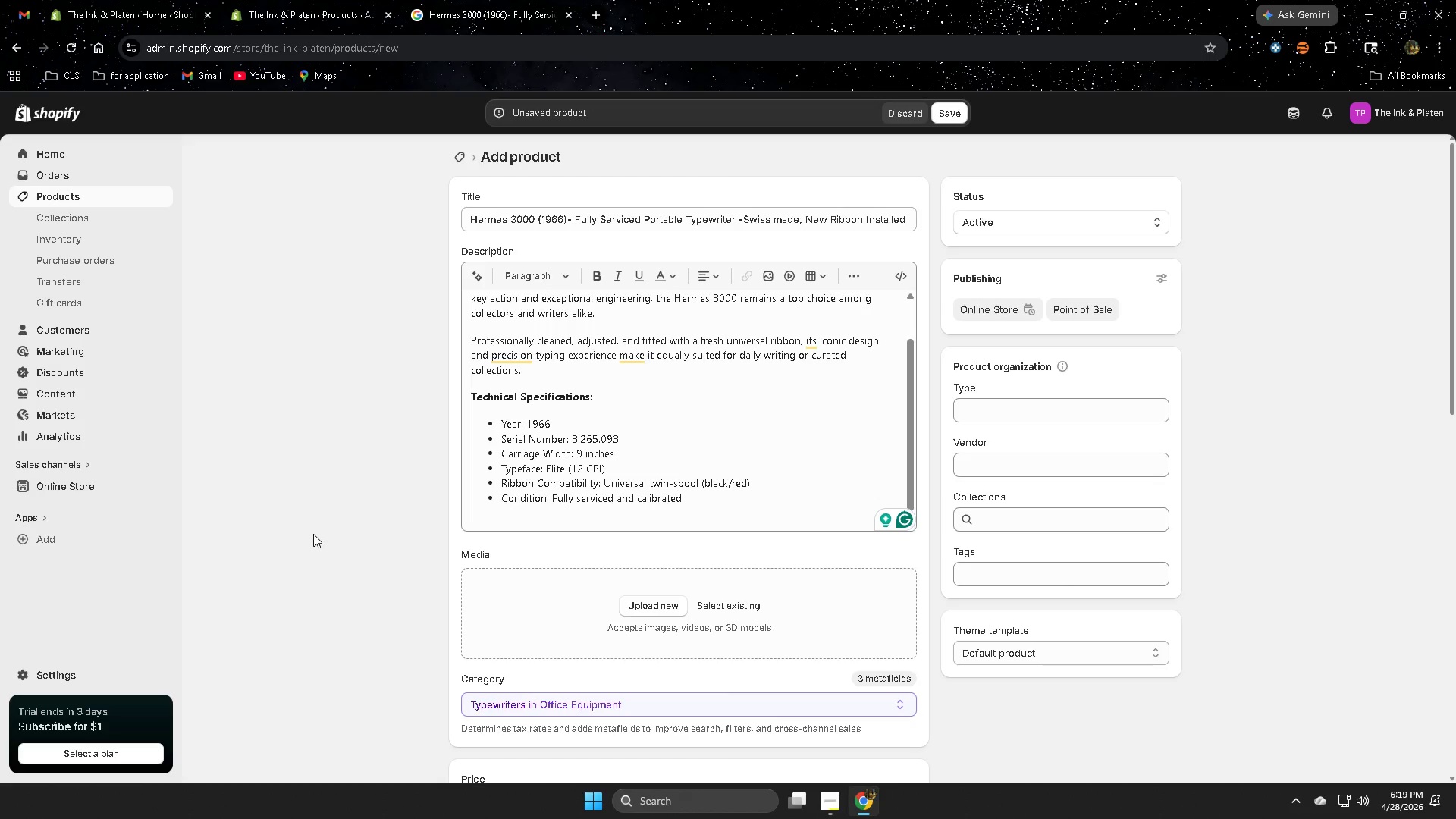 
wait(8.97)
 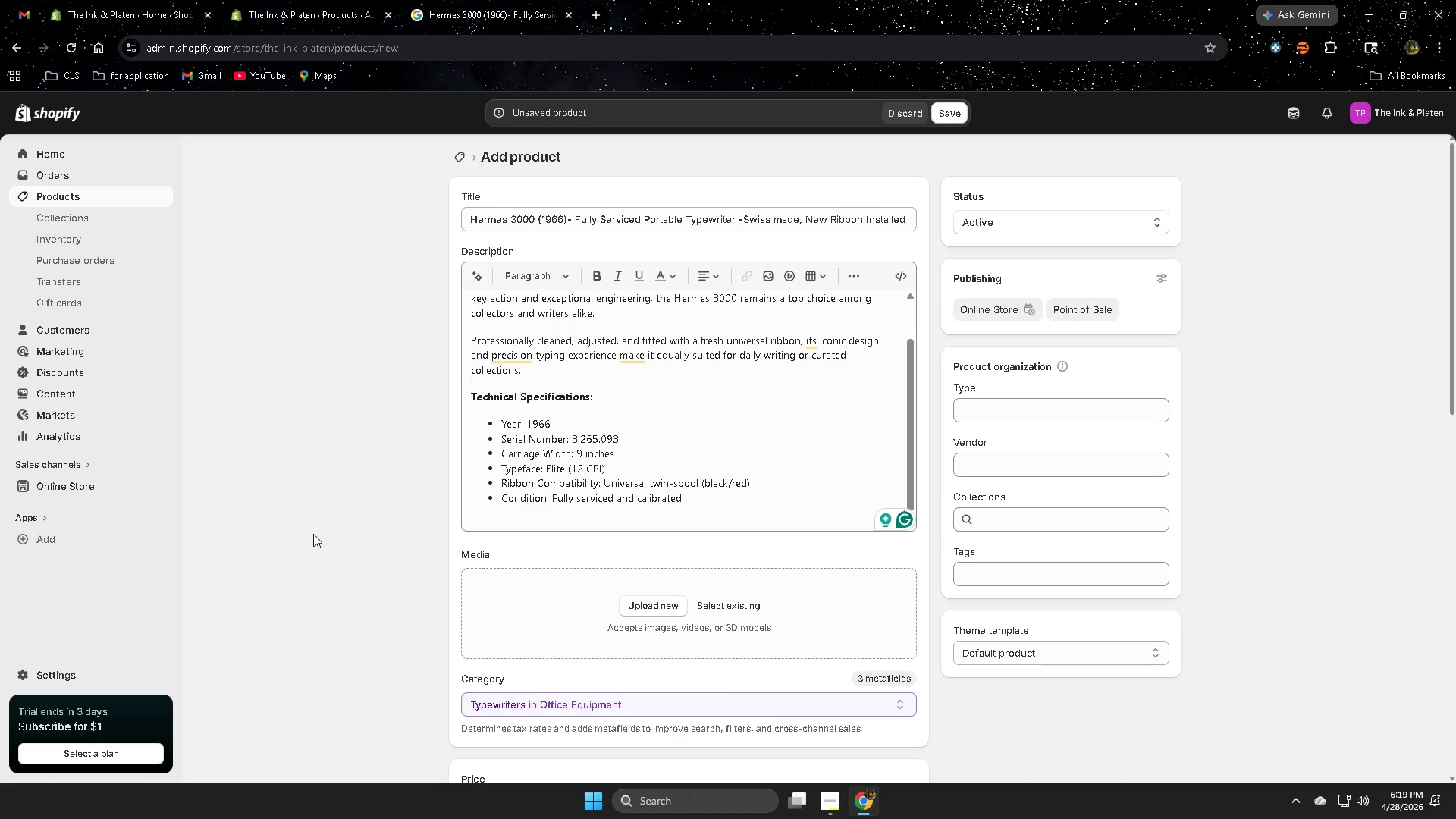 
left_click([456, 16])
 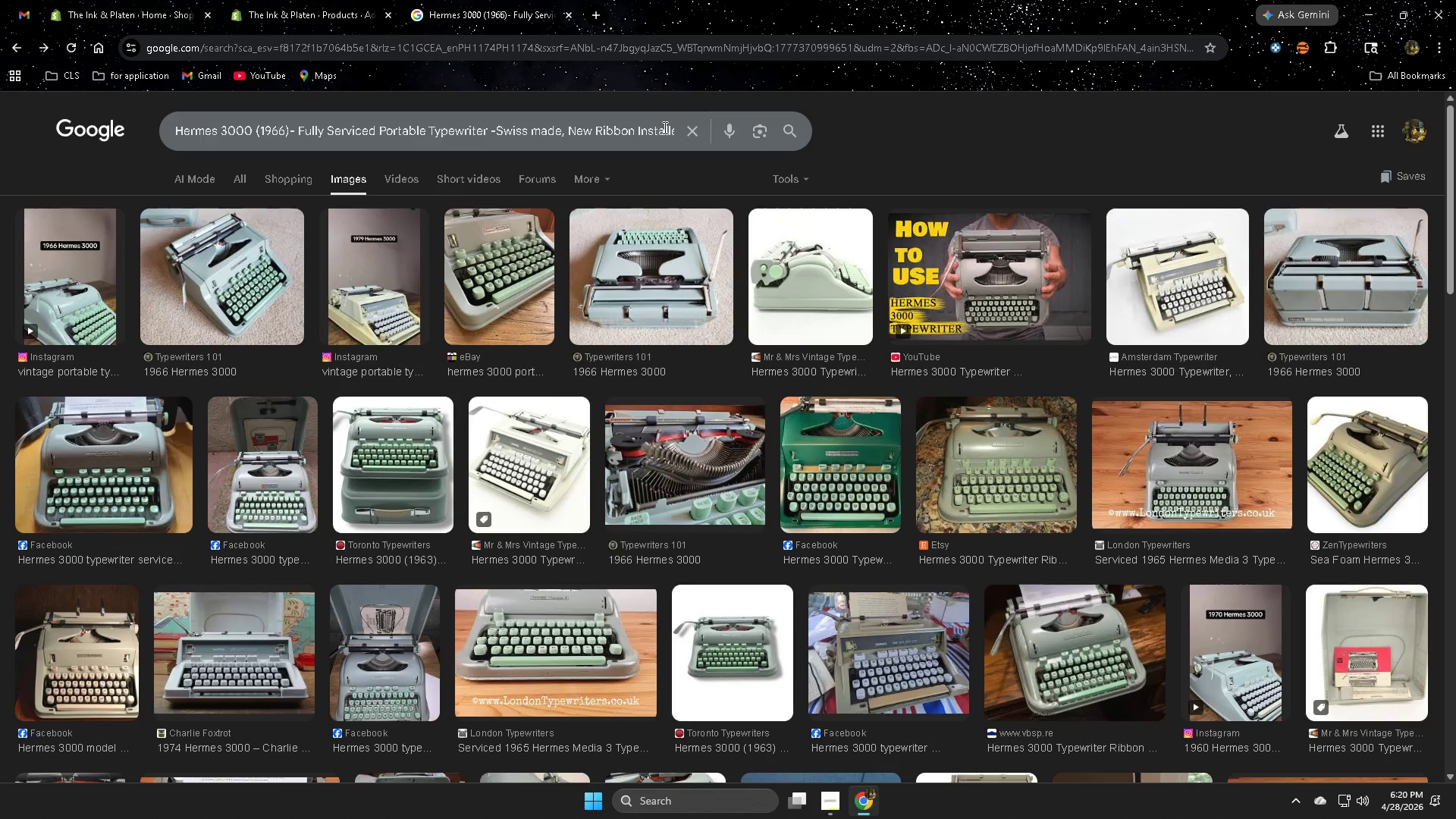 
left_click([664, 127])
 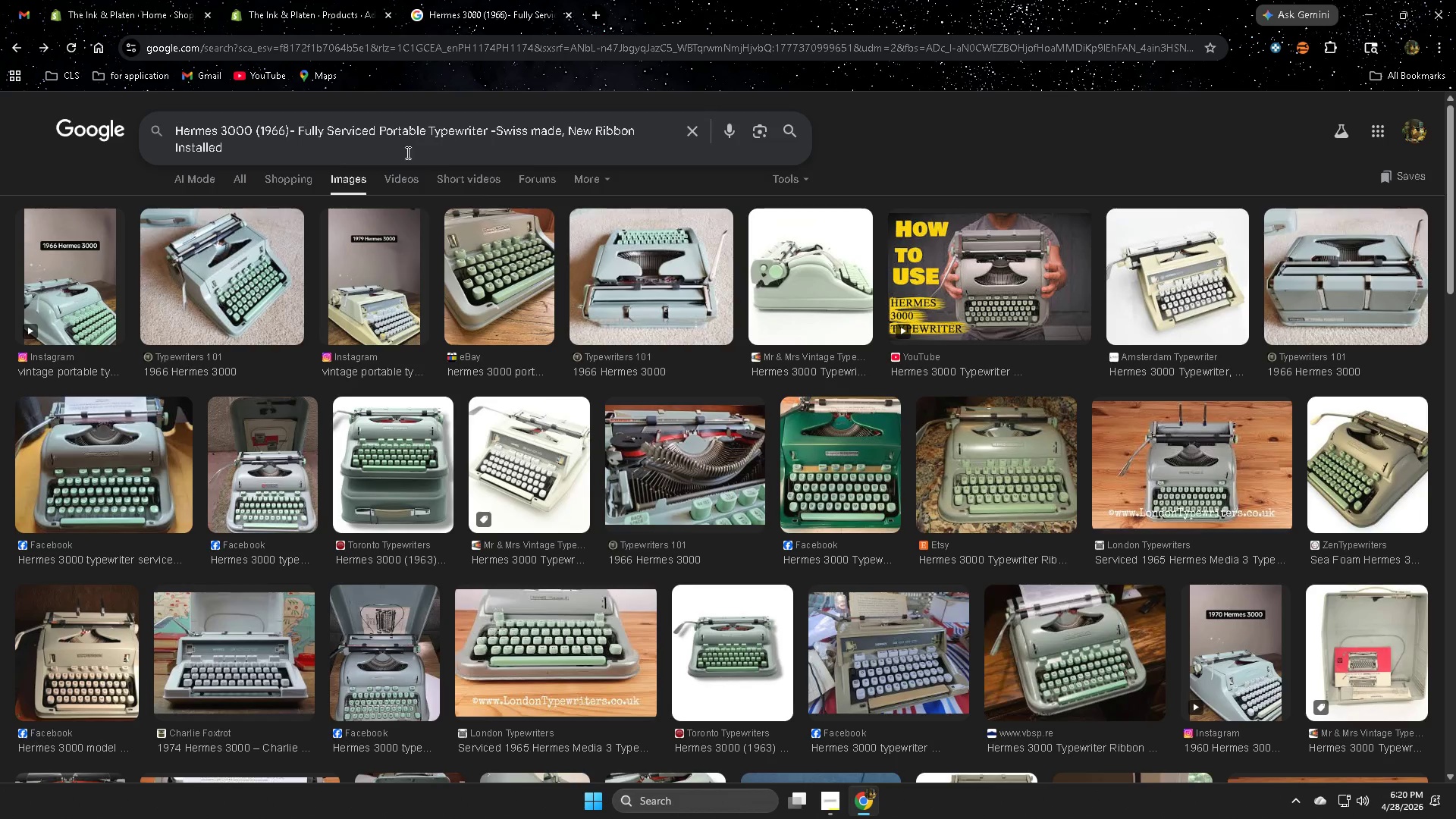 
left_click([359, 151])
 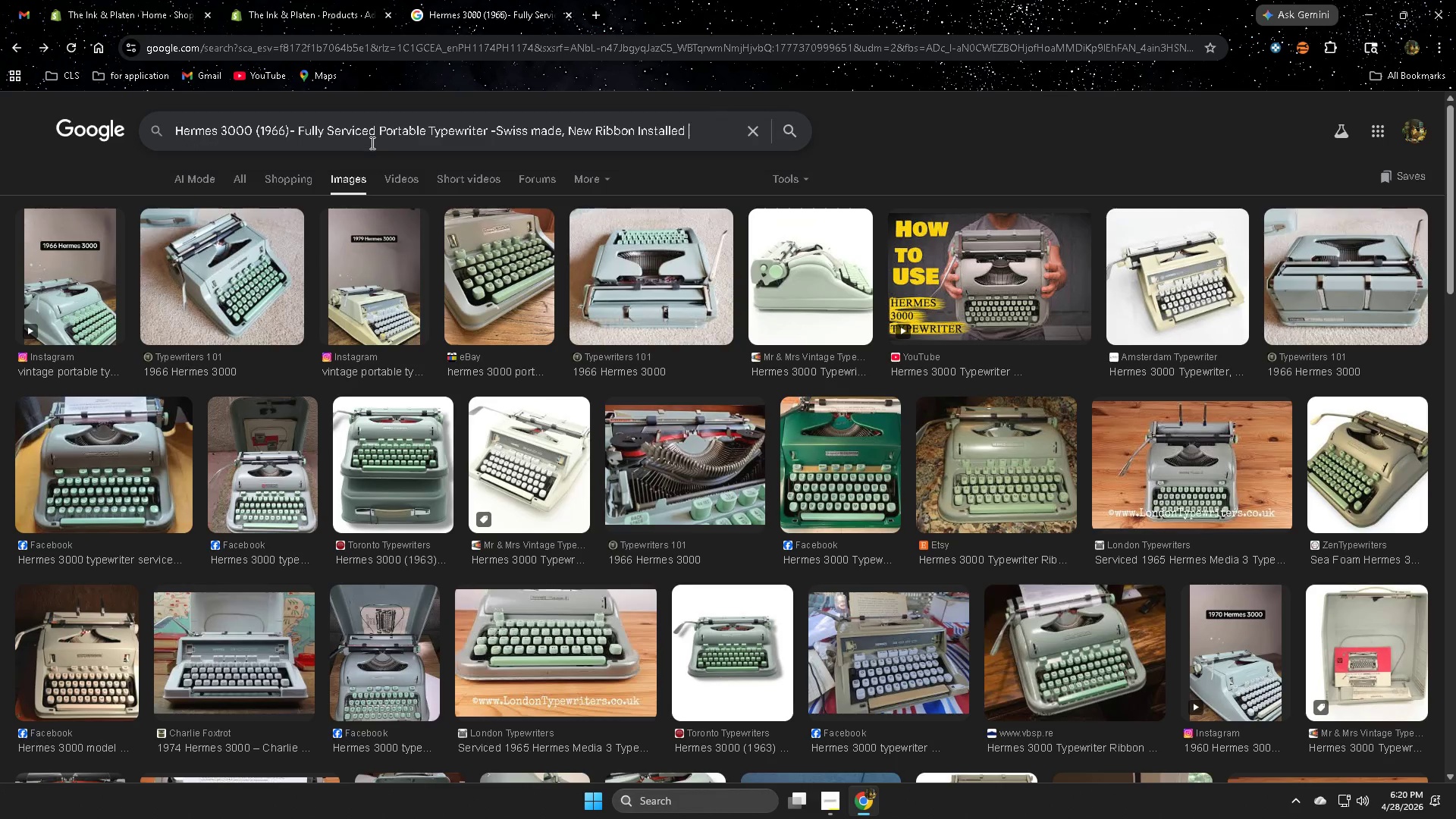 
type( price in amazon)
 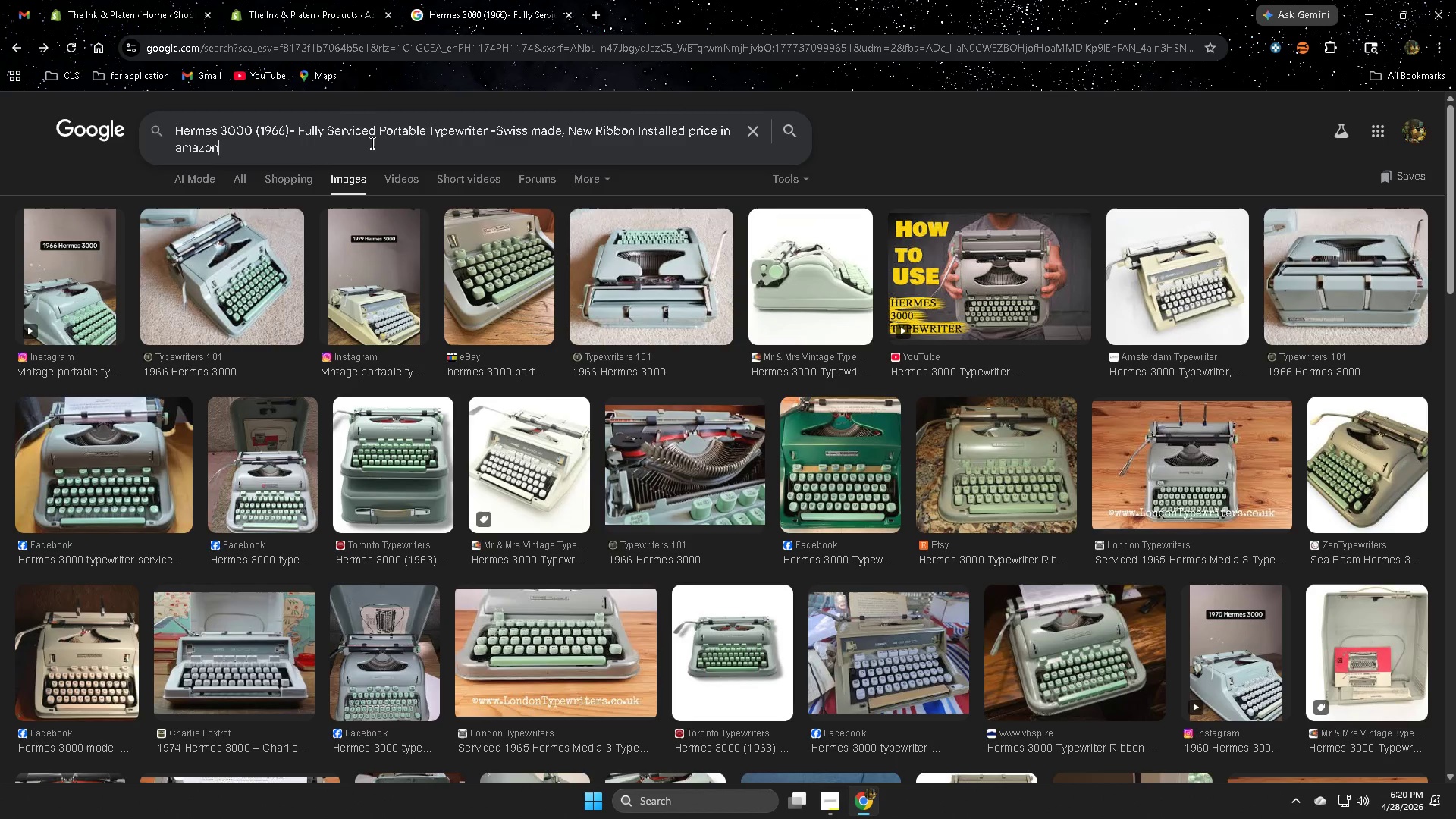 
key(Enter)
 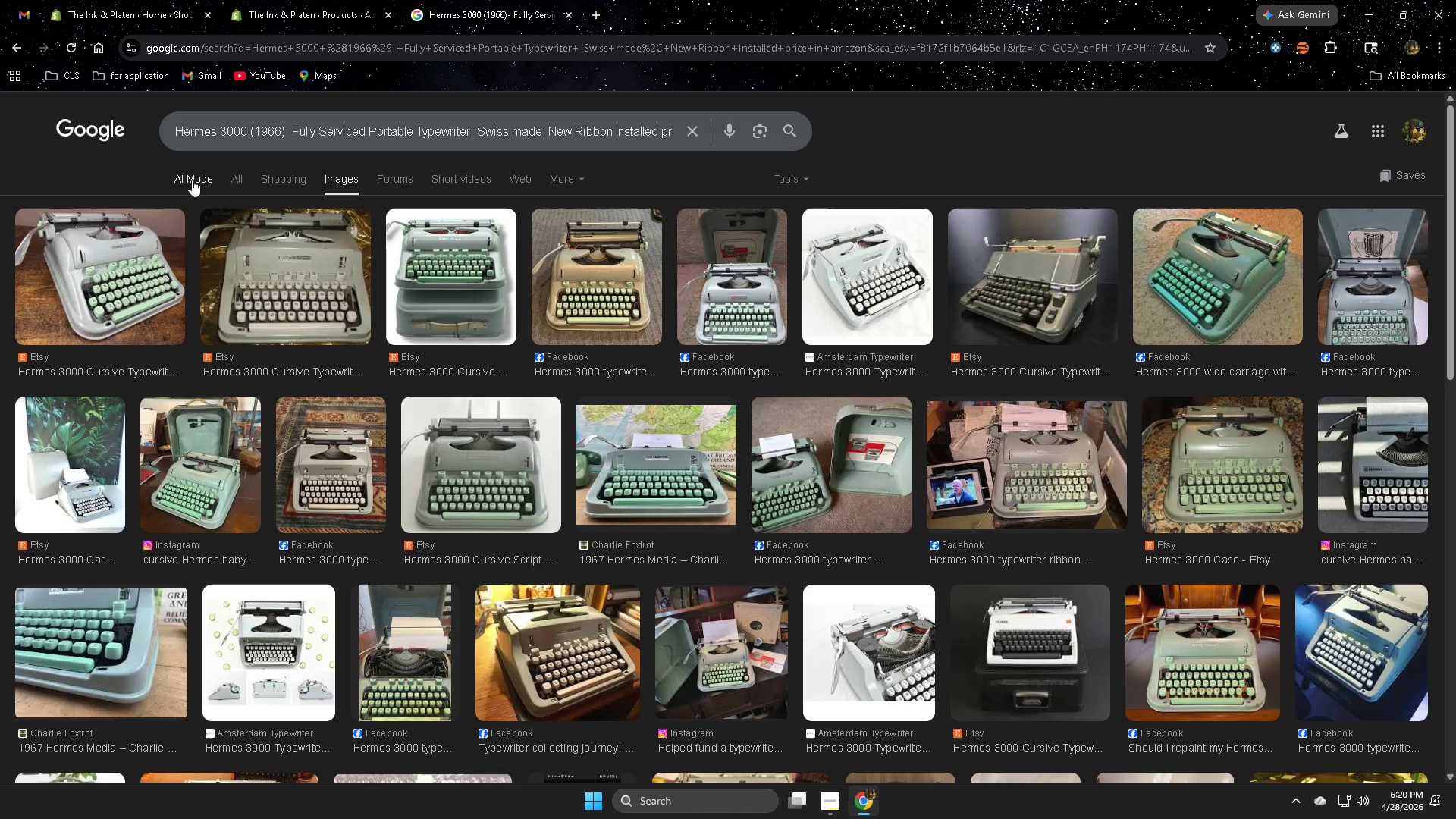 
left_click([240, 177])
 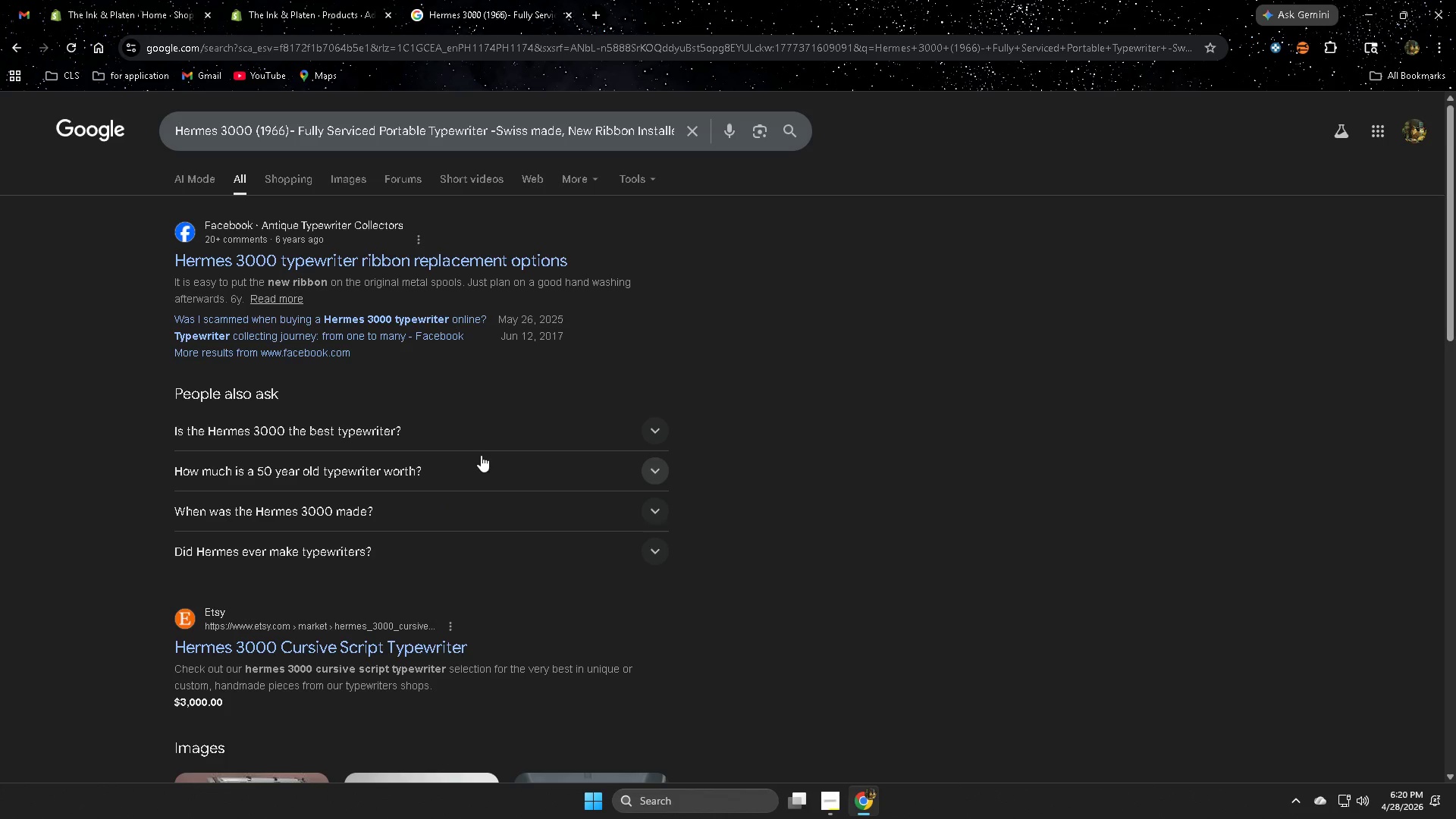 
scroll: coordinate [362, 432], scroll_direction: down, amount: 7.0
 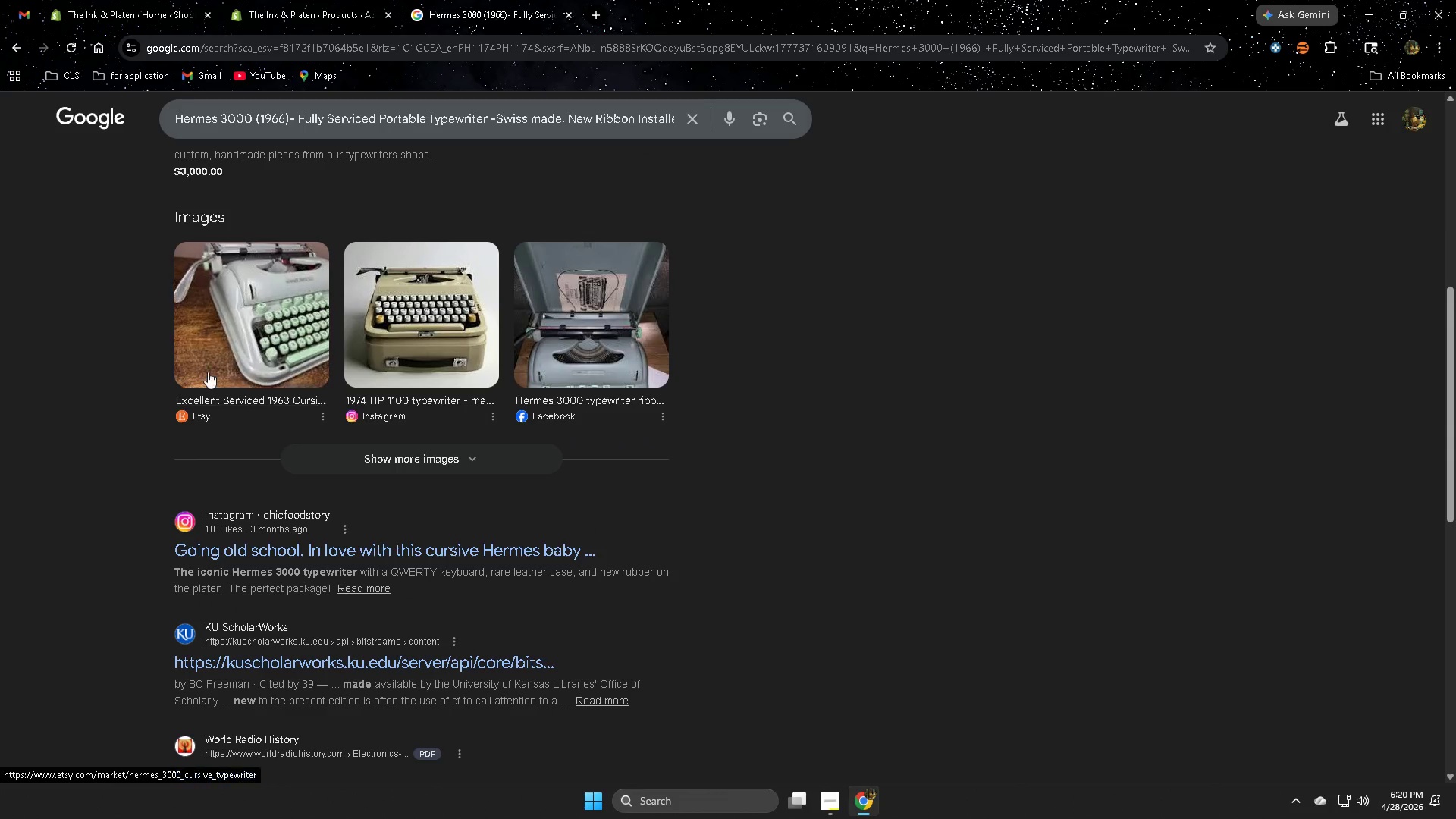 
scroll: coordinate [208, 372], scroll_direction: up, amount: 1.0
 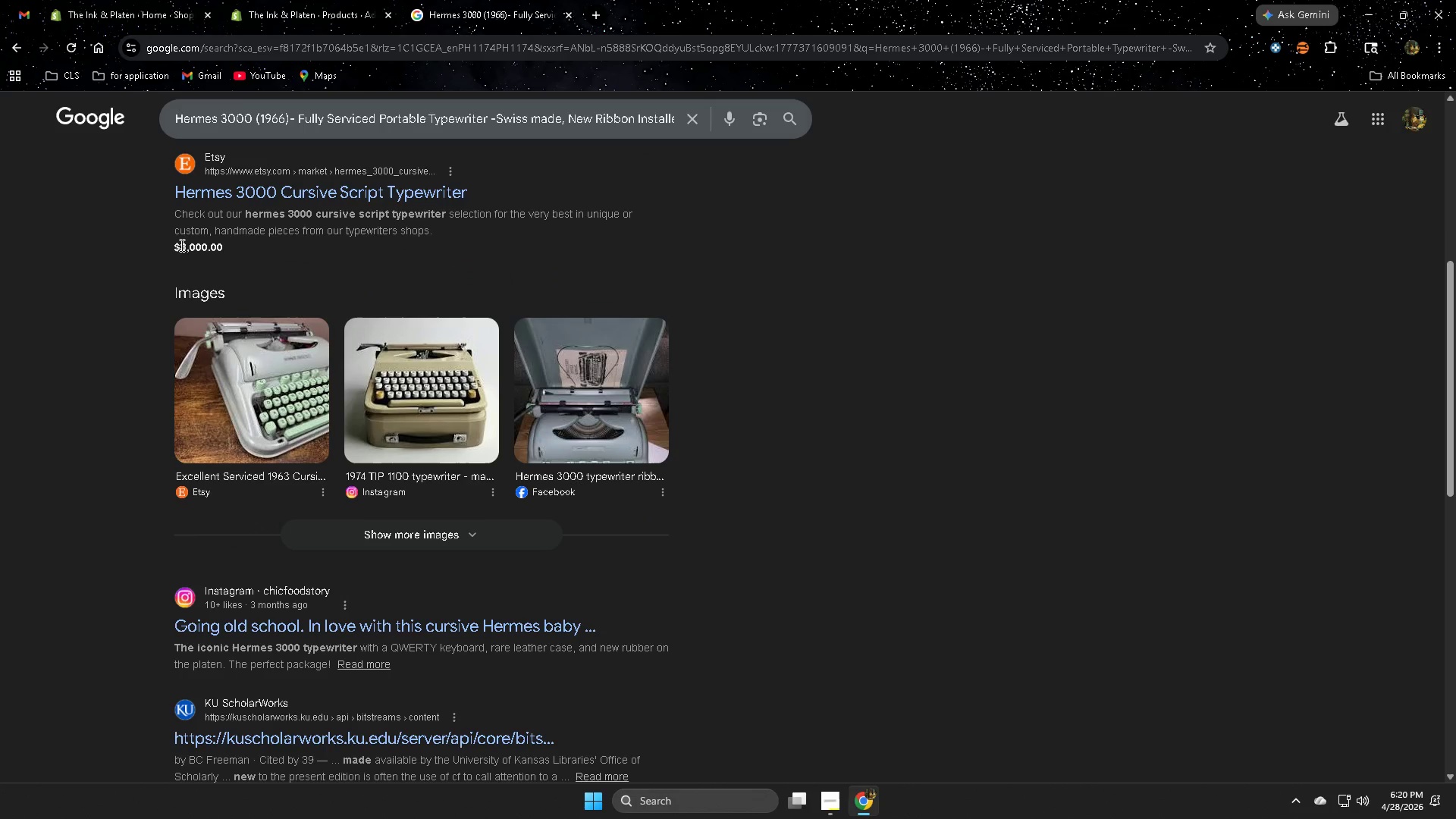 
left_click_drag(start_coordinate=[180, 245], to_coordinate=[216, 249])
 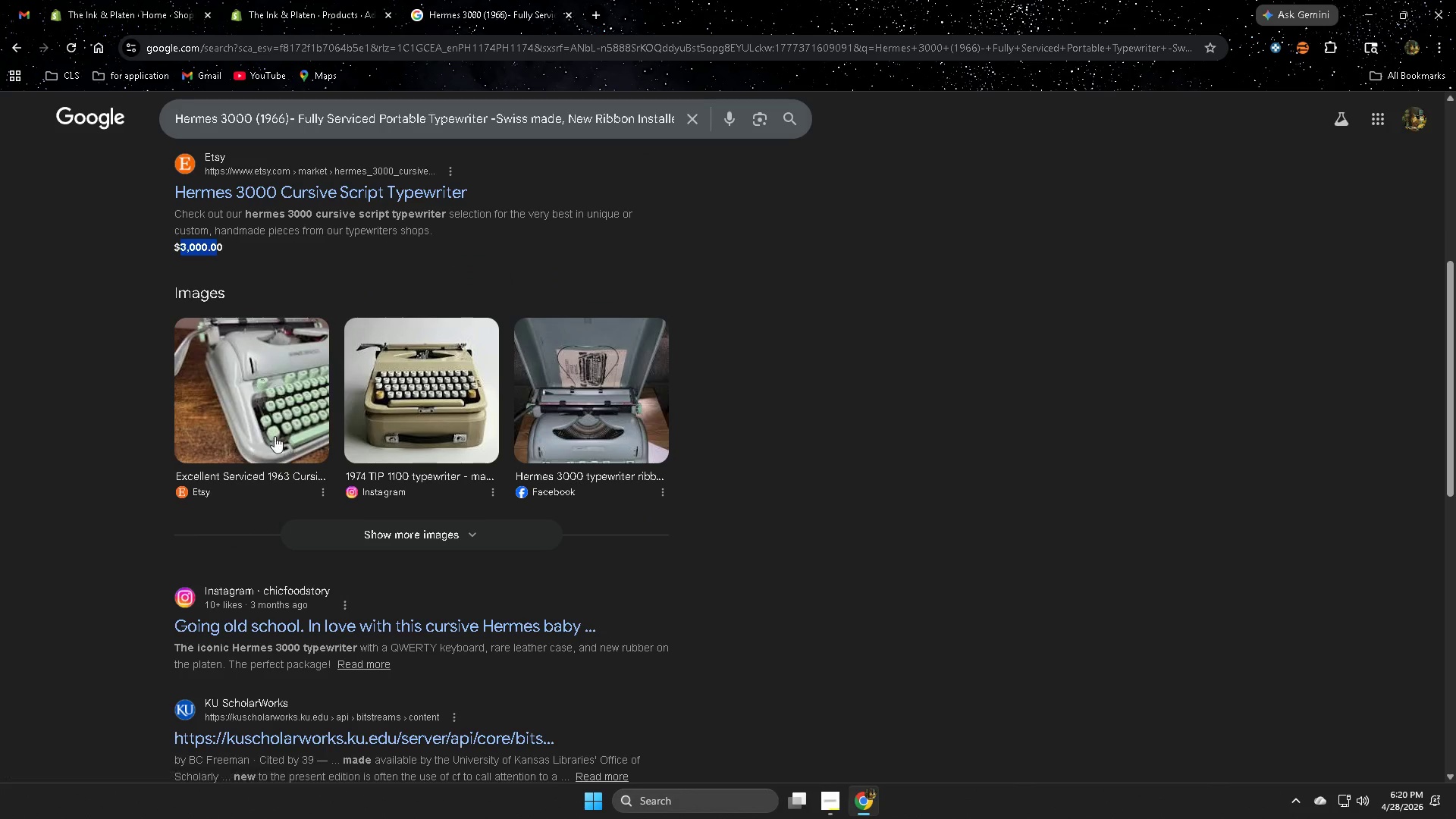 
left_click([310, 0])
 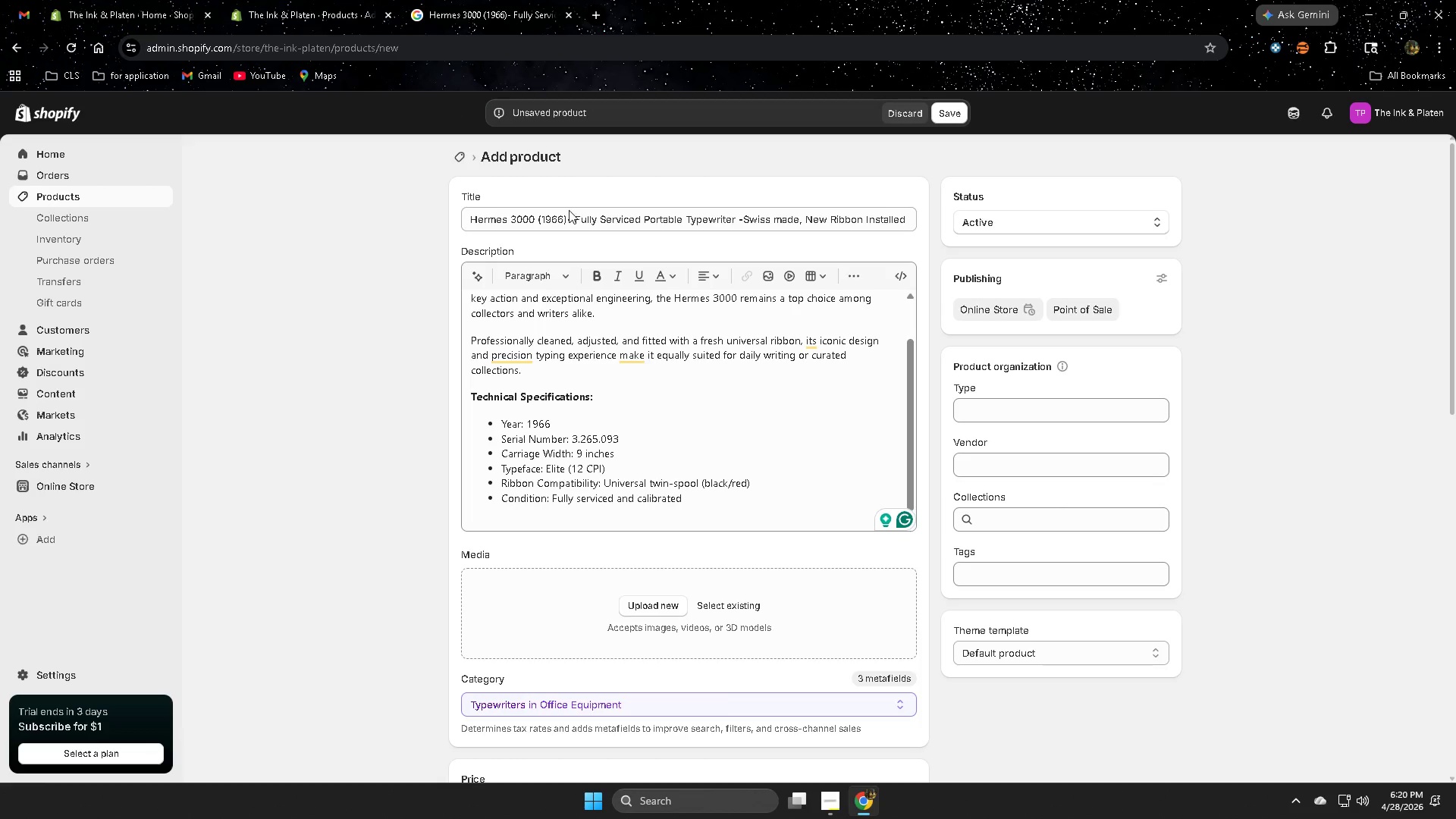 
scroll: coordinate [389, 563], scroll_direction: down, amount: 5.0
 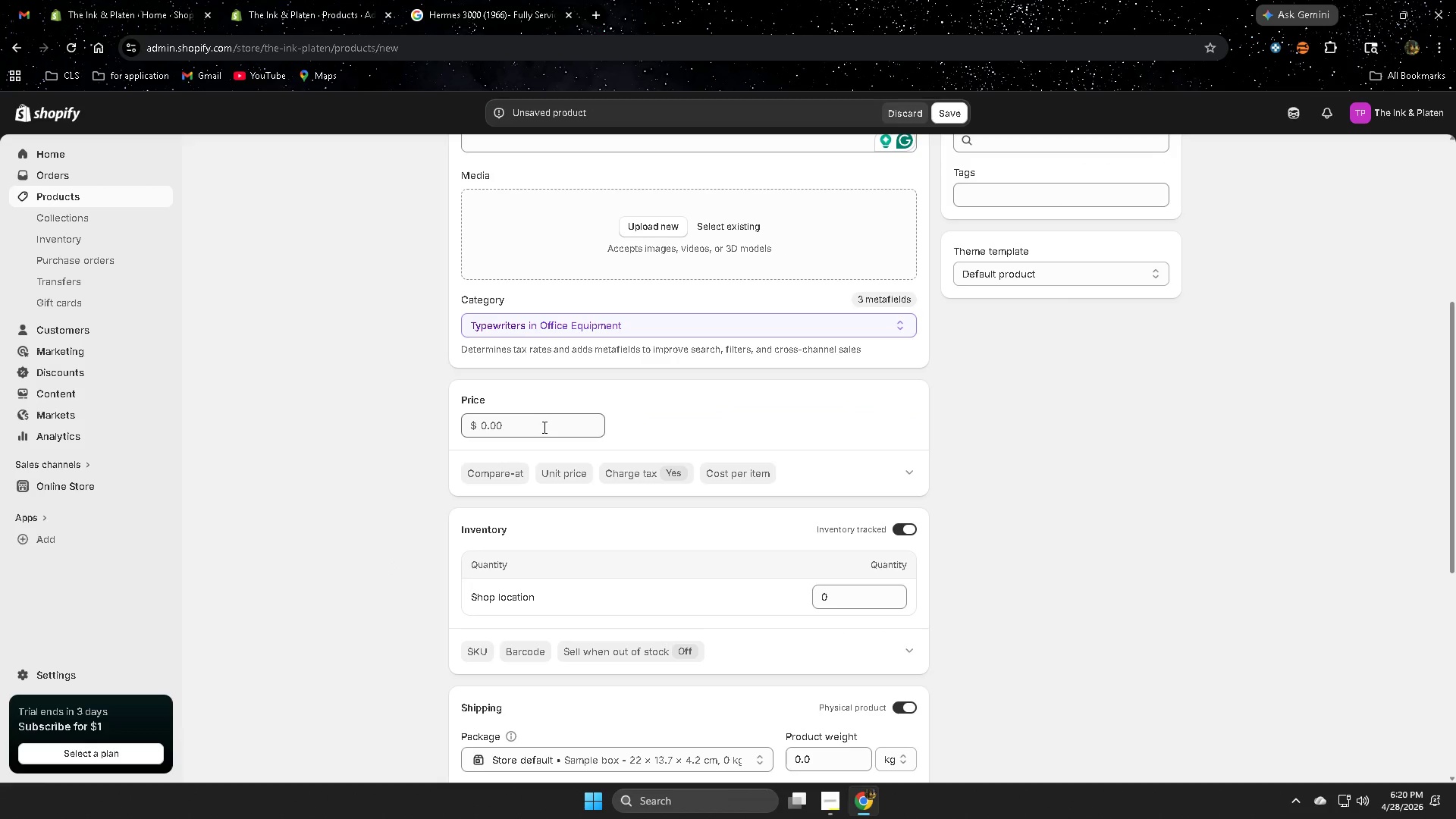 
double_click([541, 426])
 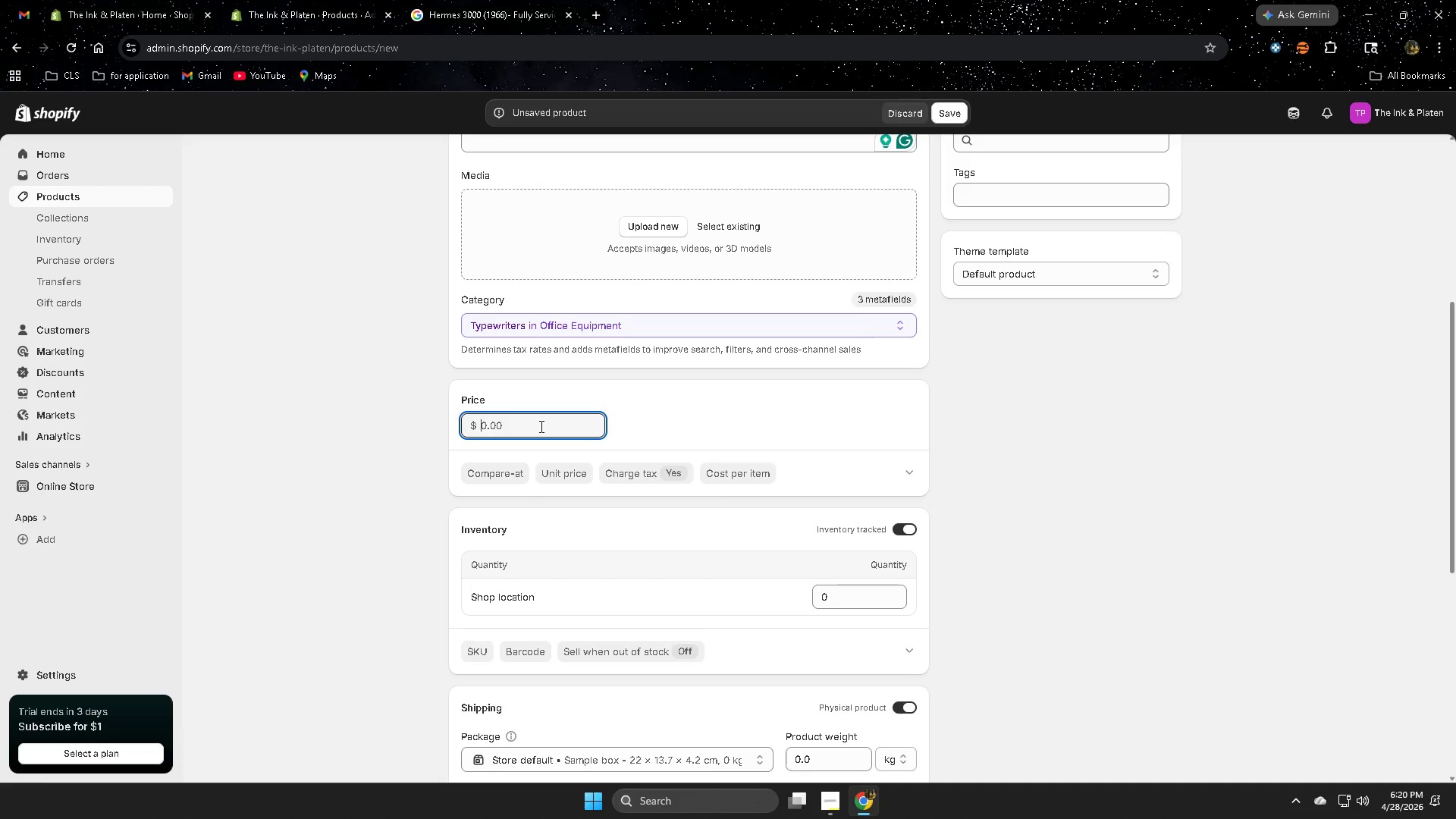 
key(Numpad3)
 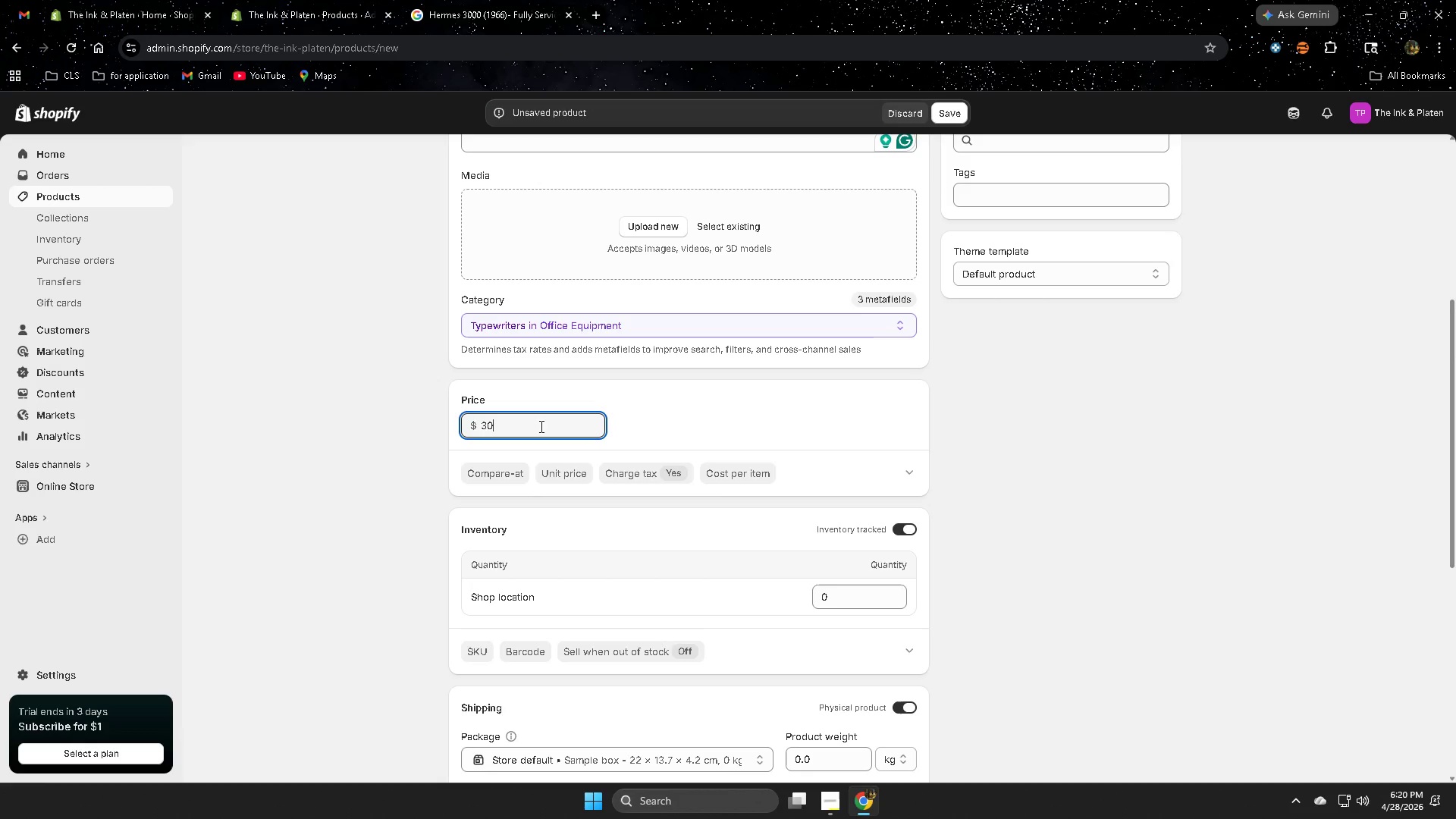 
key(Numpad0)
 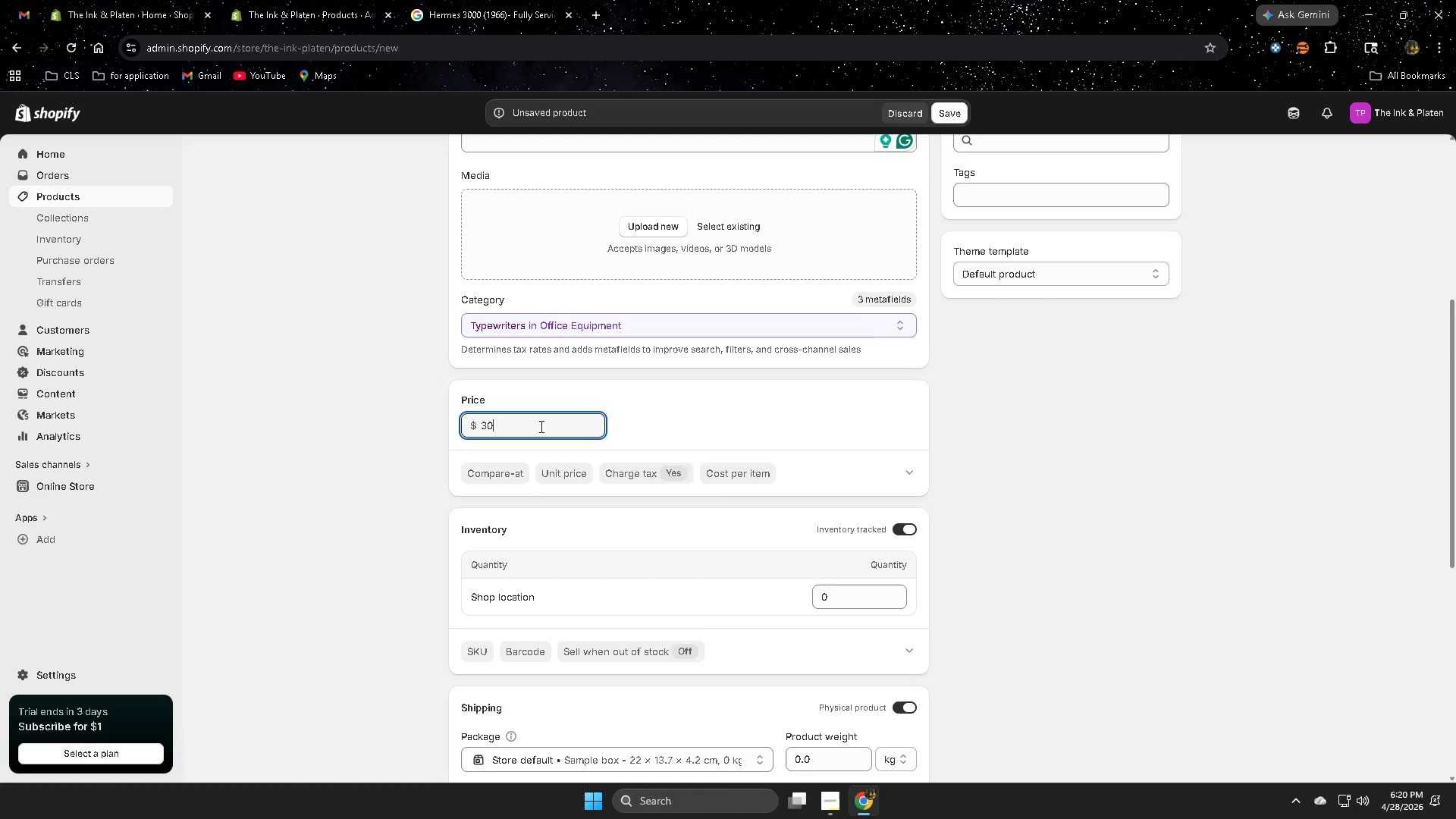 
key(Numpad0)
 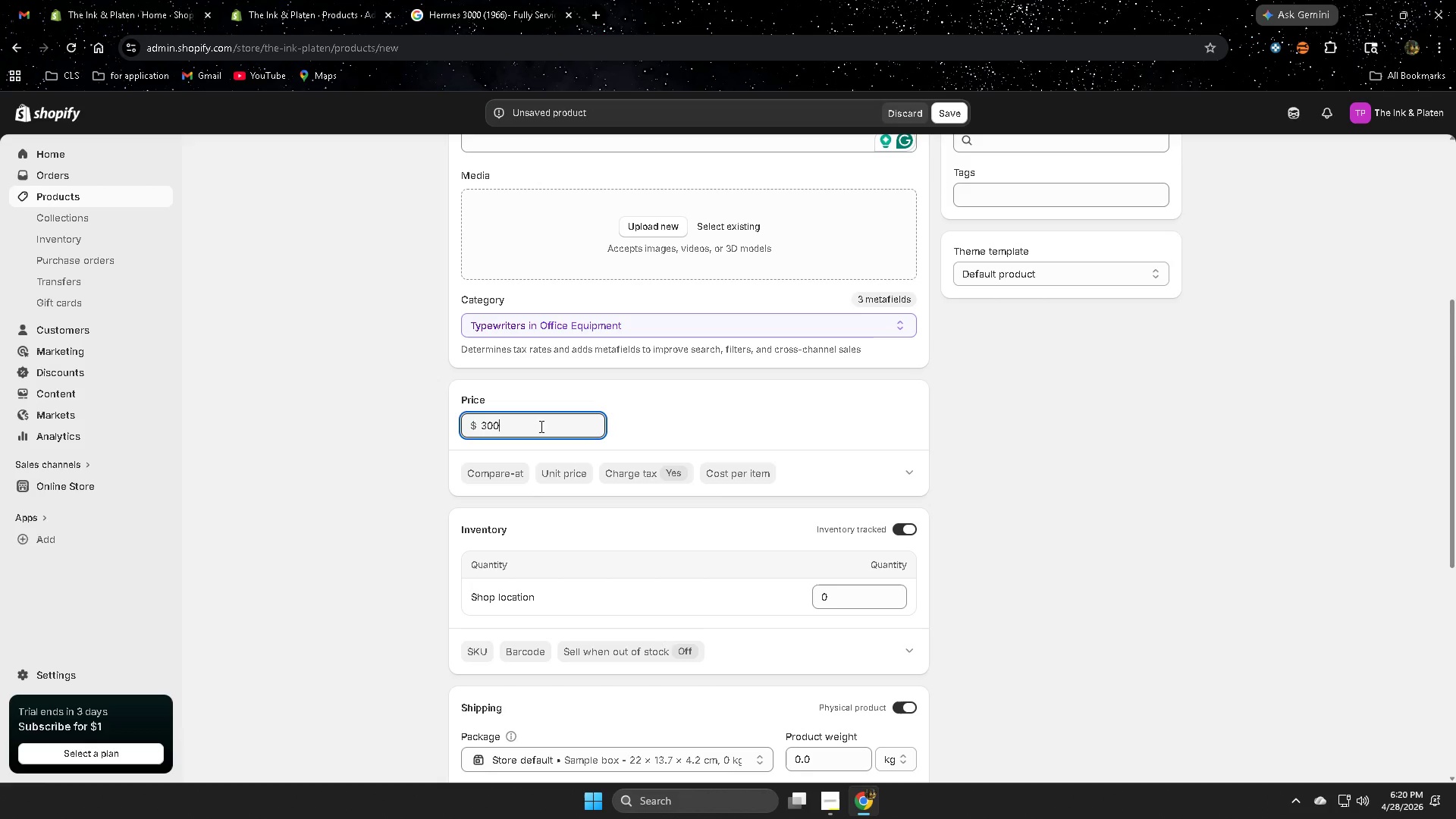 
key(Numpad0)
 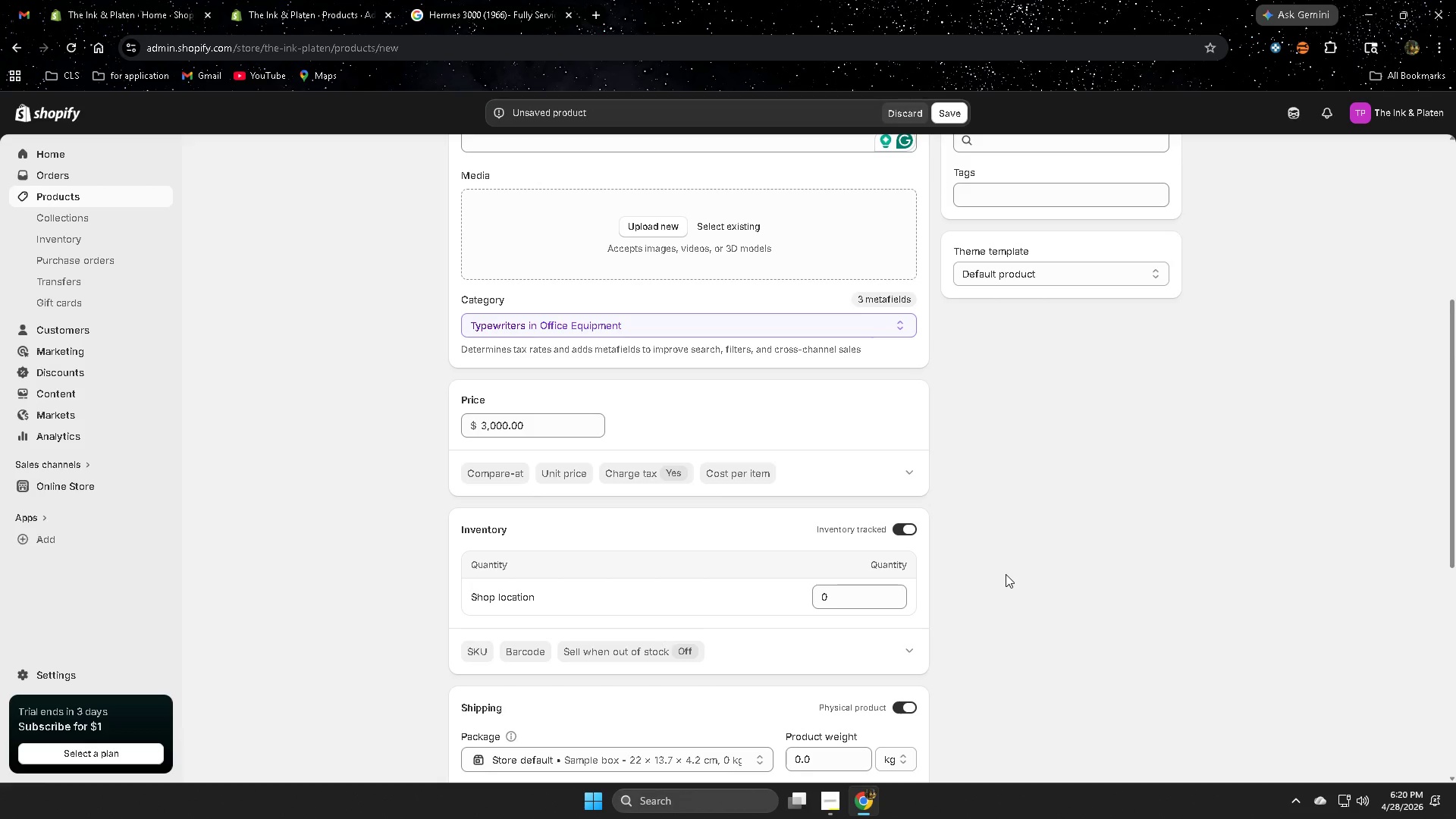 
wait(8.05)
 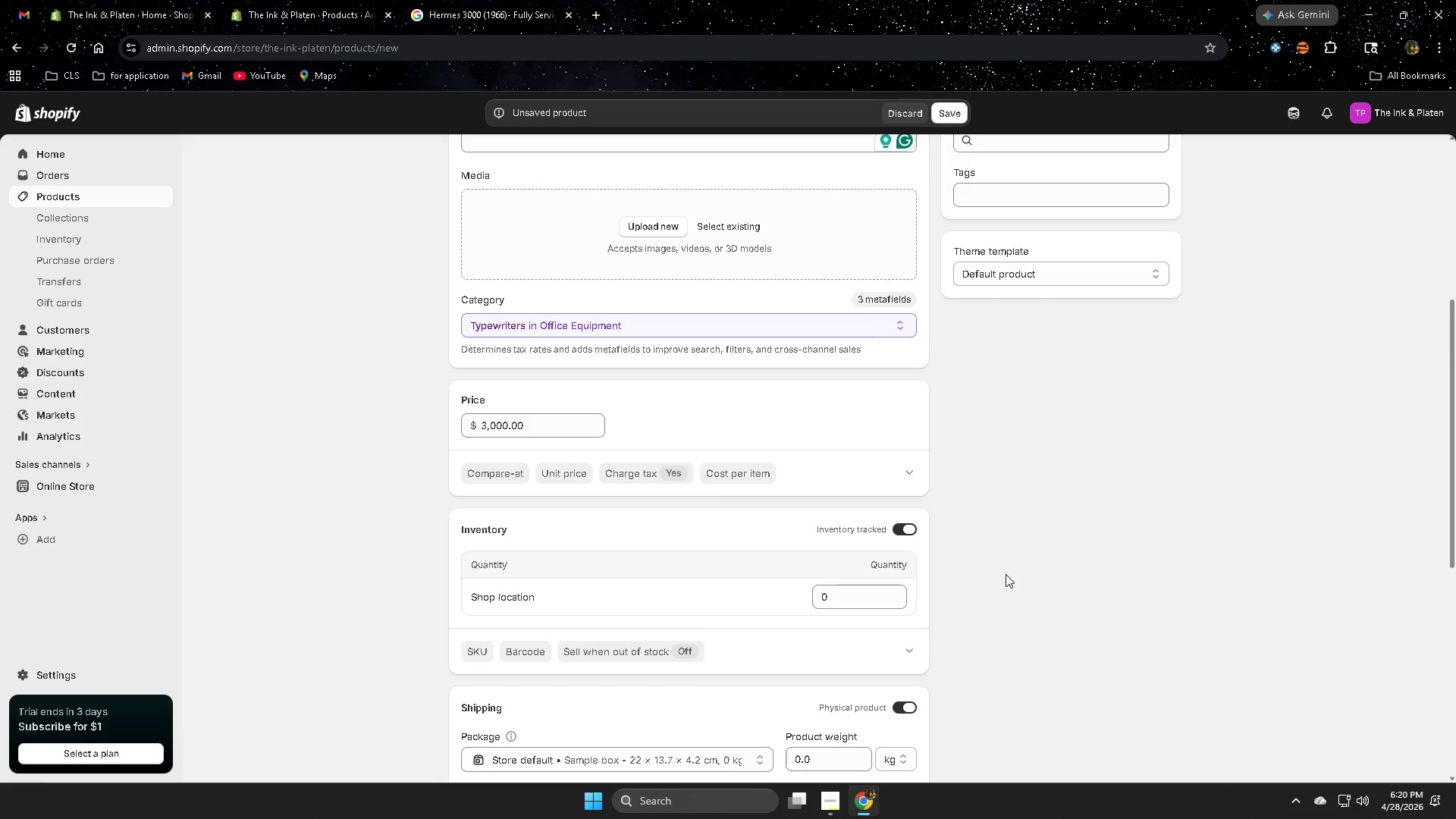 
scroll: coordinate [1117, 552], scroll_direction: down, amount: 2.0
 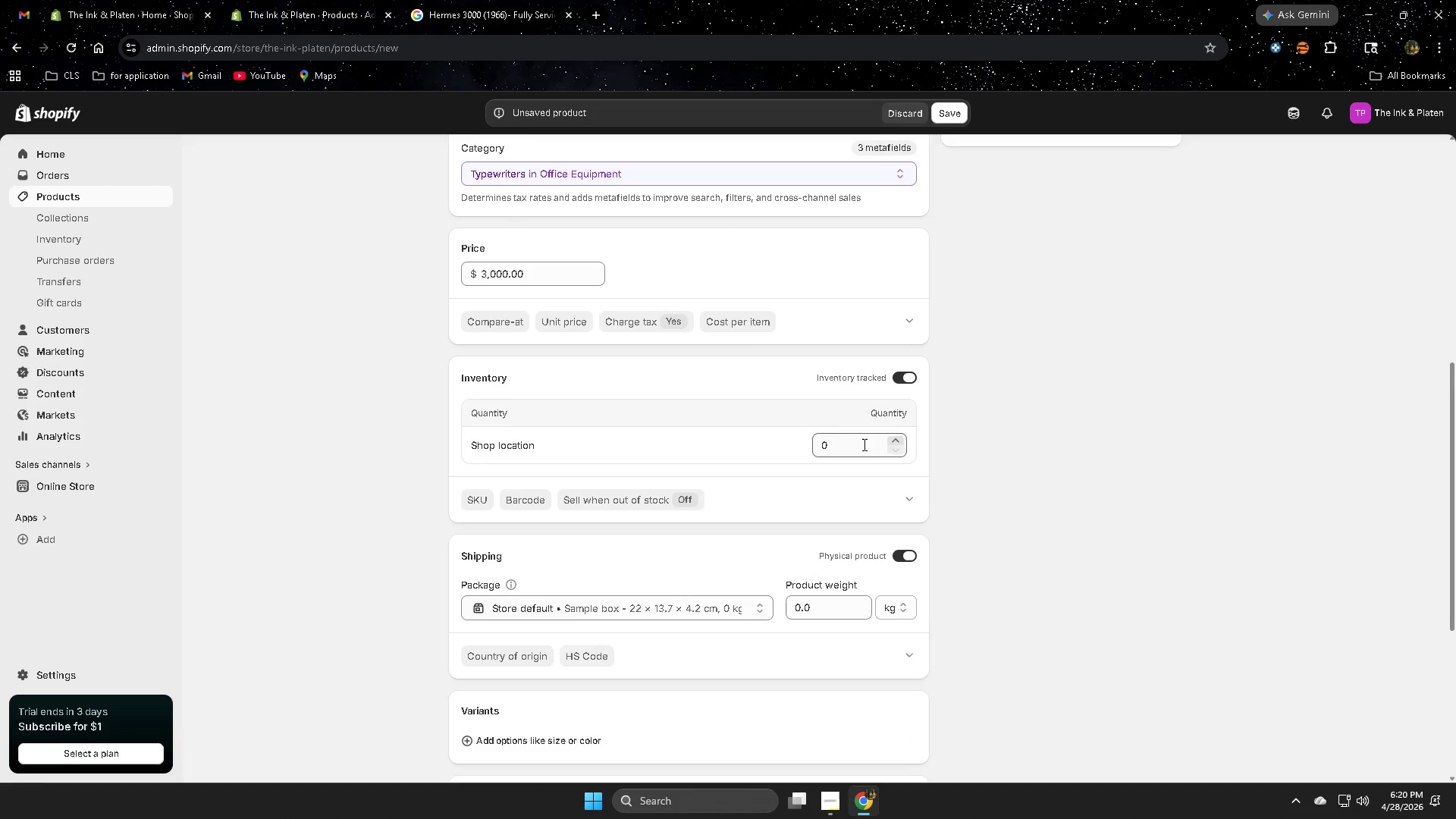 
key(Numpad2)
 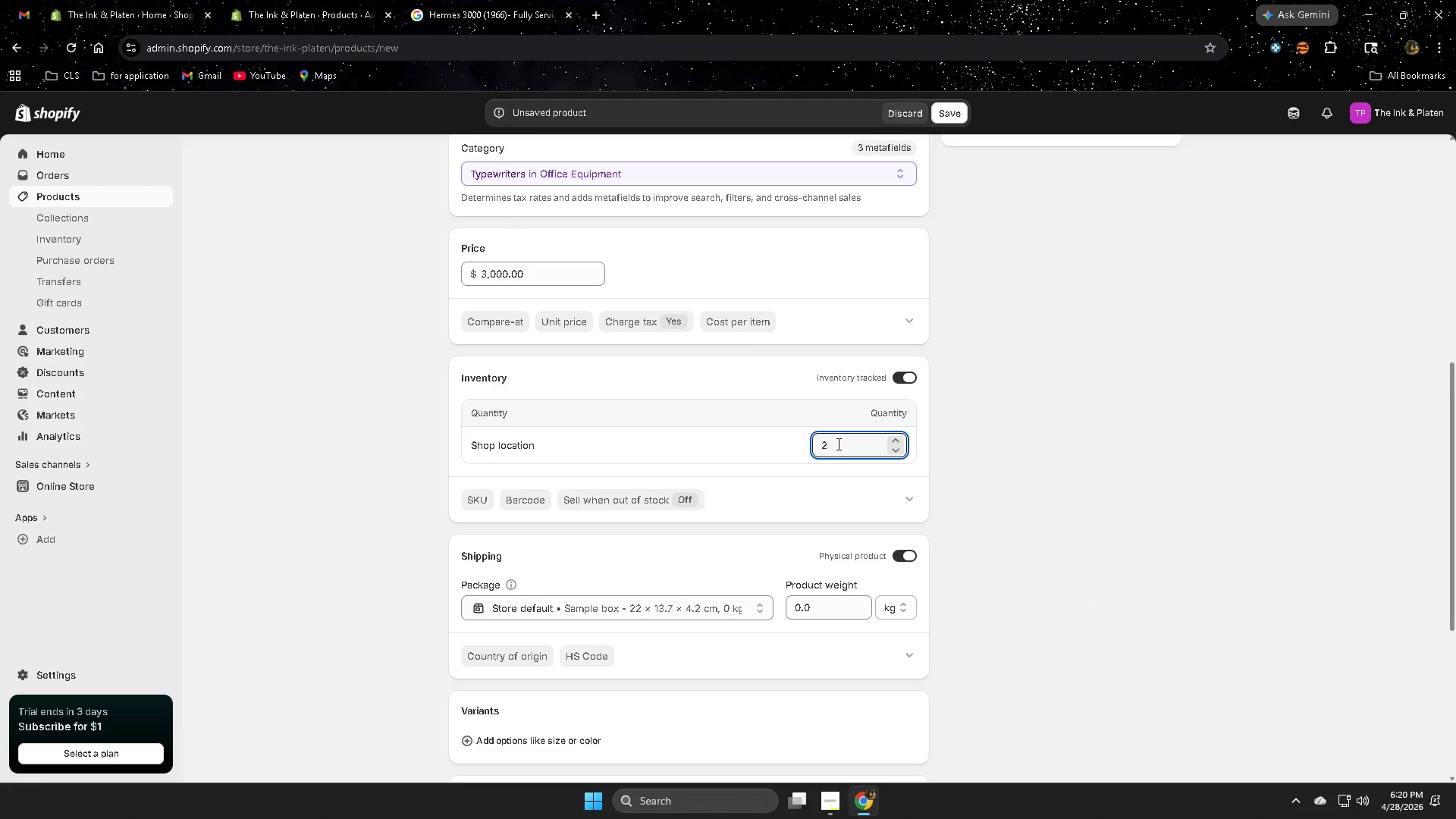 
key(Backspace)
 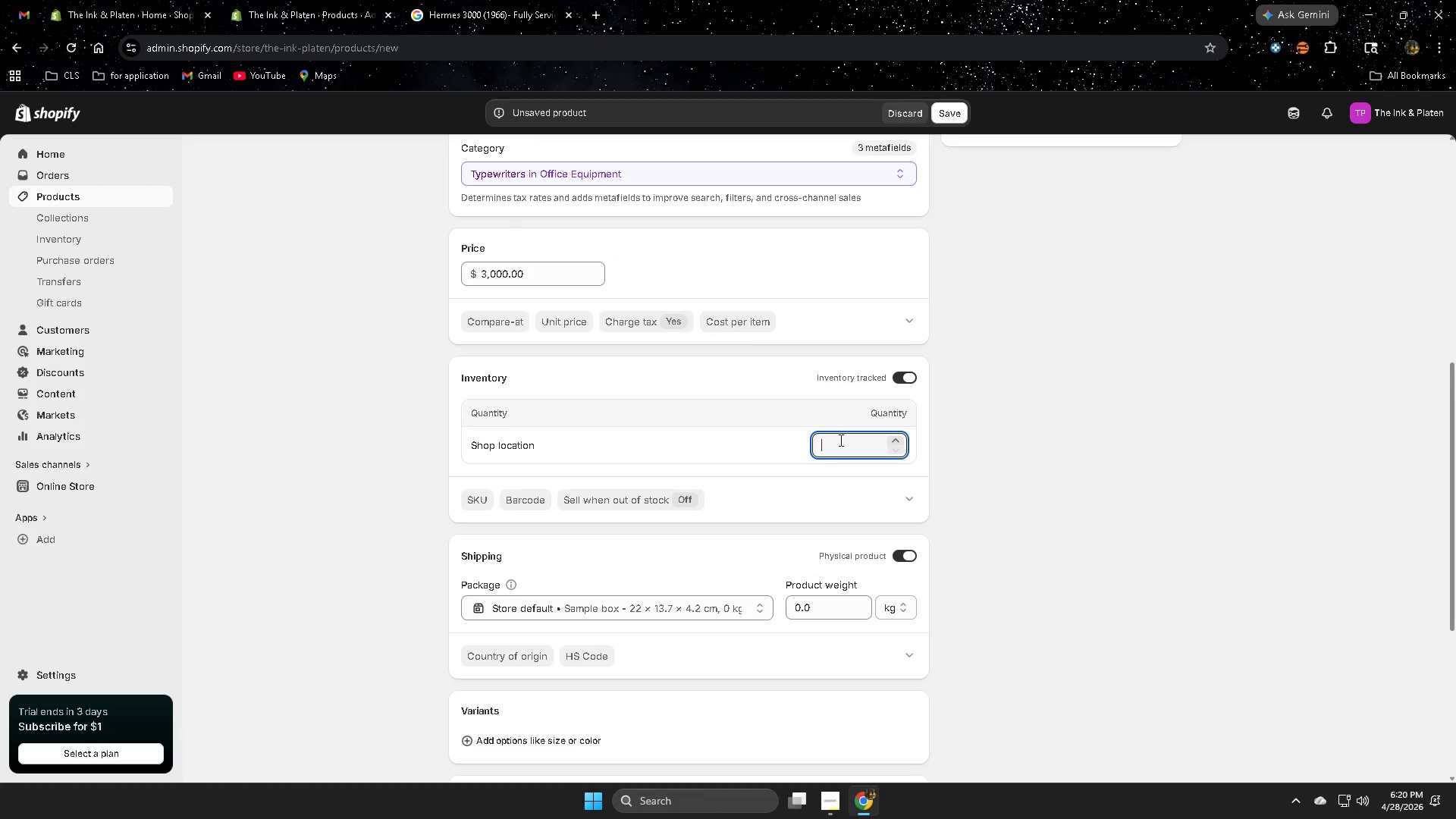 
key(Numpad1)
 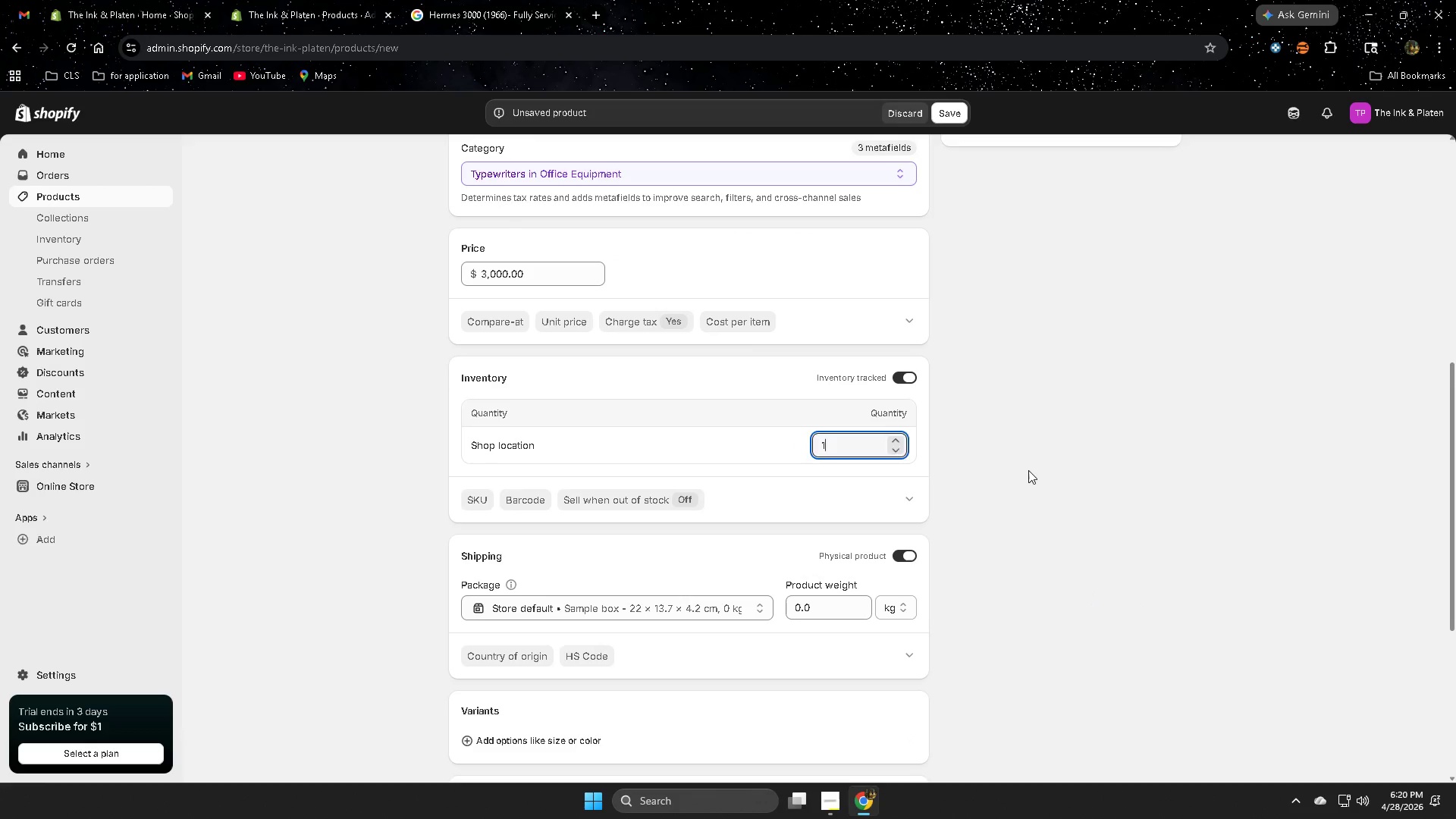 
left_click([1028, 470])
 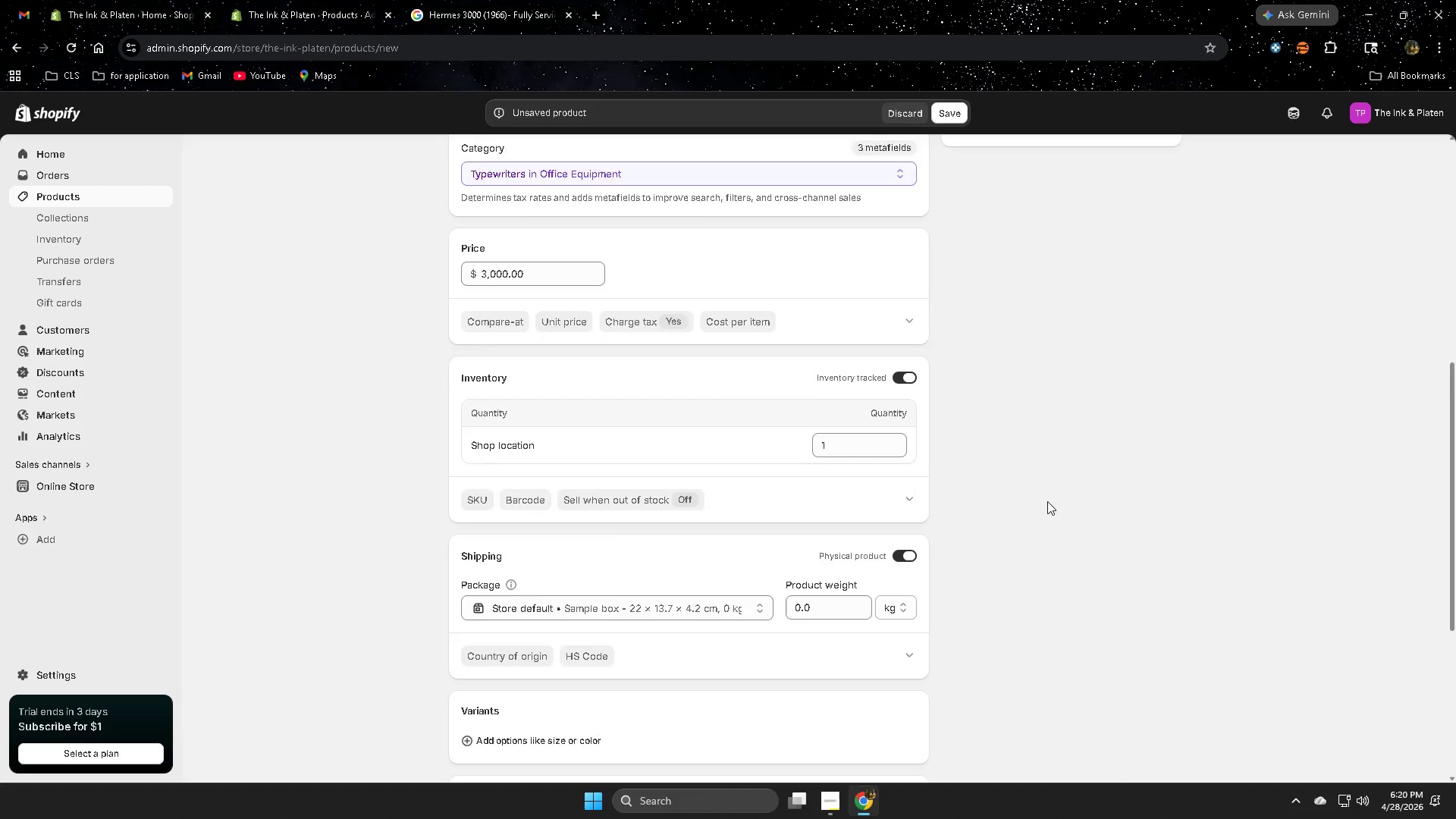 
scroll: coordinate [1129, 609], scroll_direction: down, amount: 6.0
 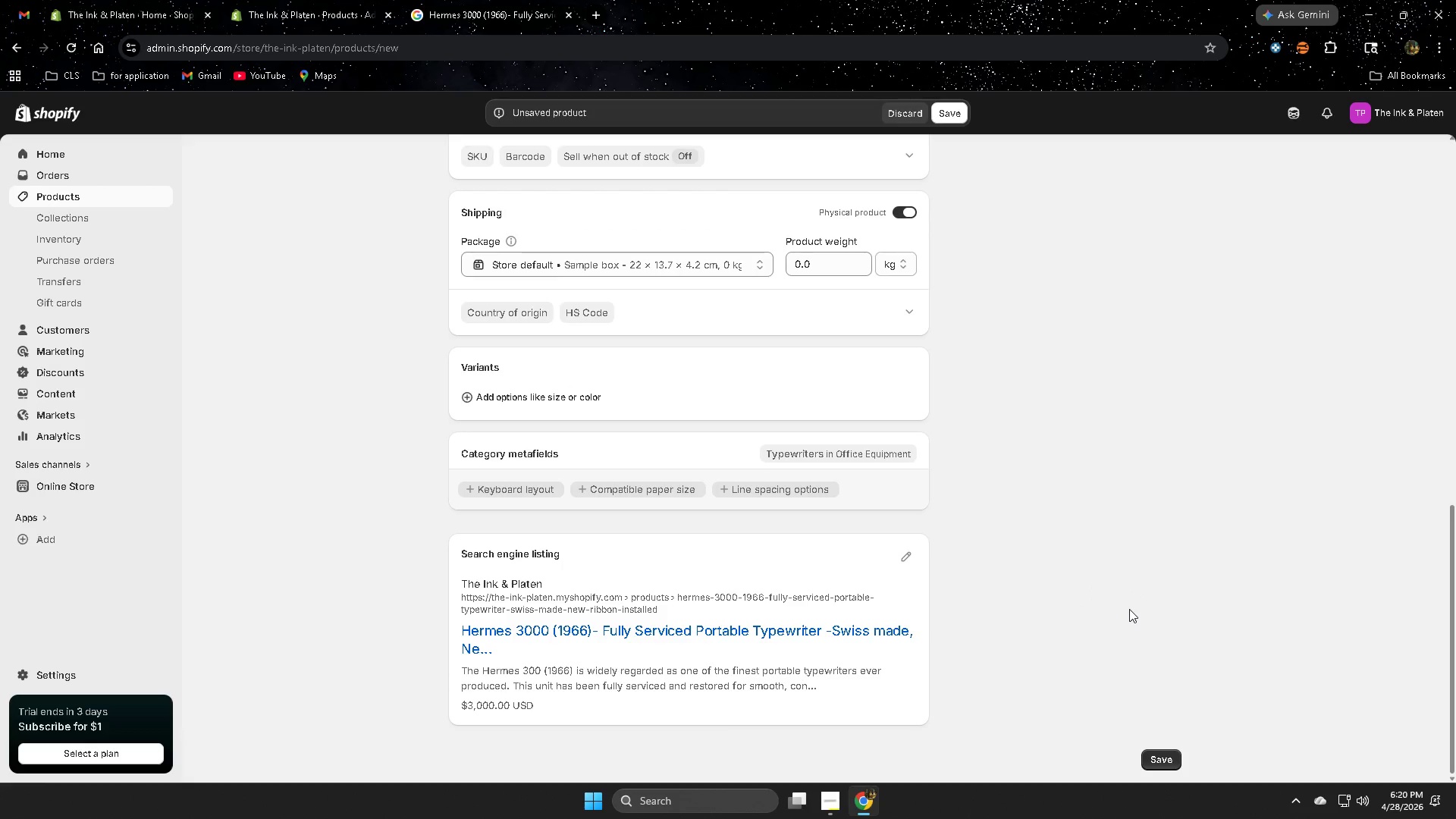 
scroll: coordinate [1128, 576], scroll_direction: up, amount: 17.0
 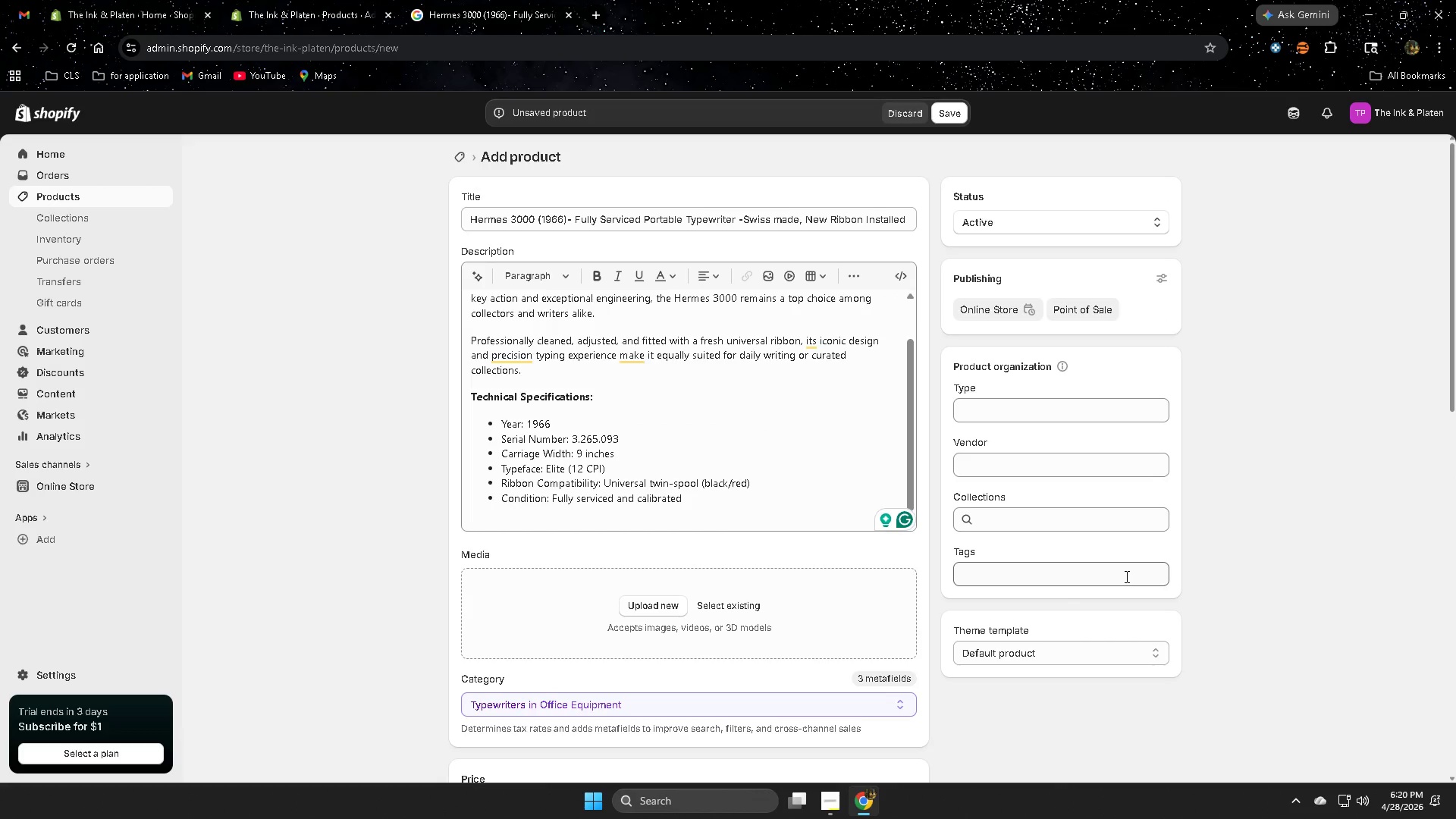 
scroll: coordinate [875, 687], scroll_direction: down, amount: 13.0
 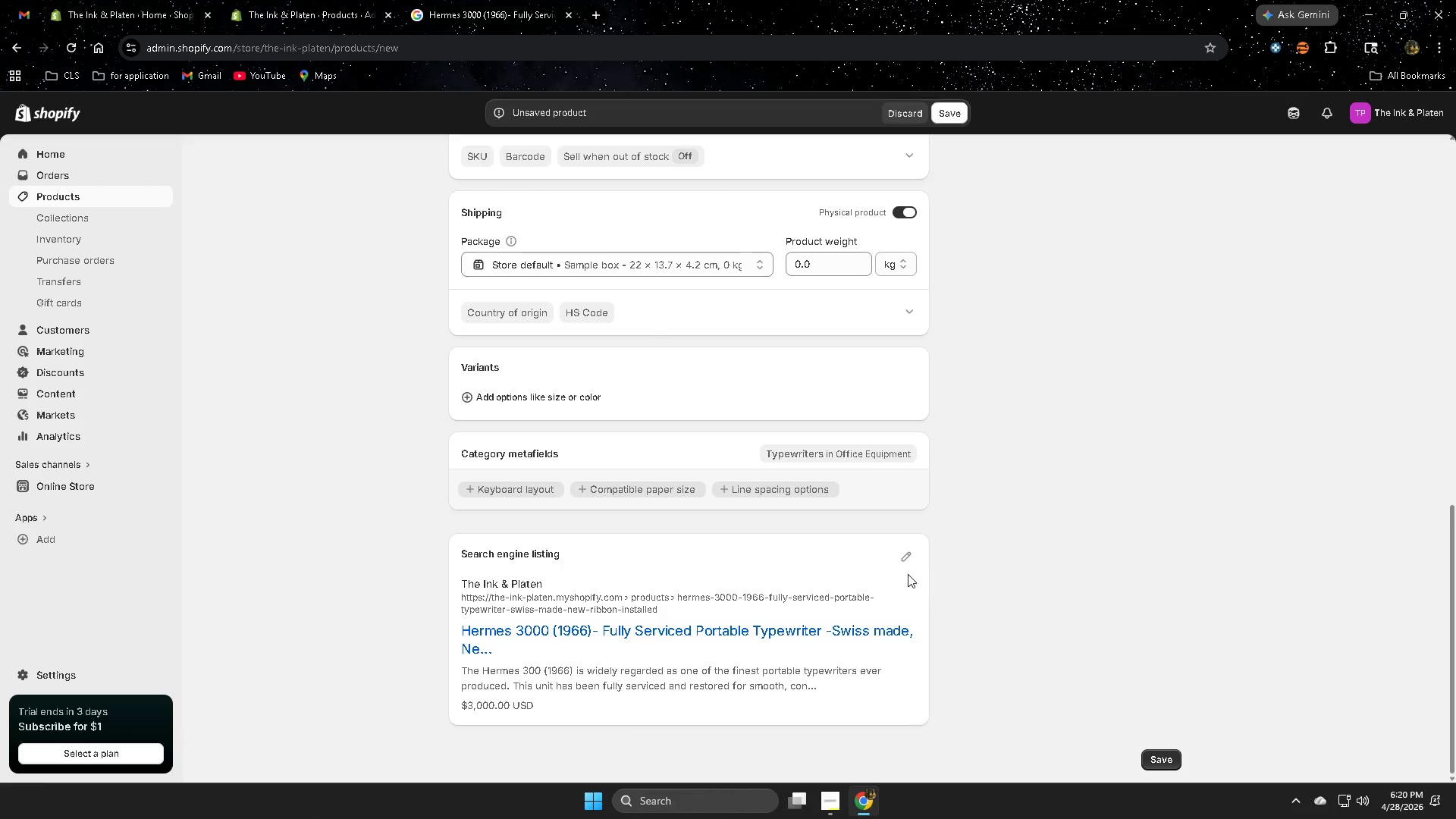 
left_click([902, 560])
 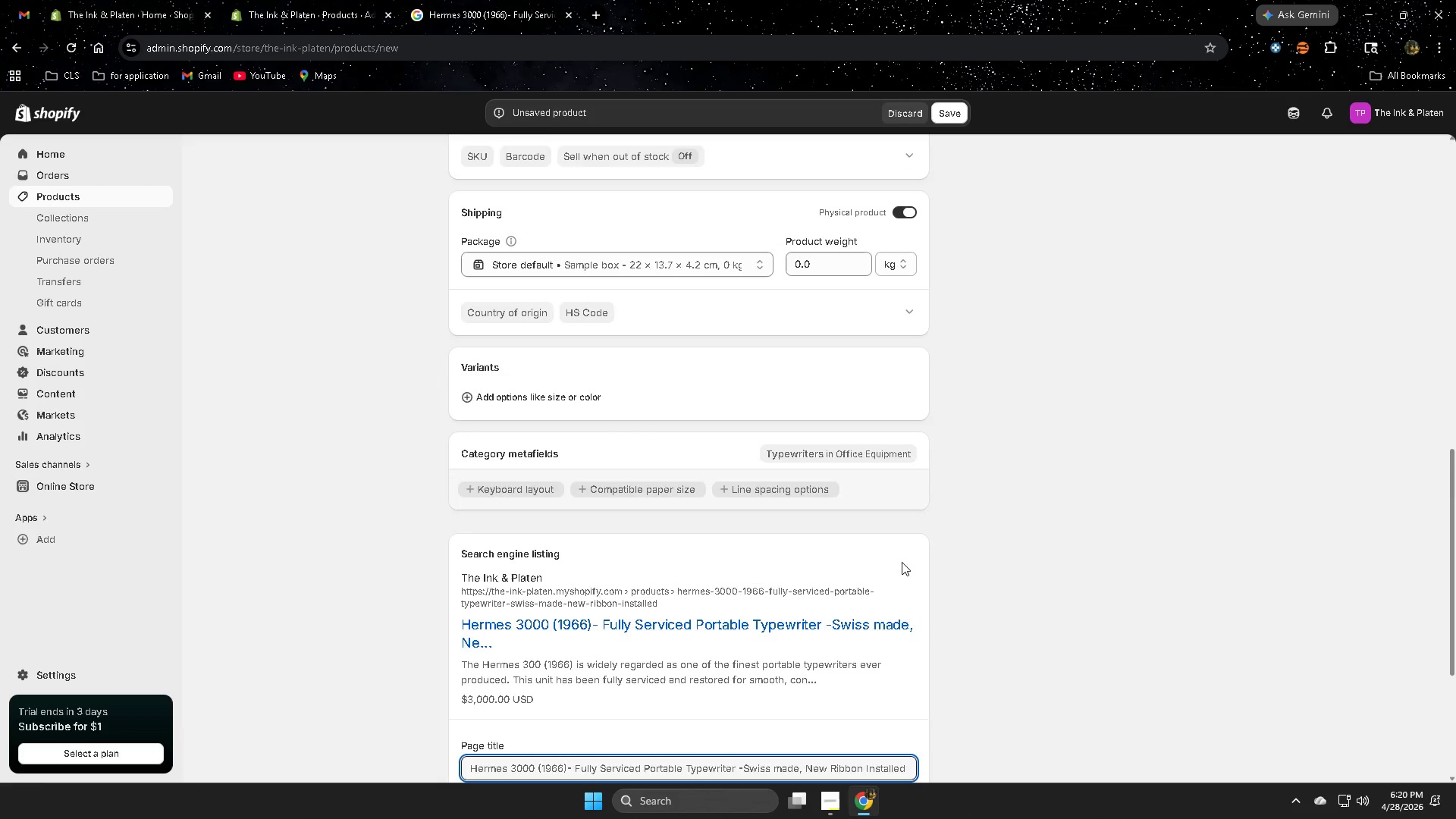 
scroll: coordinate [902, 566], scroll_direction: down, amount: 3.0
 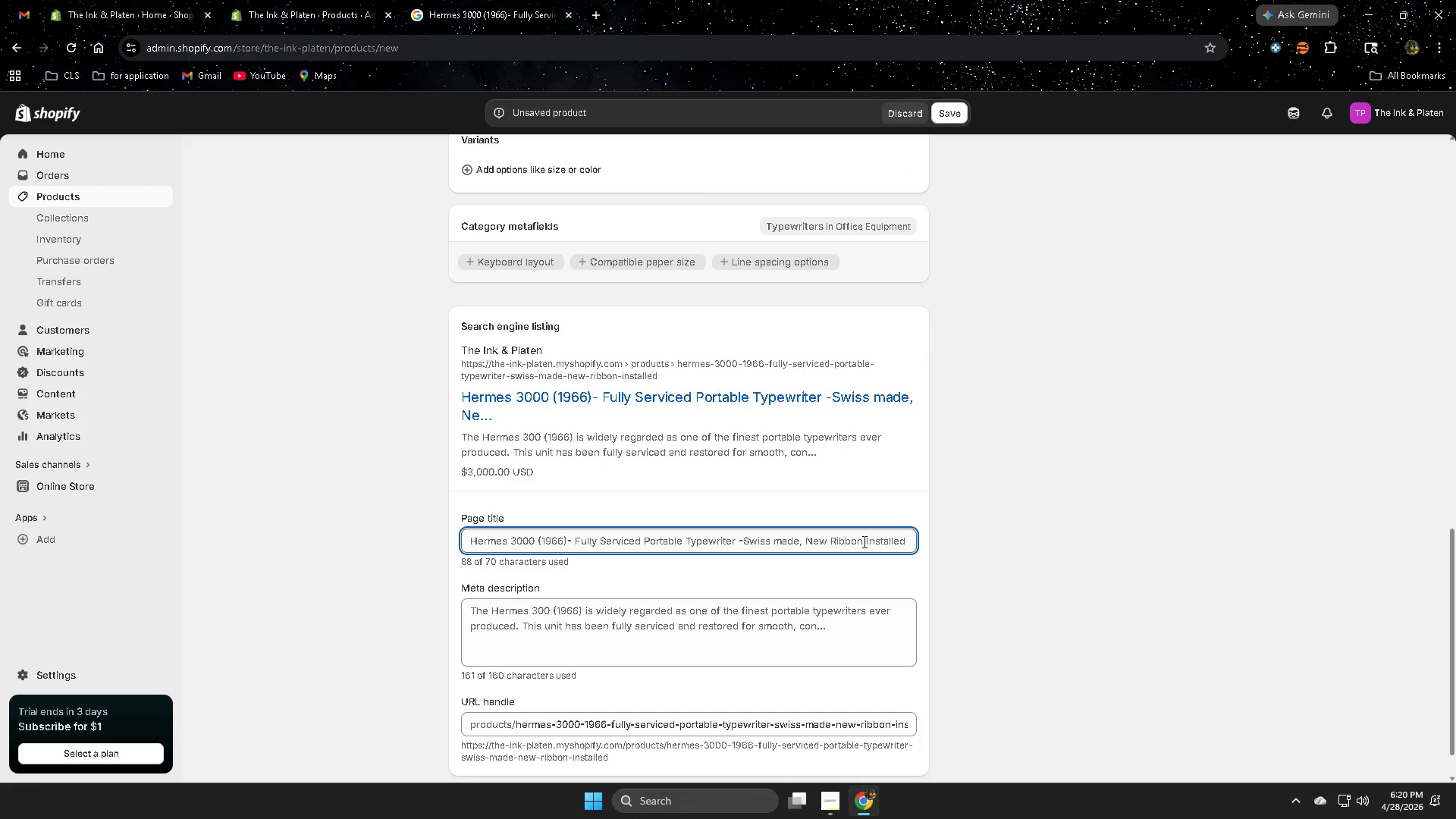 
double_click([863, 541])
 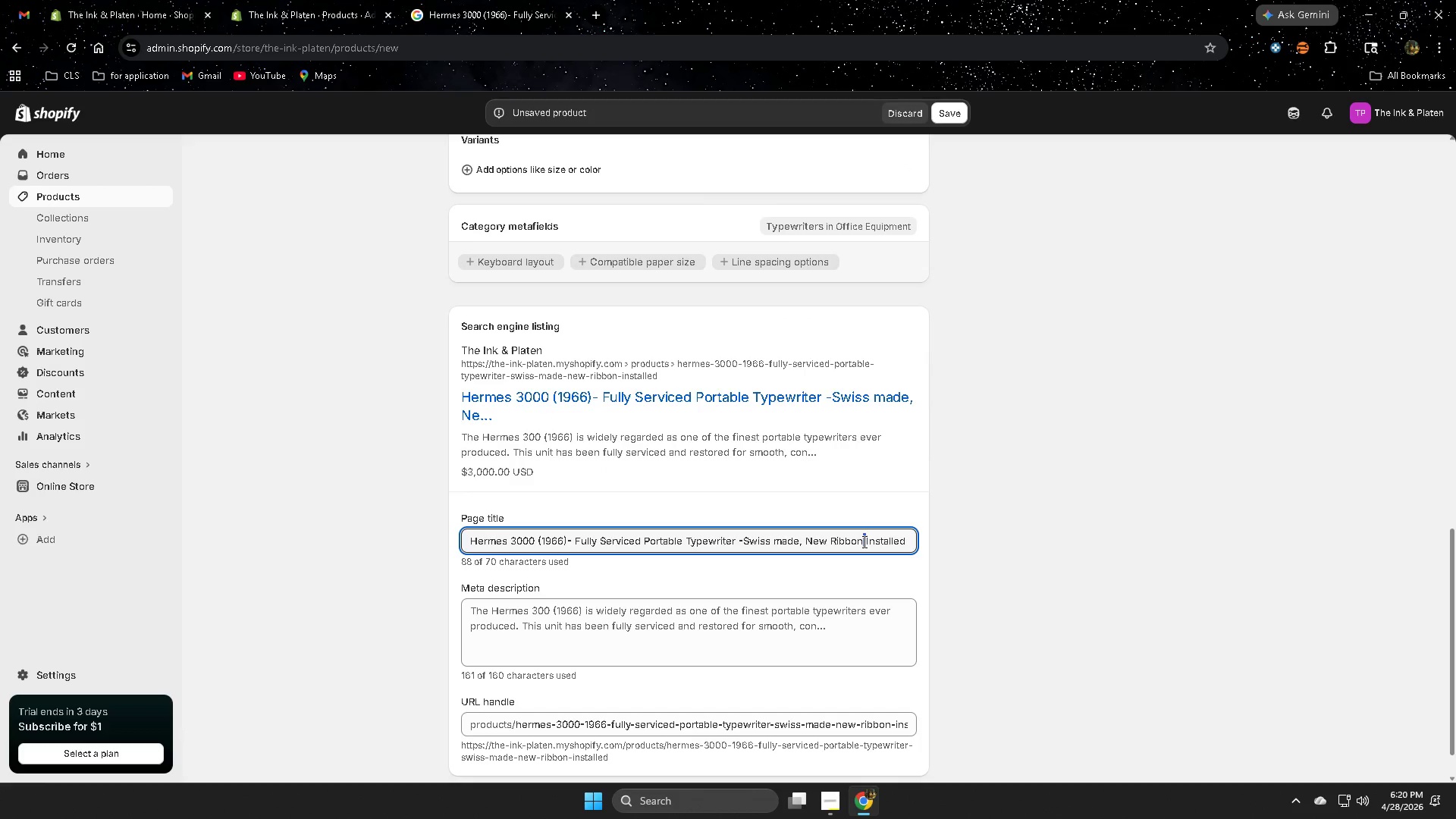 
triple_click([863, 541])
 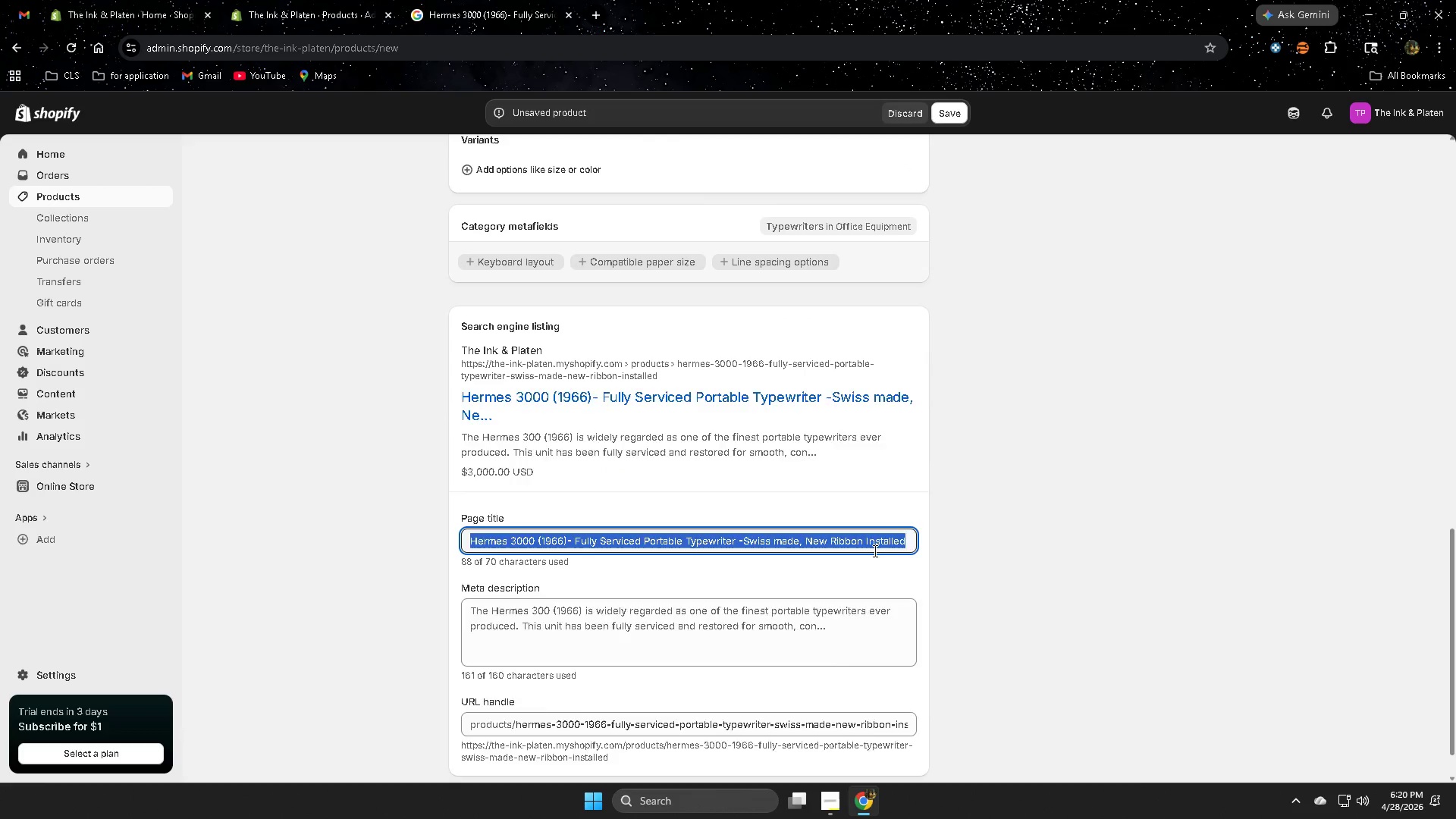 
key(Space)
 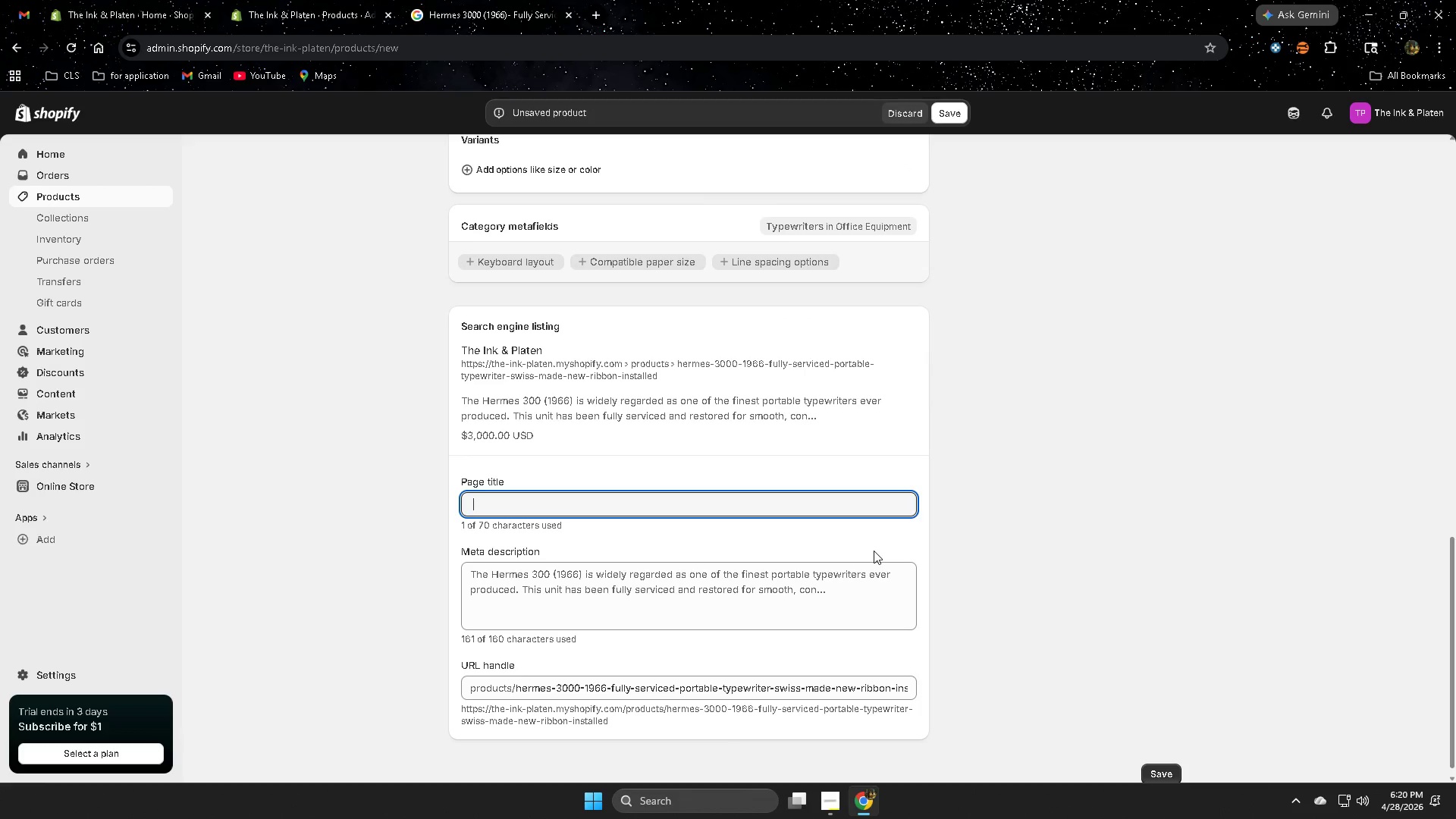 
key(Delete)
 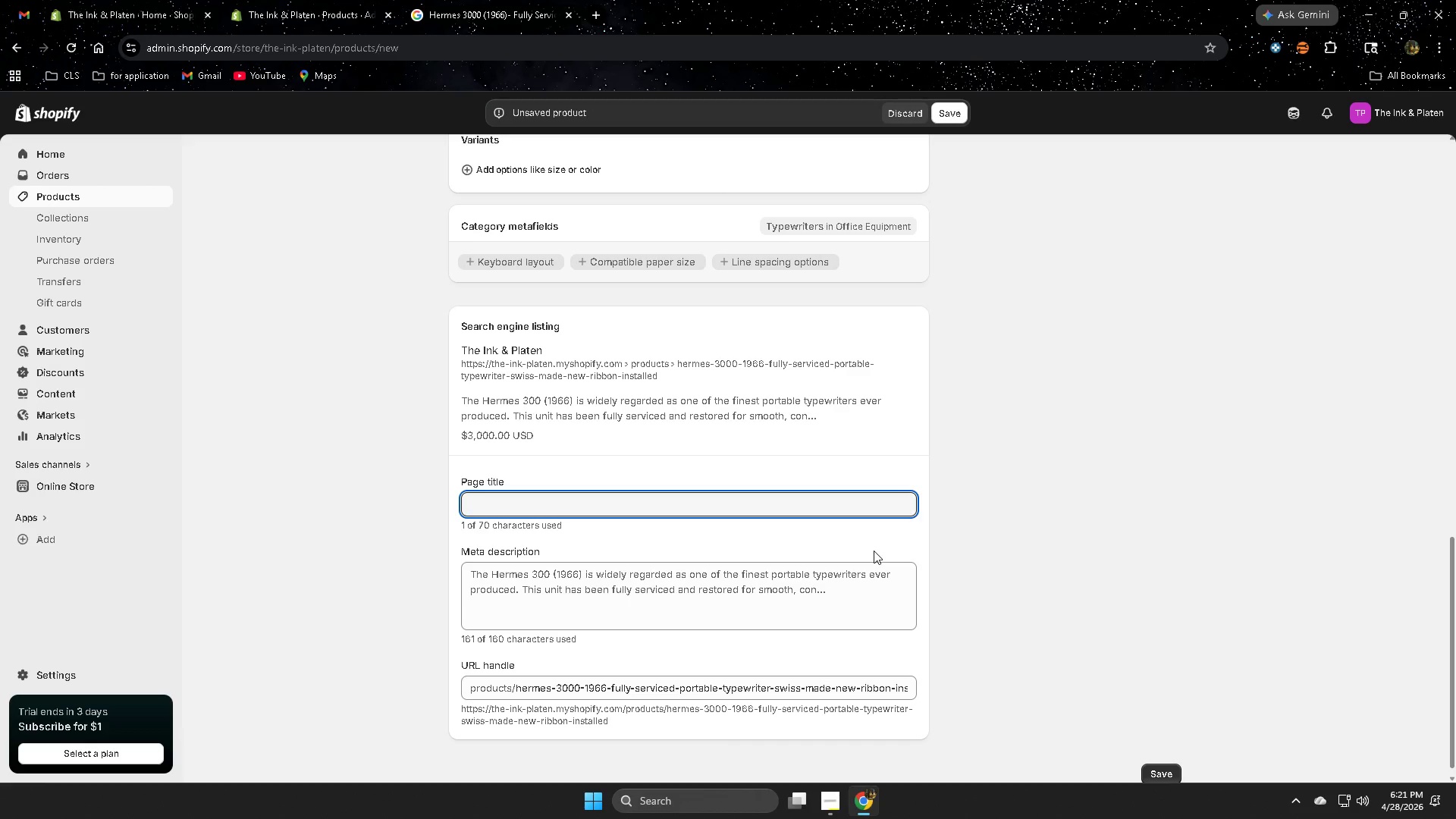 
wait(11.95)
 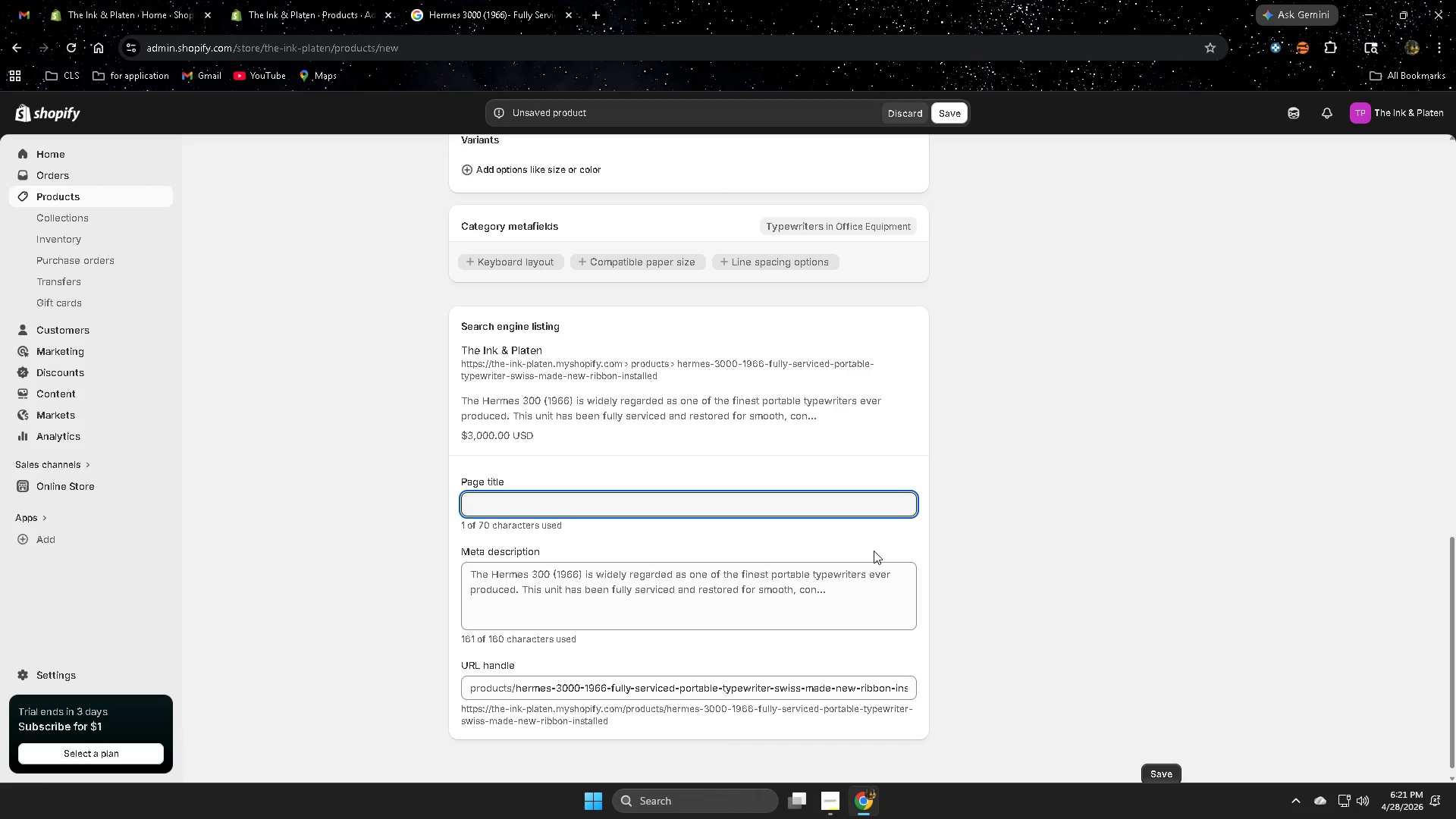 
type(Herm)
 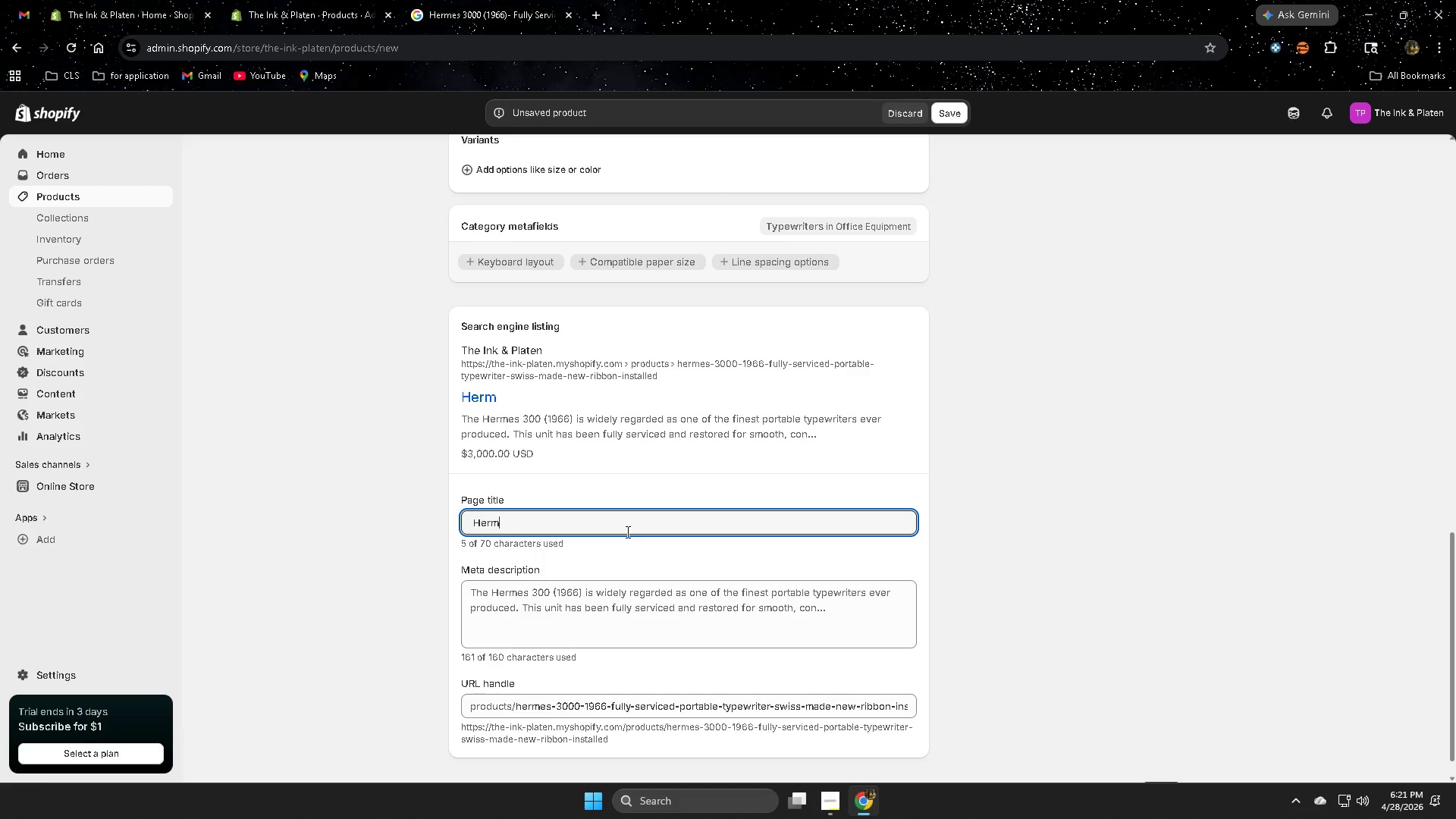 
wait(5.61)
 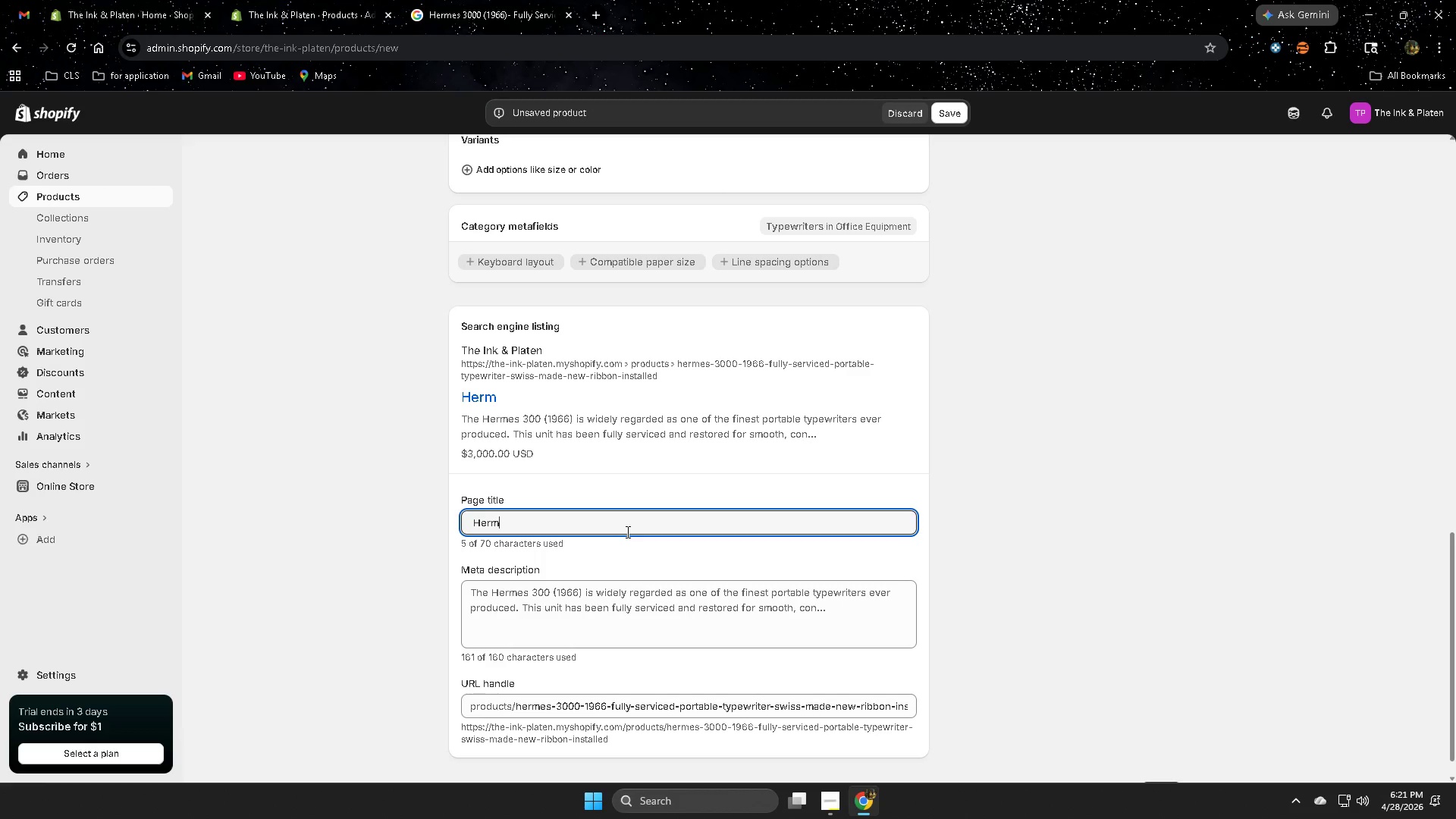 
type(es 3000 1966)
 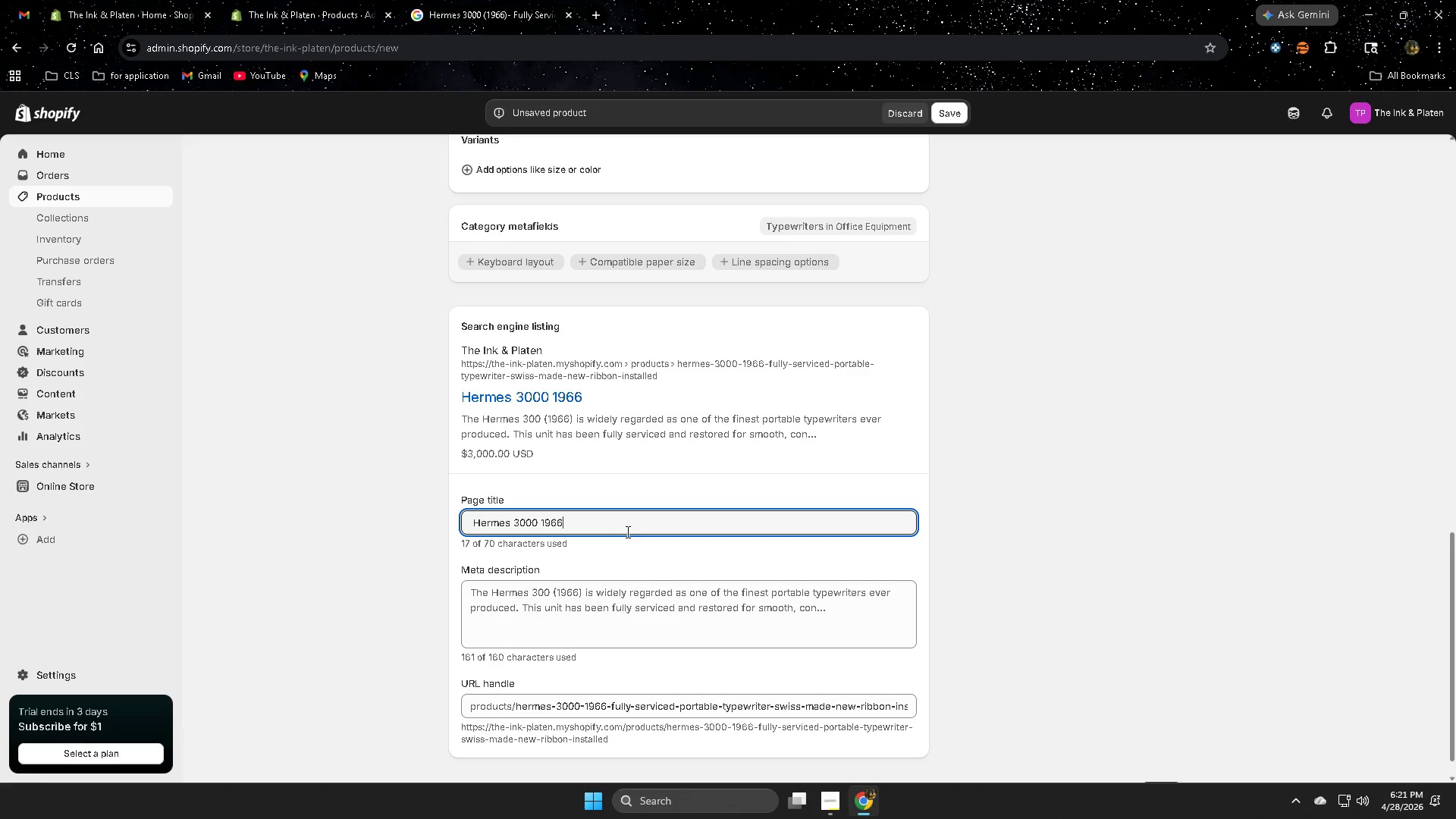 
wait(7.06)
 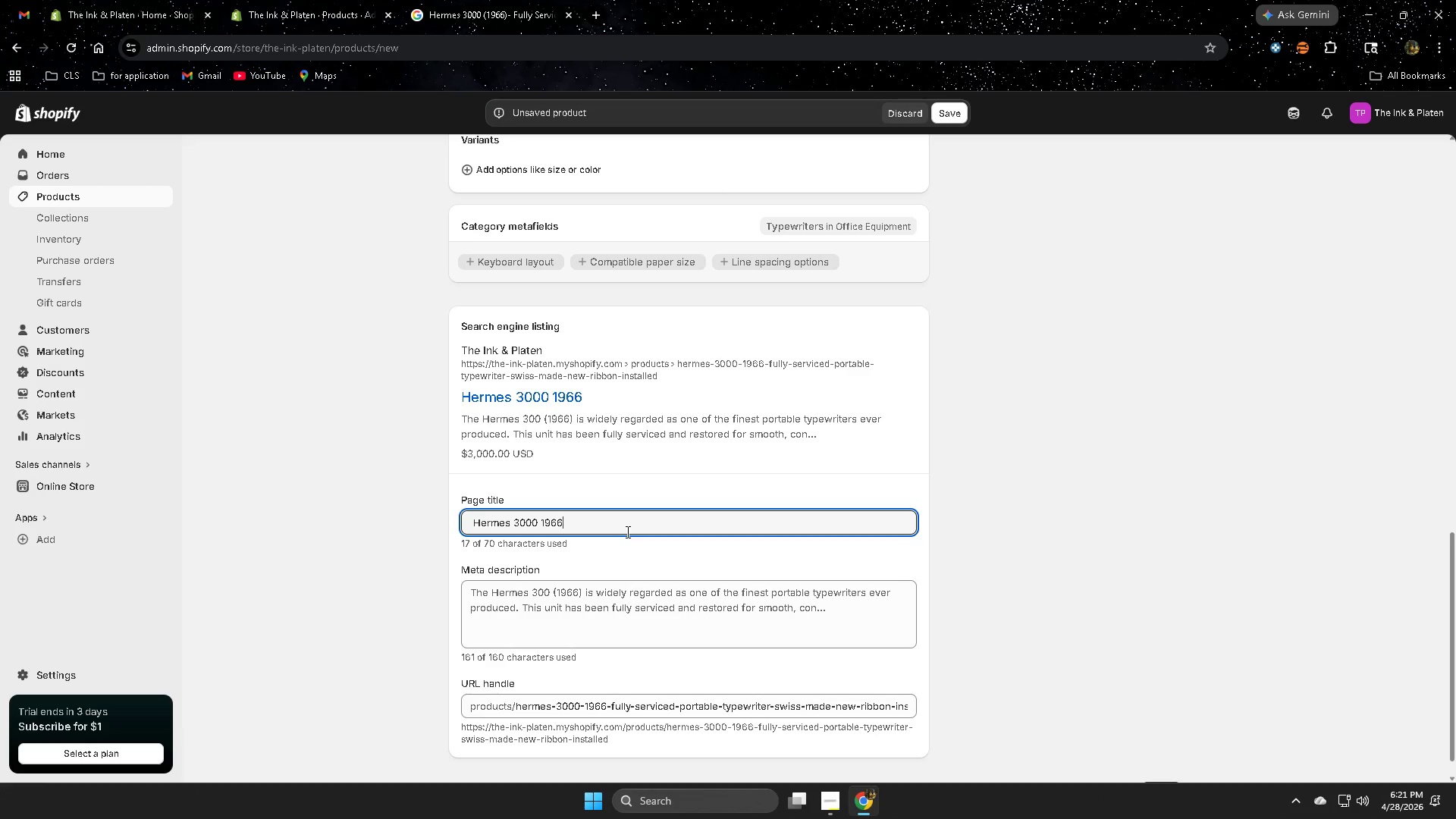 
type( Restored)
 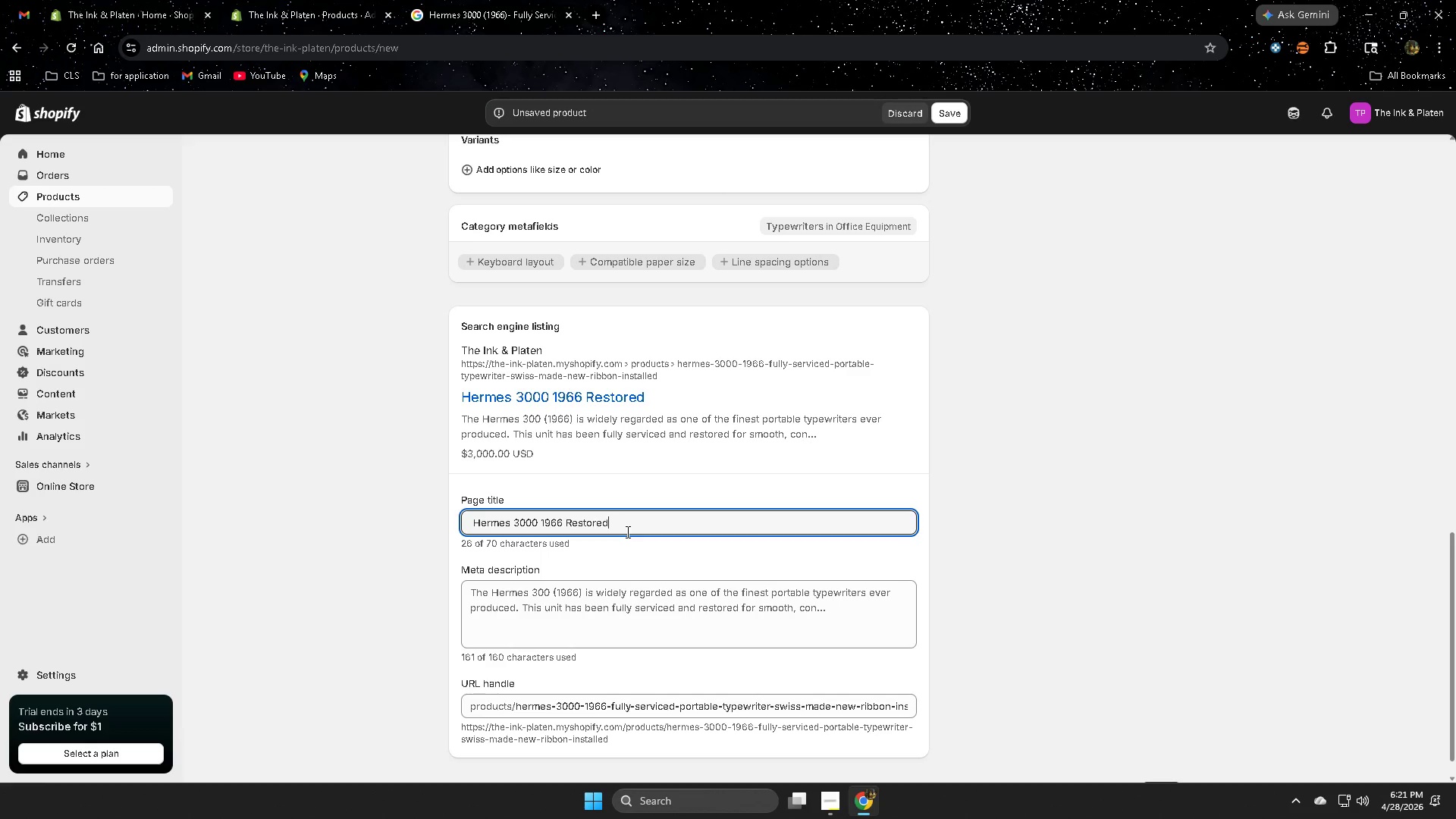 
type( Typewrited)
key(Backspace)
type(r-)
 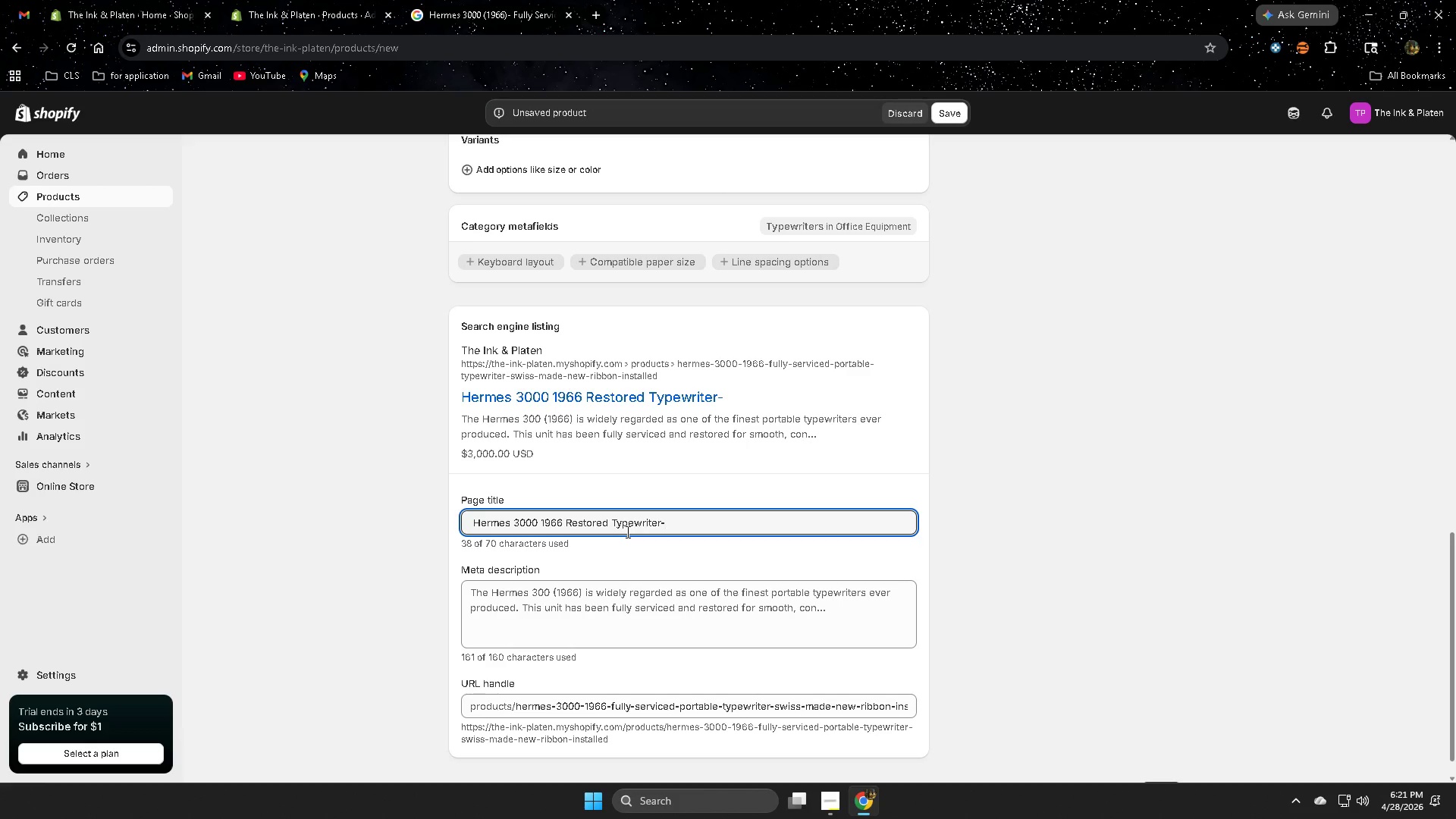 
wait(11.97)
 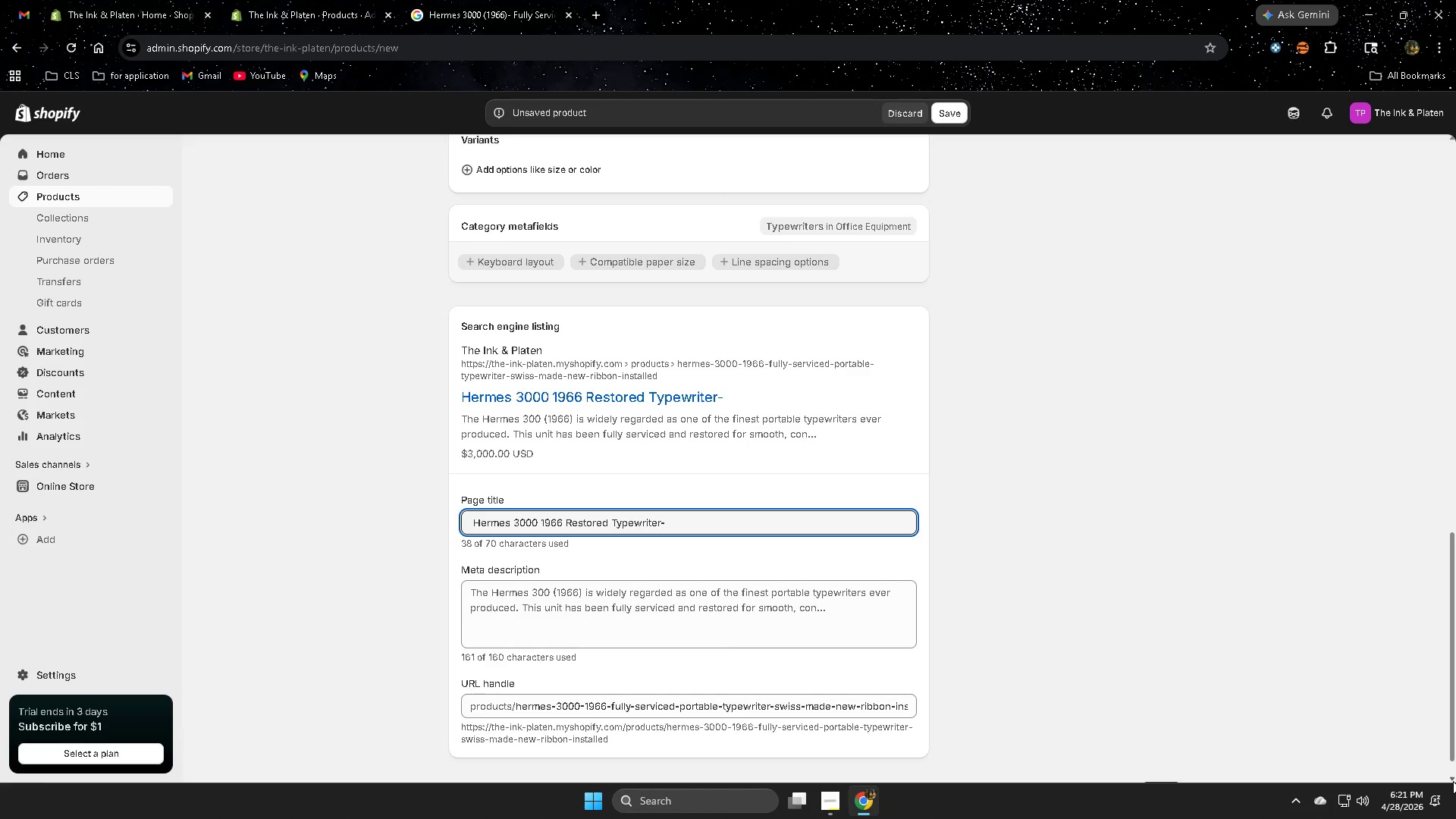 
type( )
key(Backspace)
type( Serviced)
 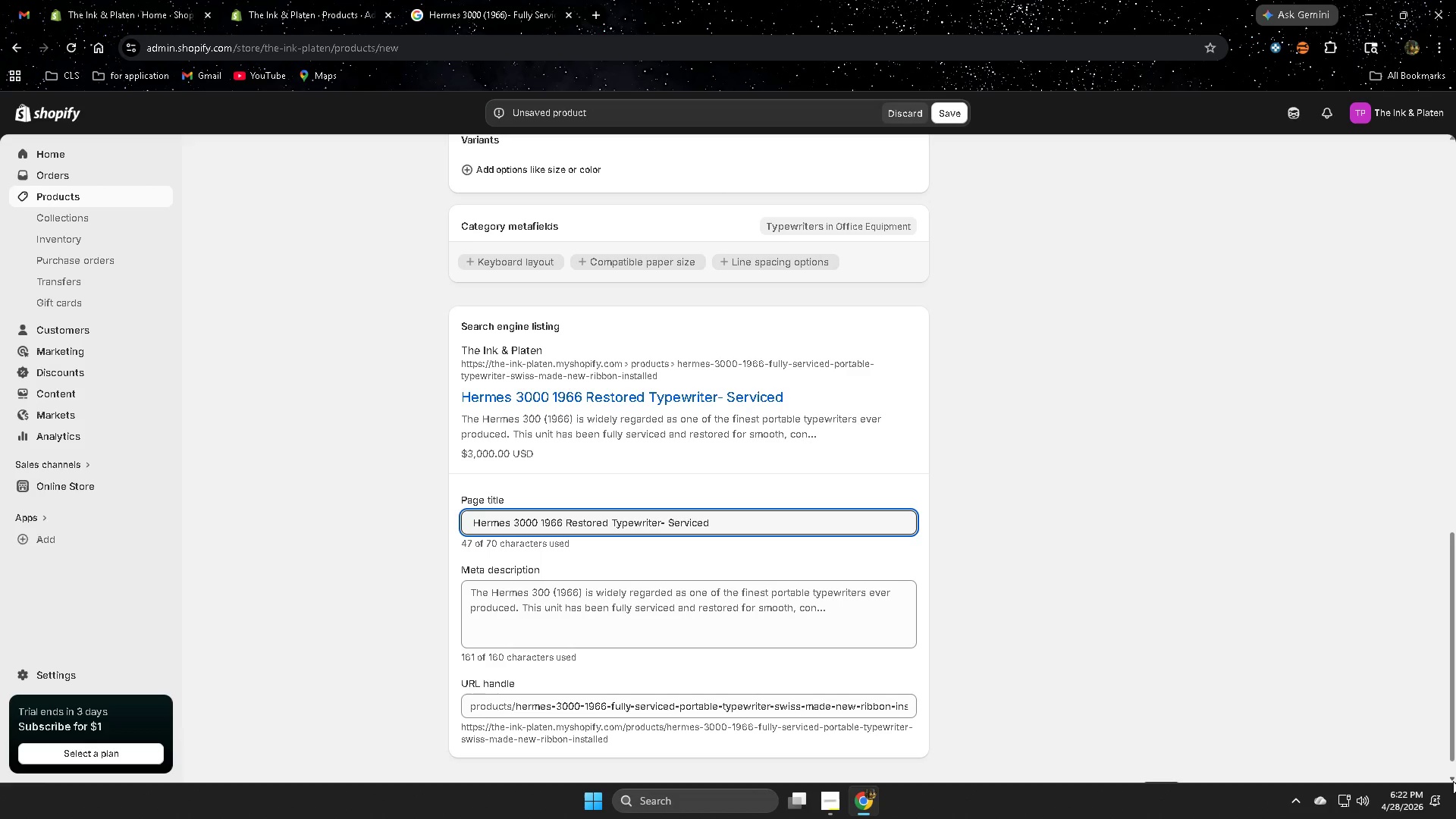 
left_click([1188, 585])
 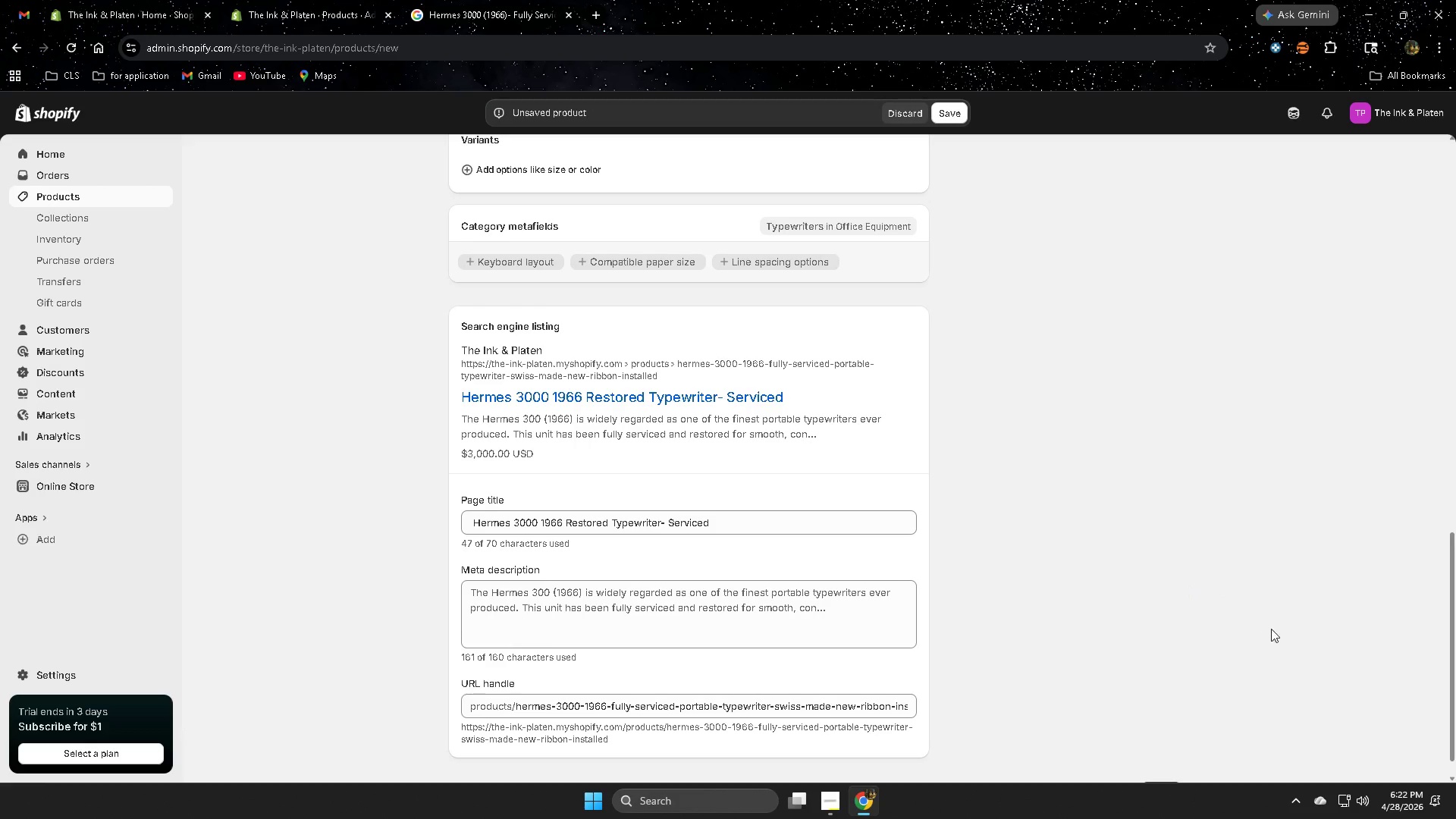 
left_click([755, 560])
 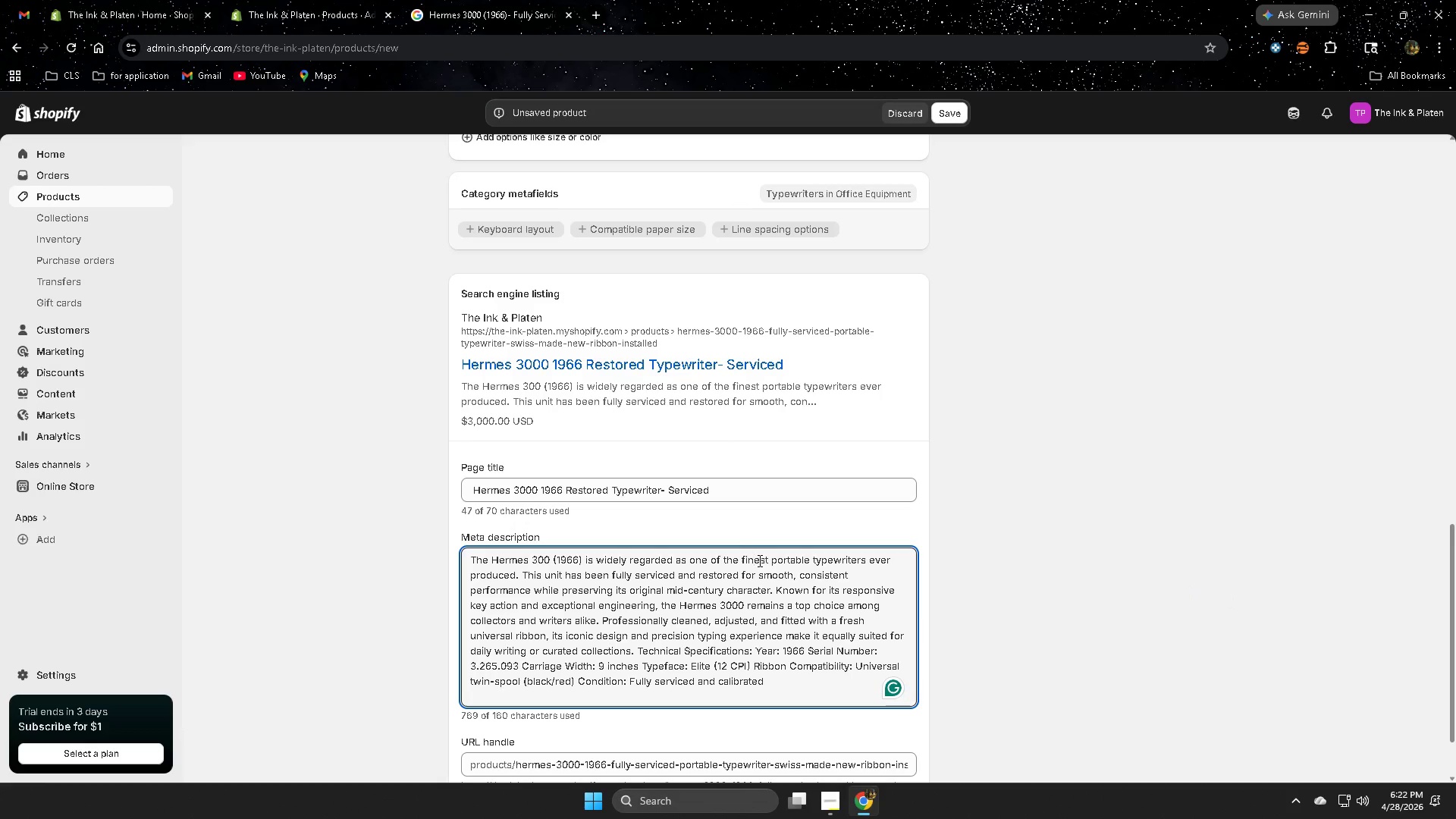 
scroll: coordinate [1025, 658], scroll_direction: down, amount: 3.0
 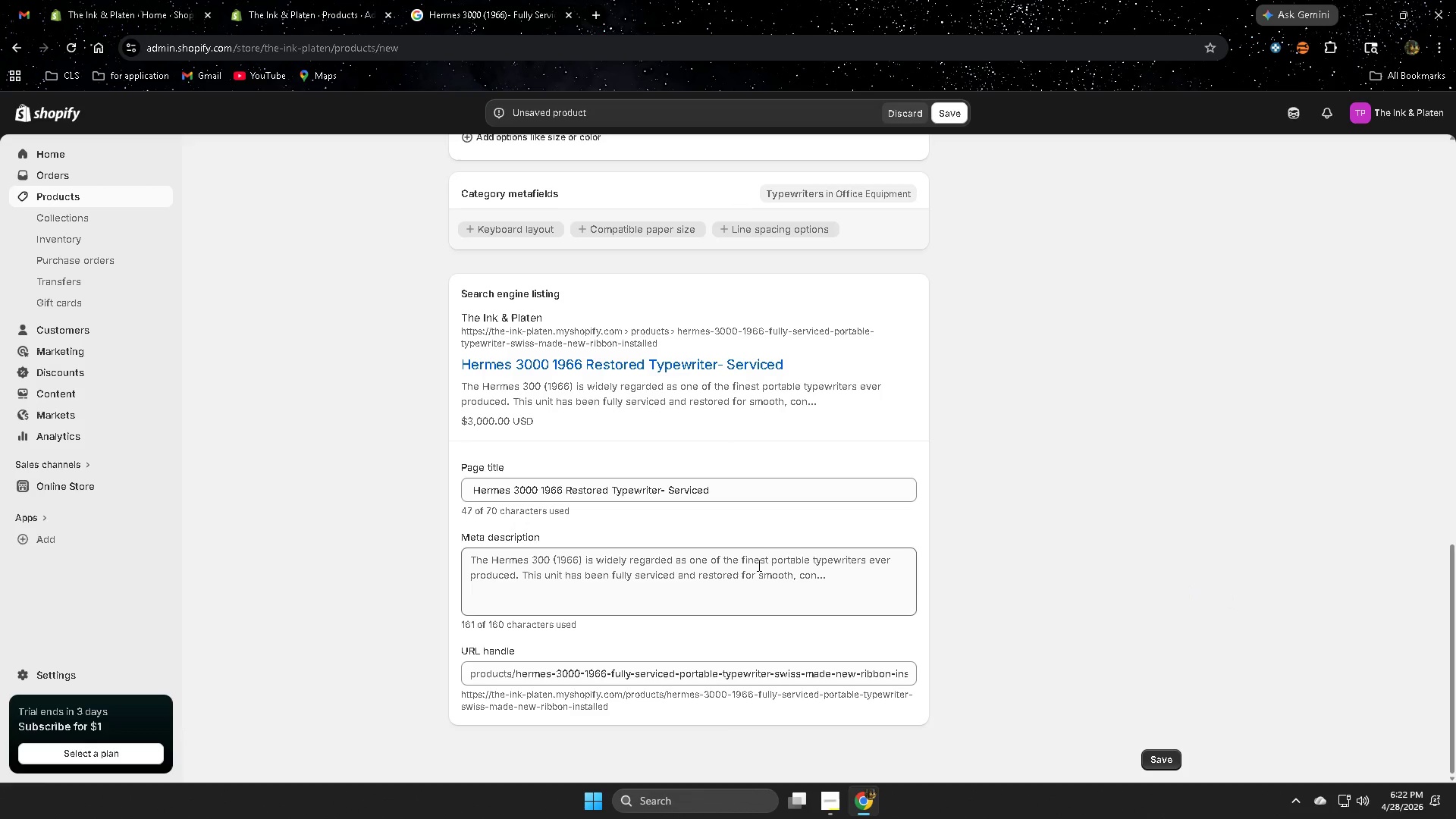 
key(Control+A)
 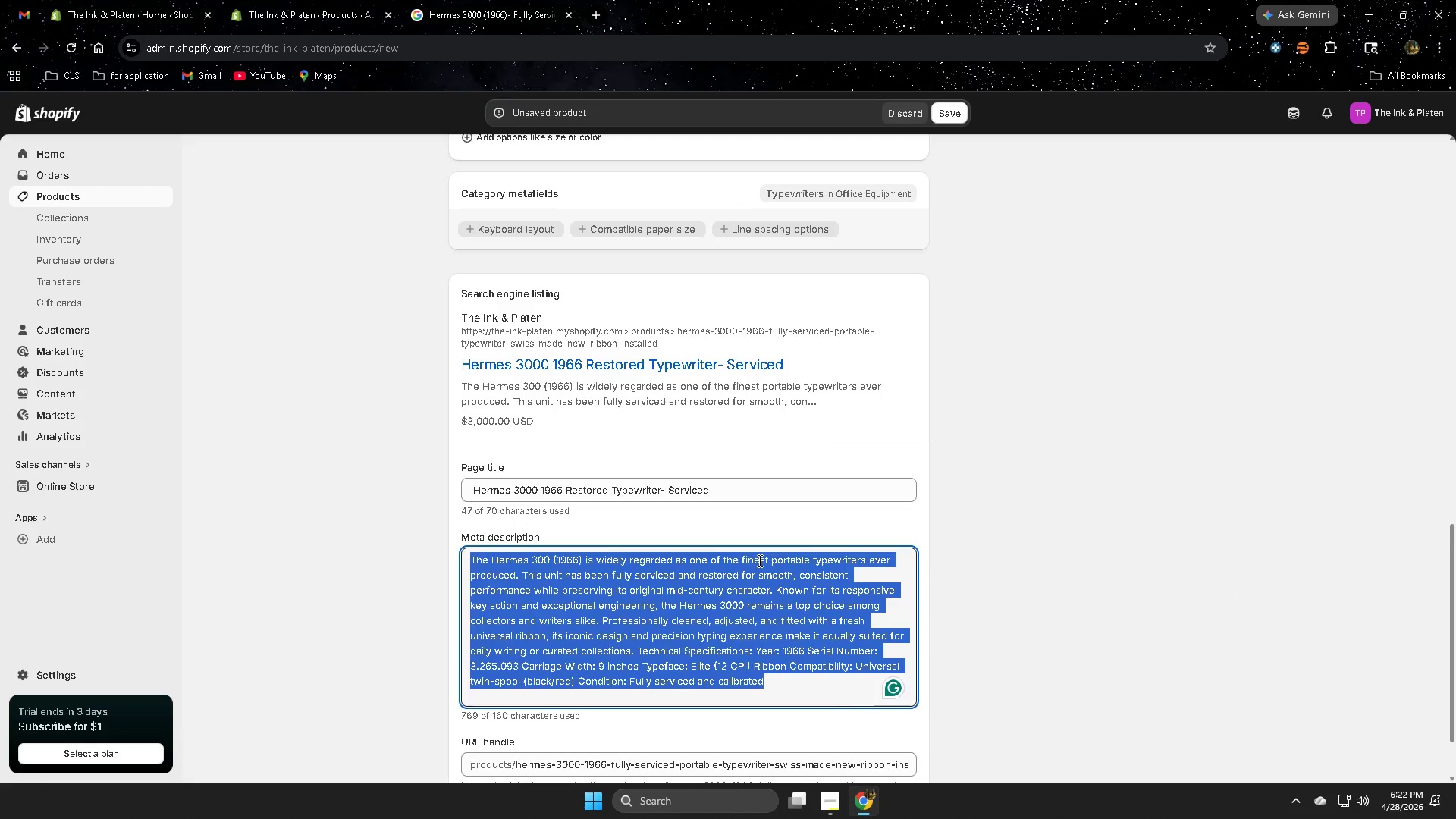 
key(Delete)
 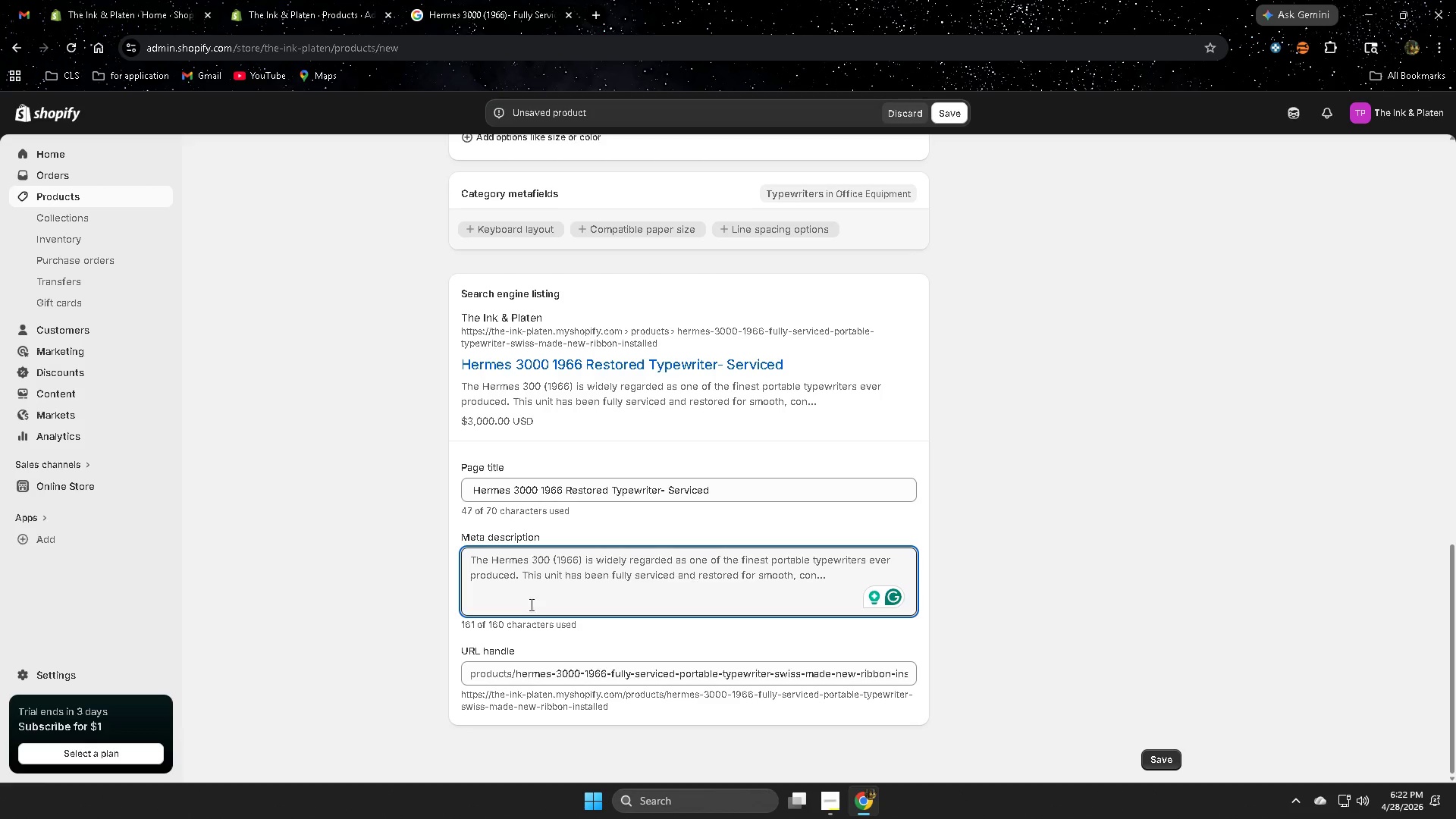 
type(Shopa fi)
key(Backspace)
type(ully servie)
key(Backspace)
key(Backspace)
type(ce)
key(Backspace)
key(Backspace)
type(iced 1966 h)
key(Backspace)
type(Hern)
key(Backspace)
type(mes 3000 typewrite,)
key(Backspace)
type(. R)
 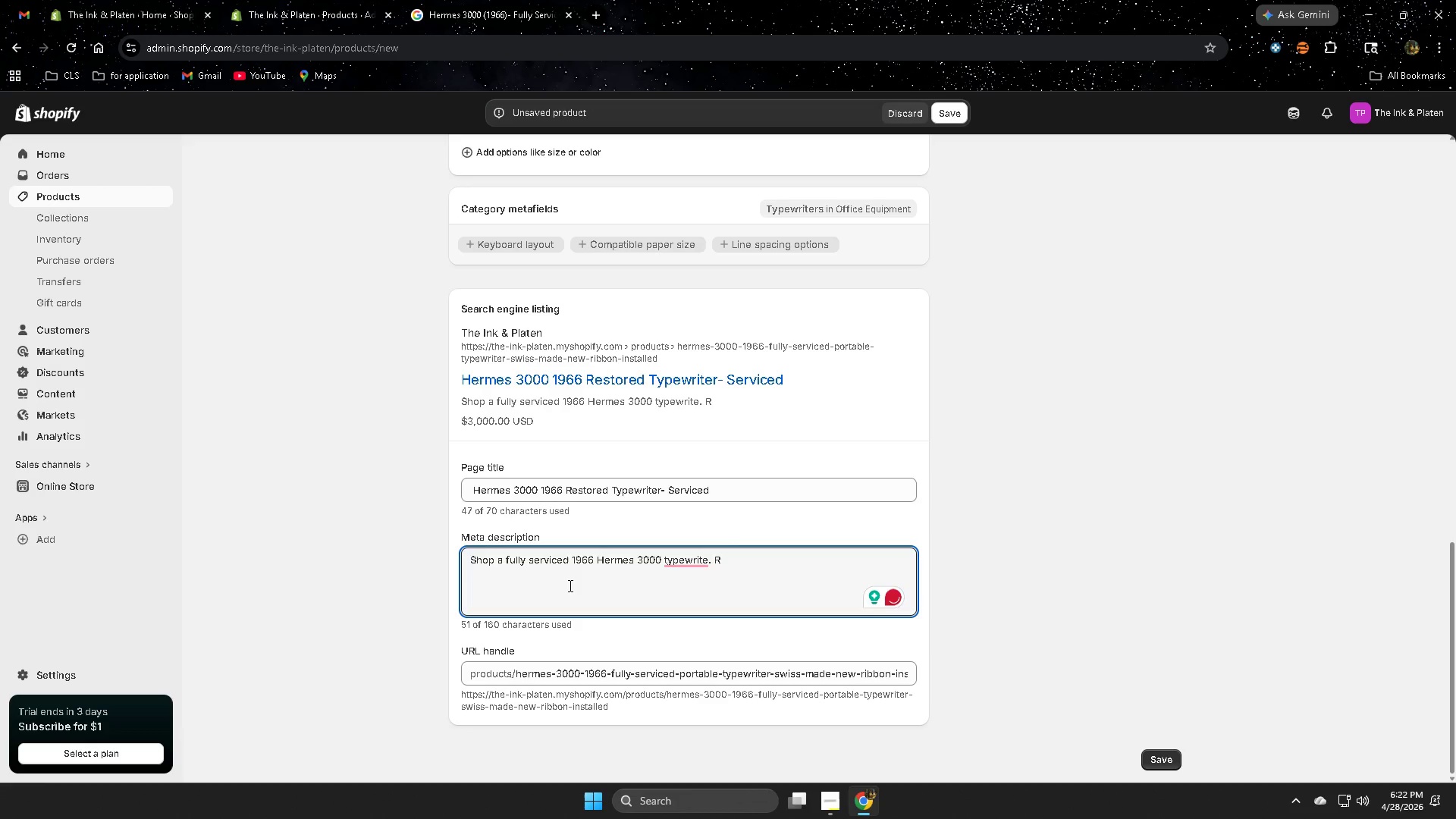 
left_click([698, 602])
 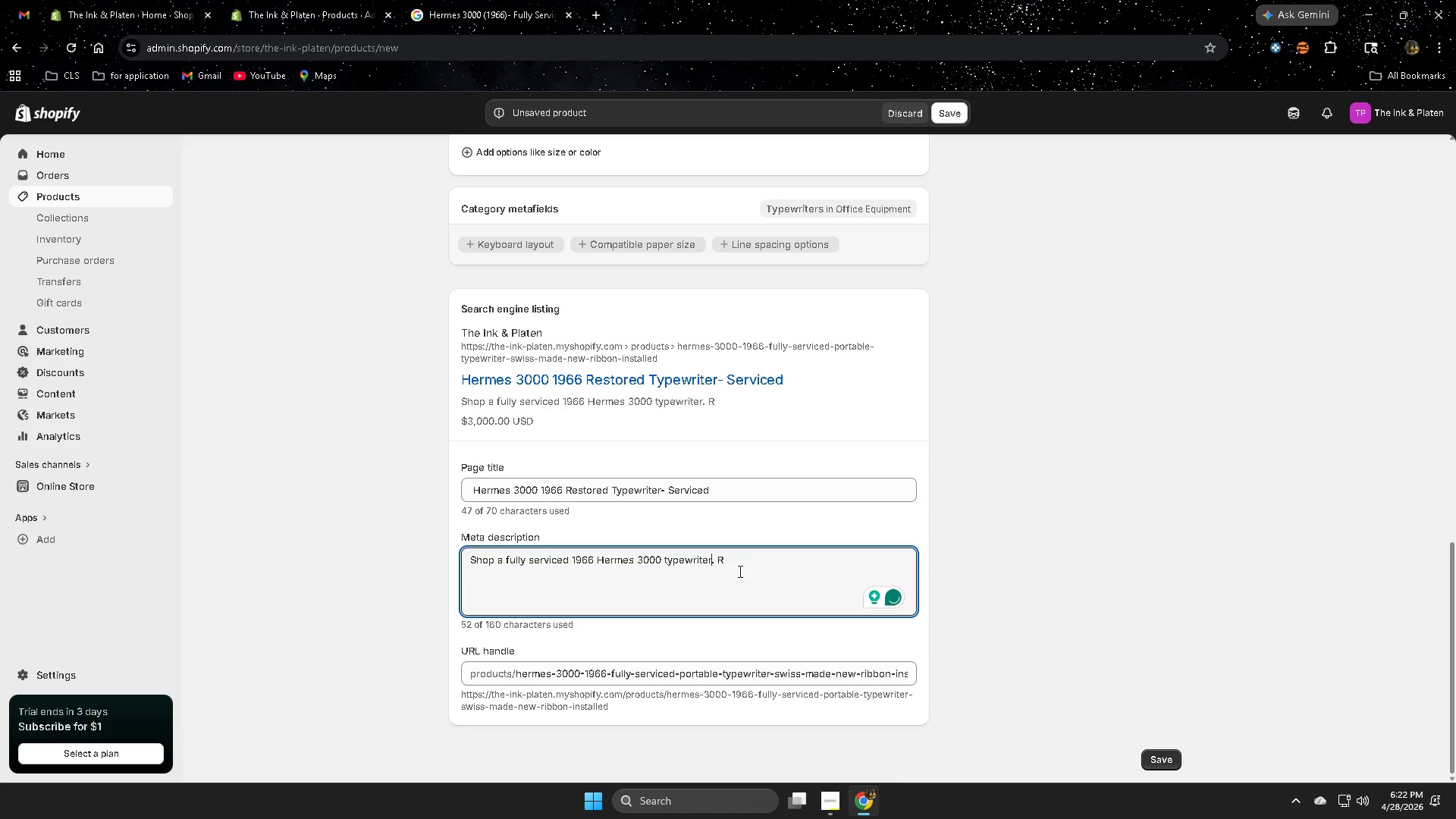 
left_click([739, 566])
 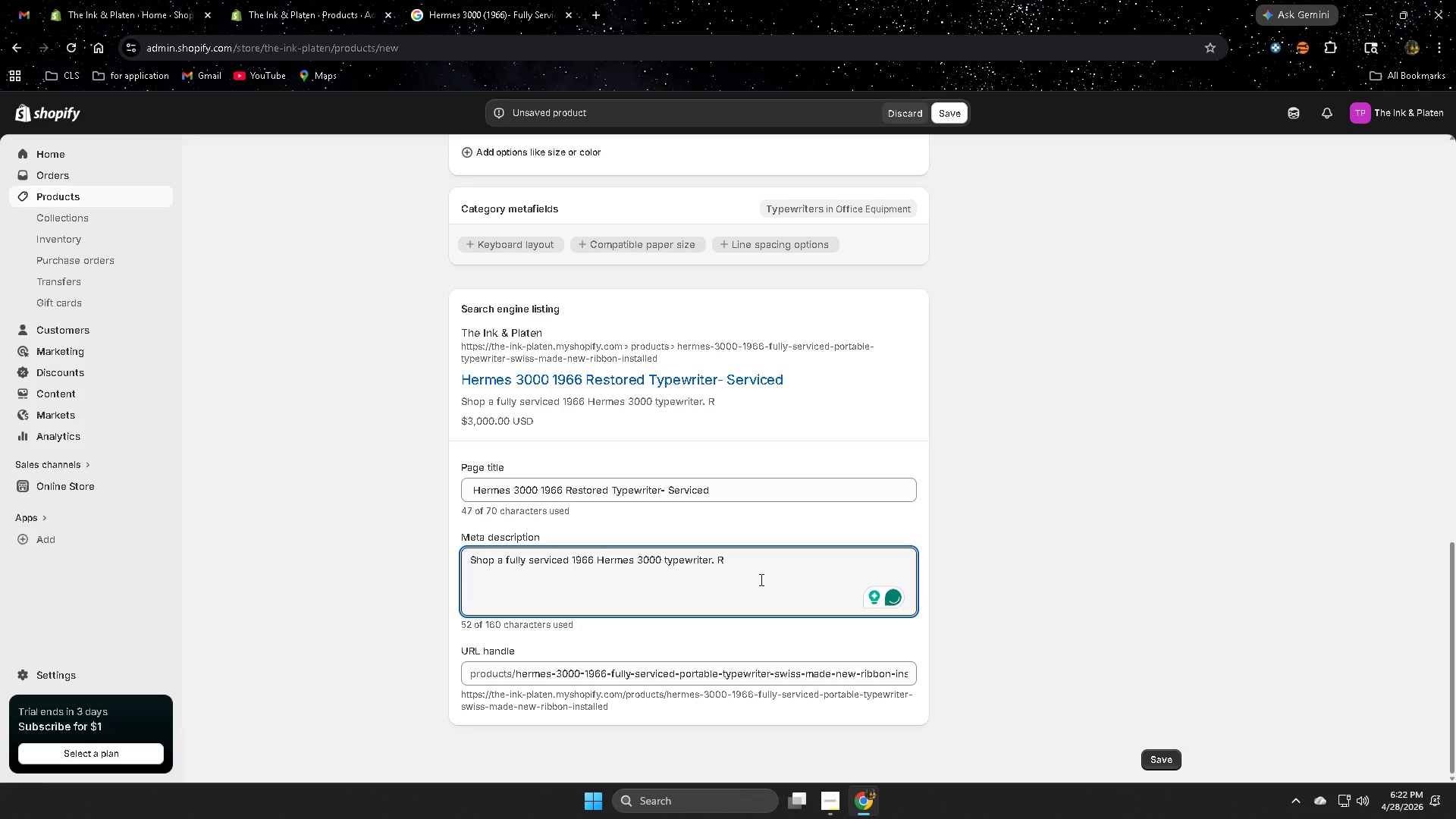 
type(estored ,)
key(Backspace)
key(Backspace)
type(, cli)
key(Backspace)
key(Backspace)
key(Backspace)
key(Backspace)
type( )
key(Backspace)
type( ca,)
key(Backspace)
type(librated, and fitted with a new riboon)
key(Backspace)
key(Backspace)
key(Backspace)
type(bomn)
key(Backspace)
key(Backspace)
type(n ideal for cle)
key(Backspace)
key(Backspace)
type(io)
key(Backspace)
type(llectio)
key(Backspace)
key(Backspace)
type(ors and wriers)
key(Backspace)
key(Backspace)
key(Backspace)
type(ters.)
 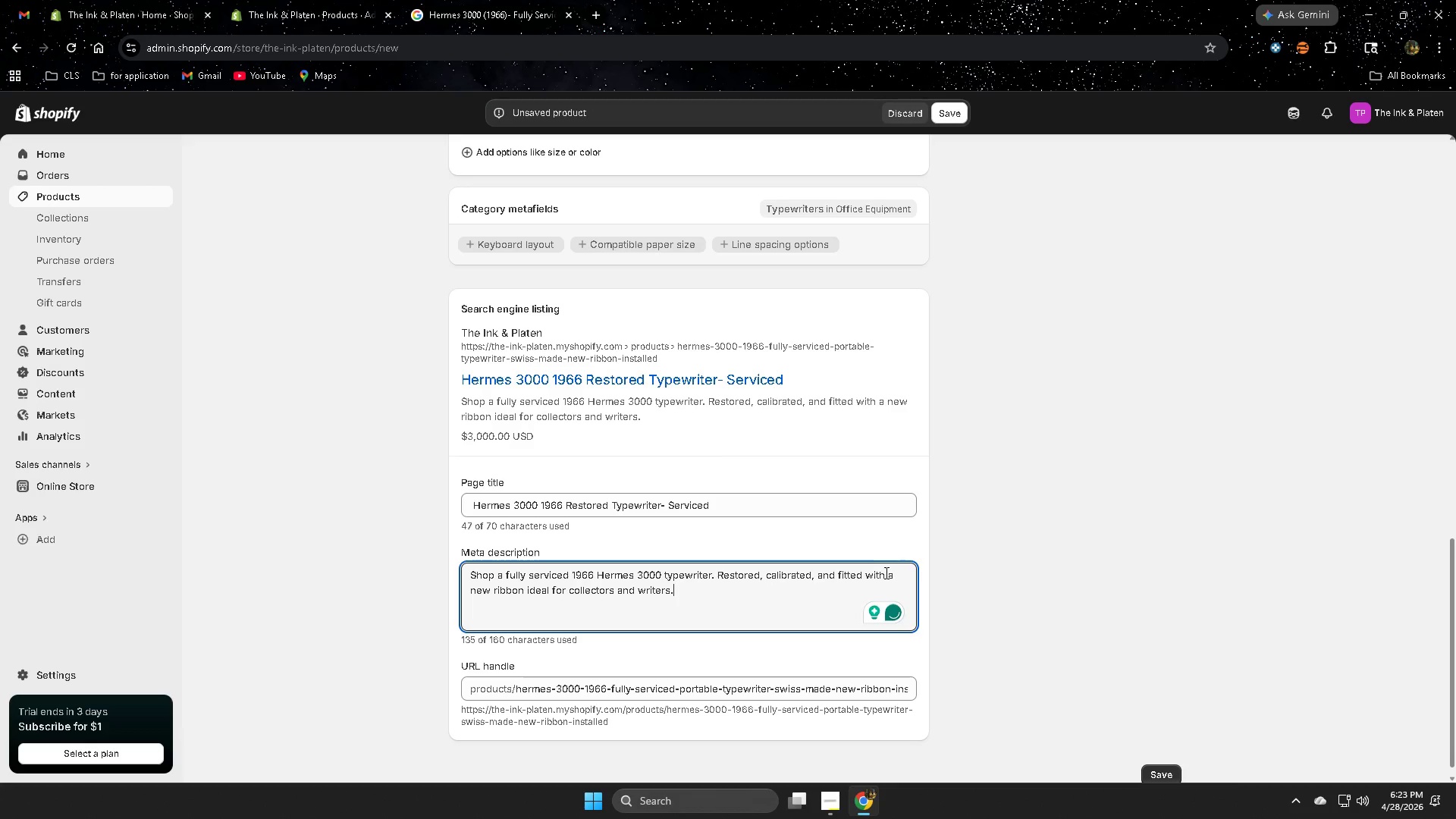 
scroll: coordinate [917, 578], scroll_direction: down, amount: 1.0
 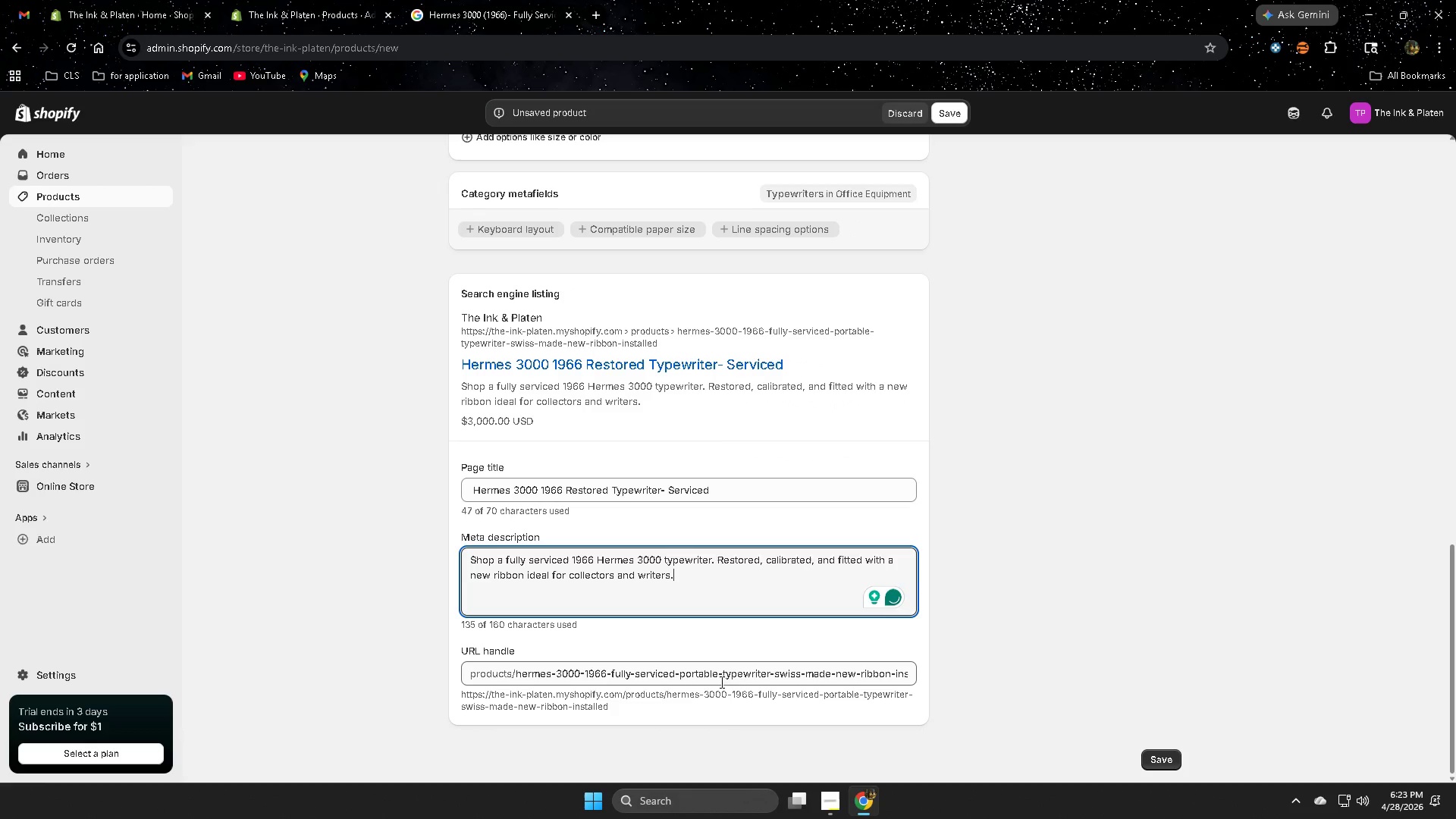 
double_click([732, 676])
 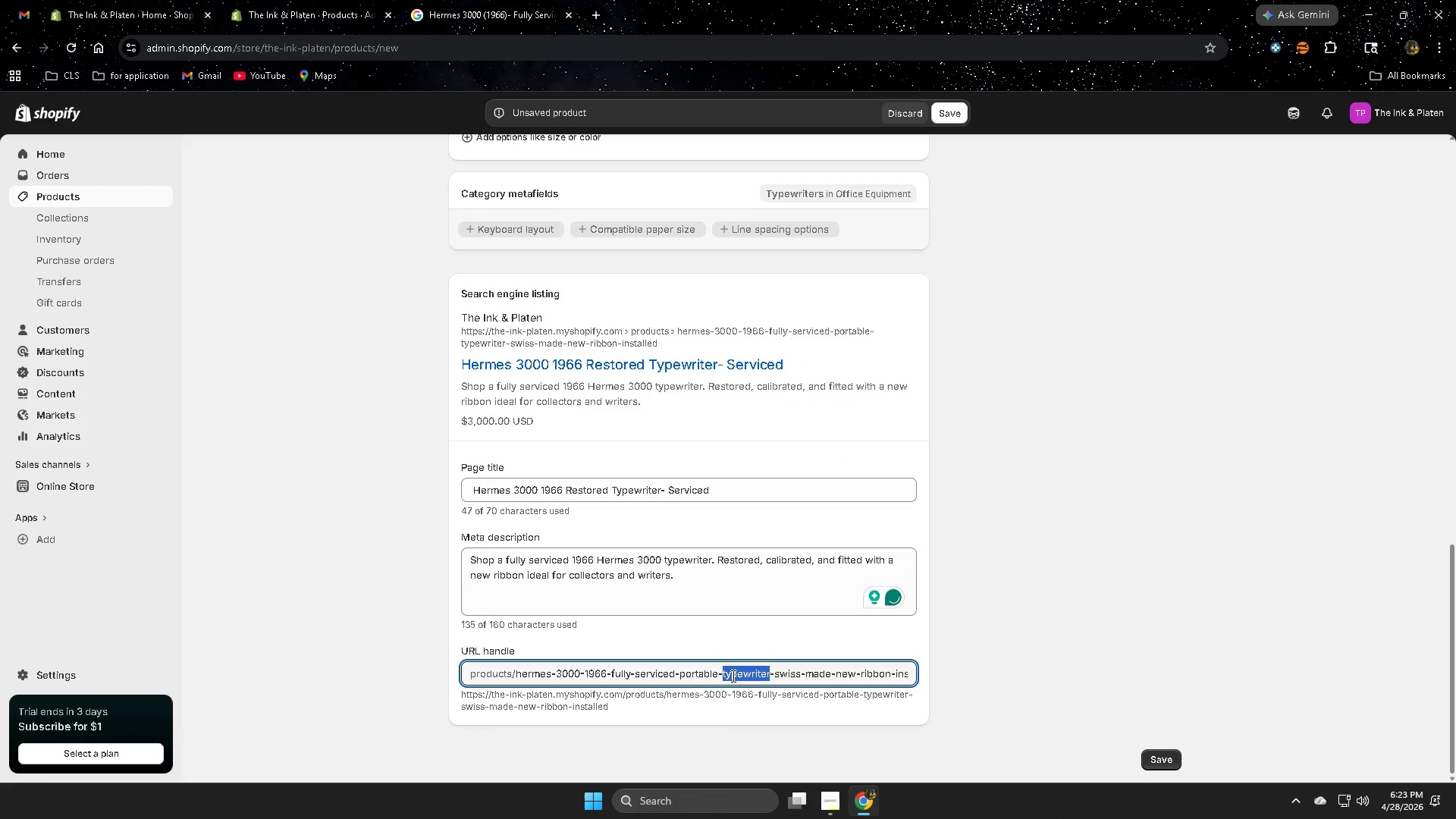 
triple_click([732, 676])
 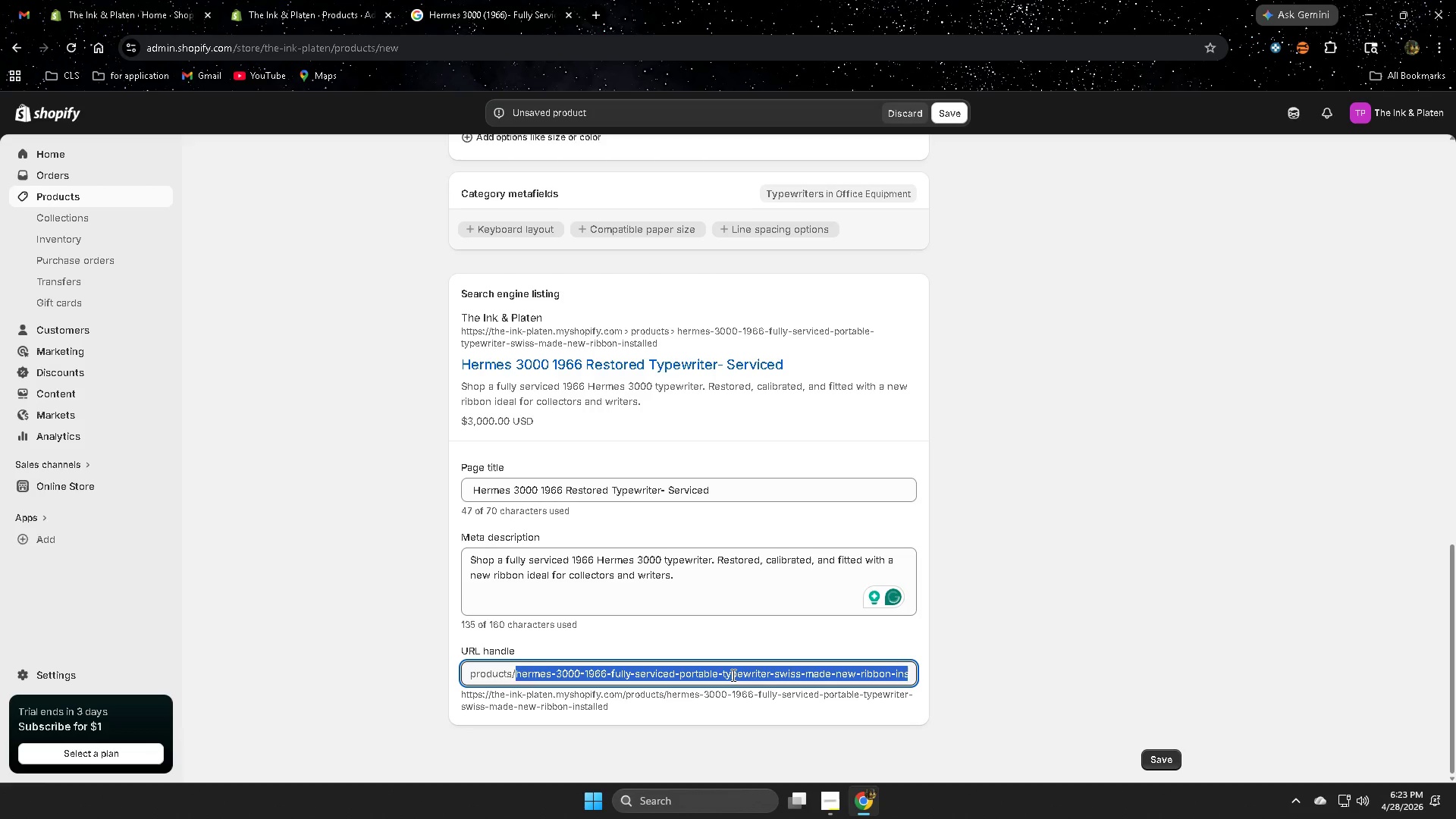 
key(Delete)
 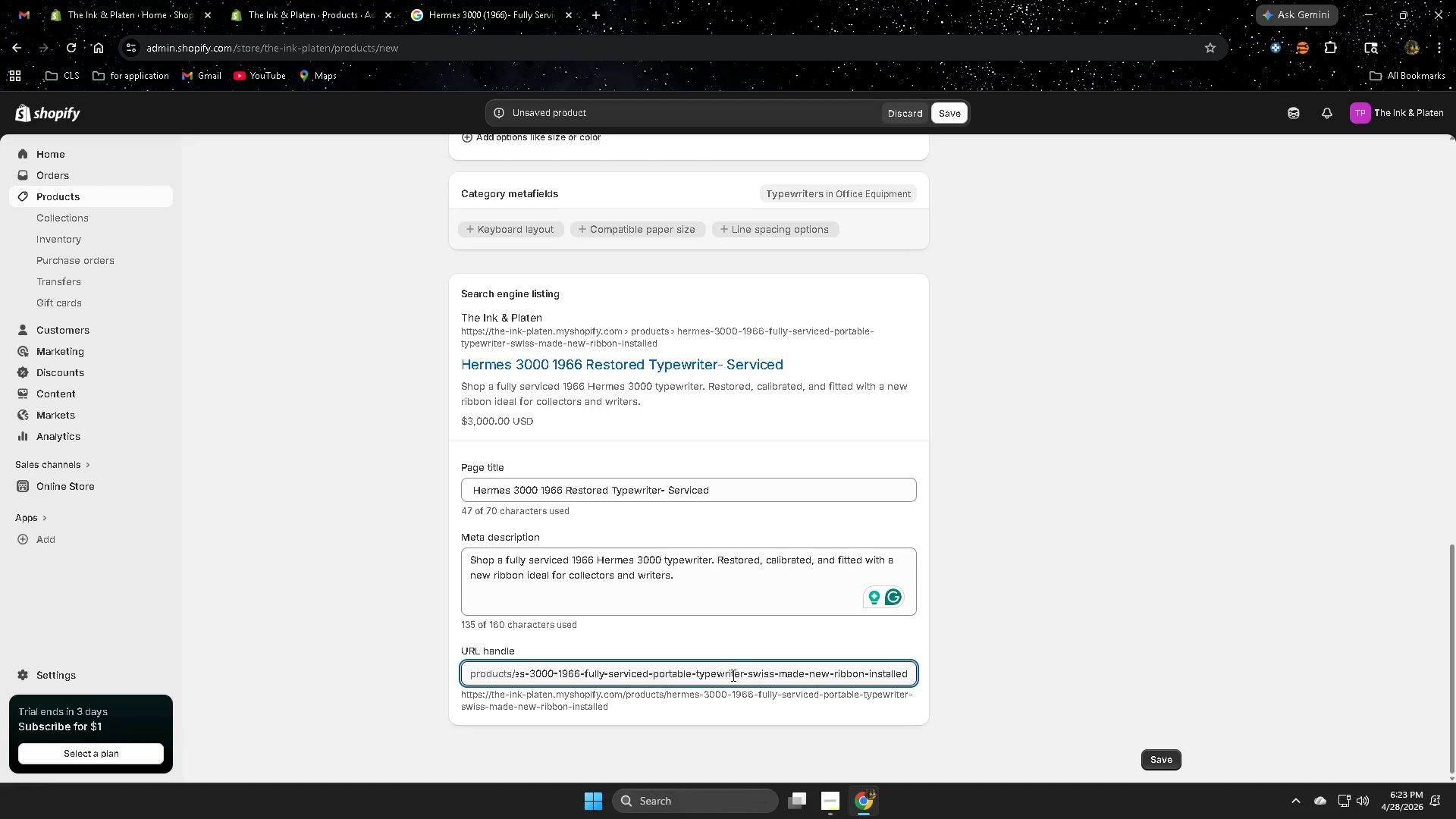 
double_click([732, 675])
 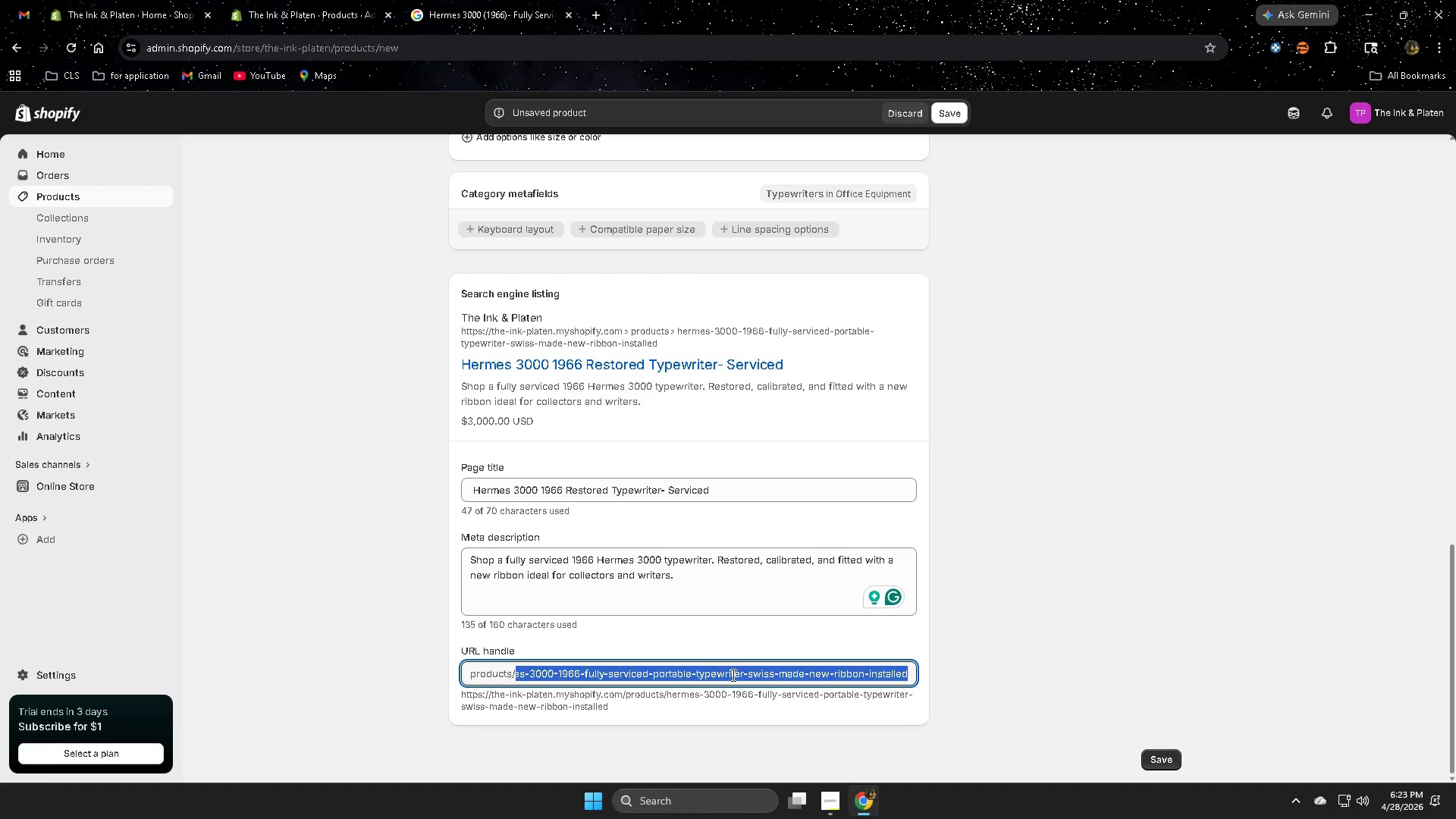 
triple_click([732, 675])
 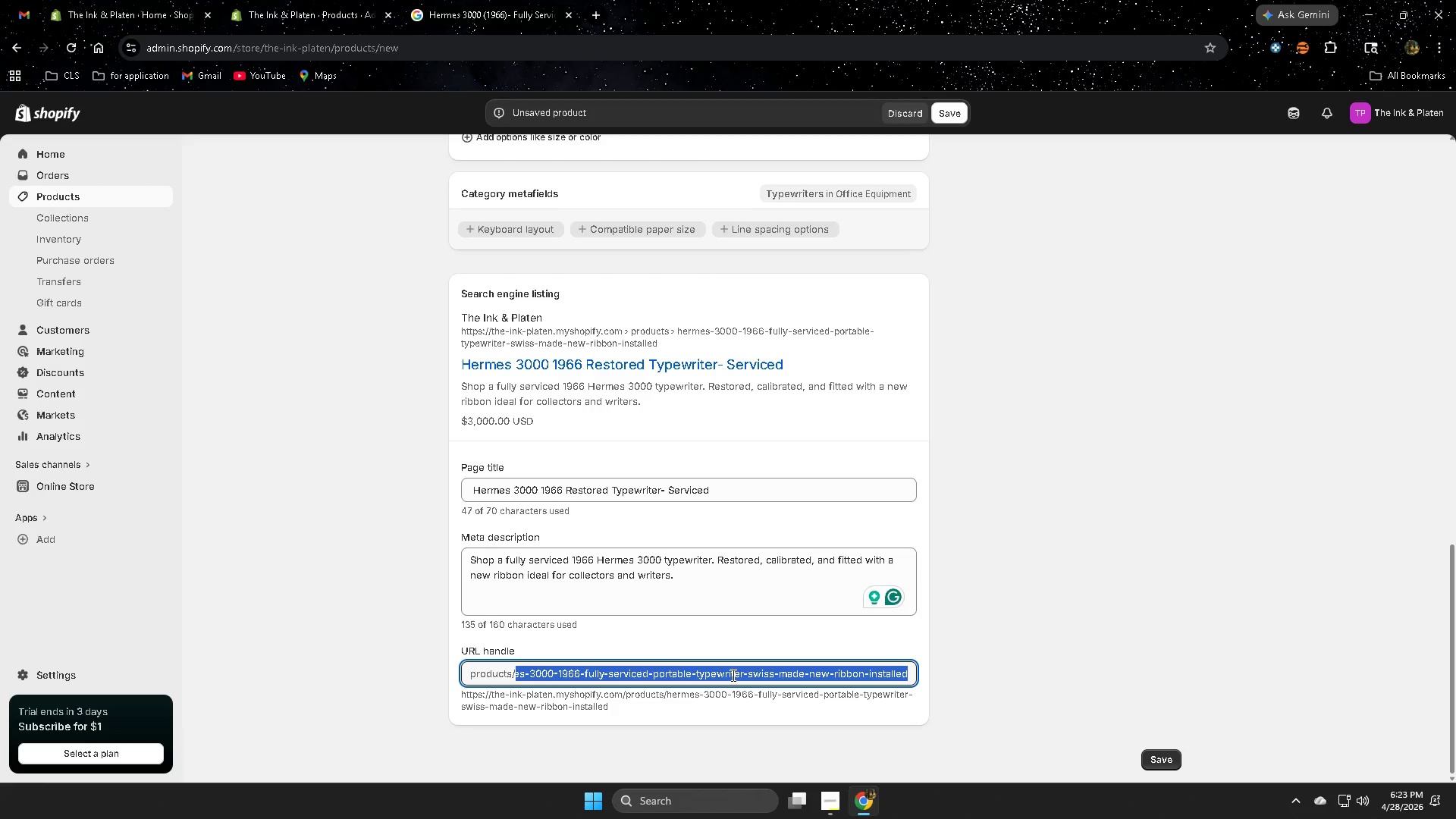 
wait(5.42)
 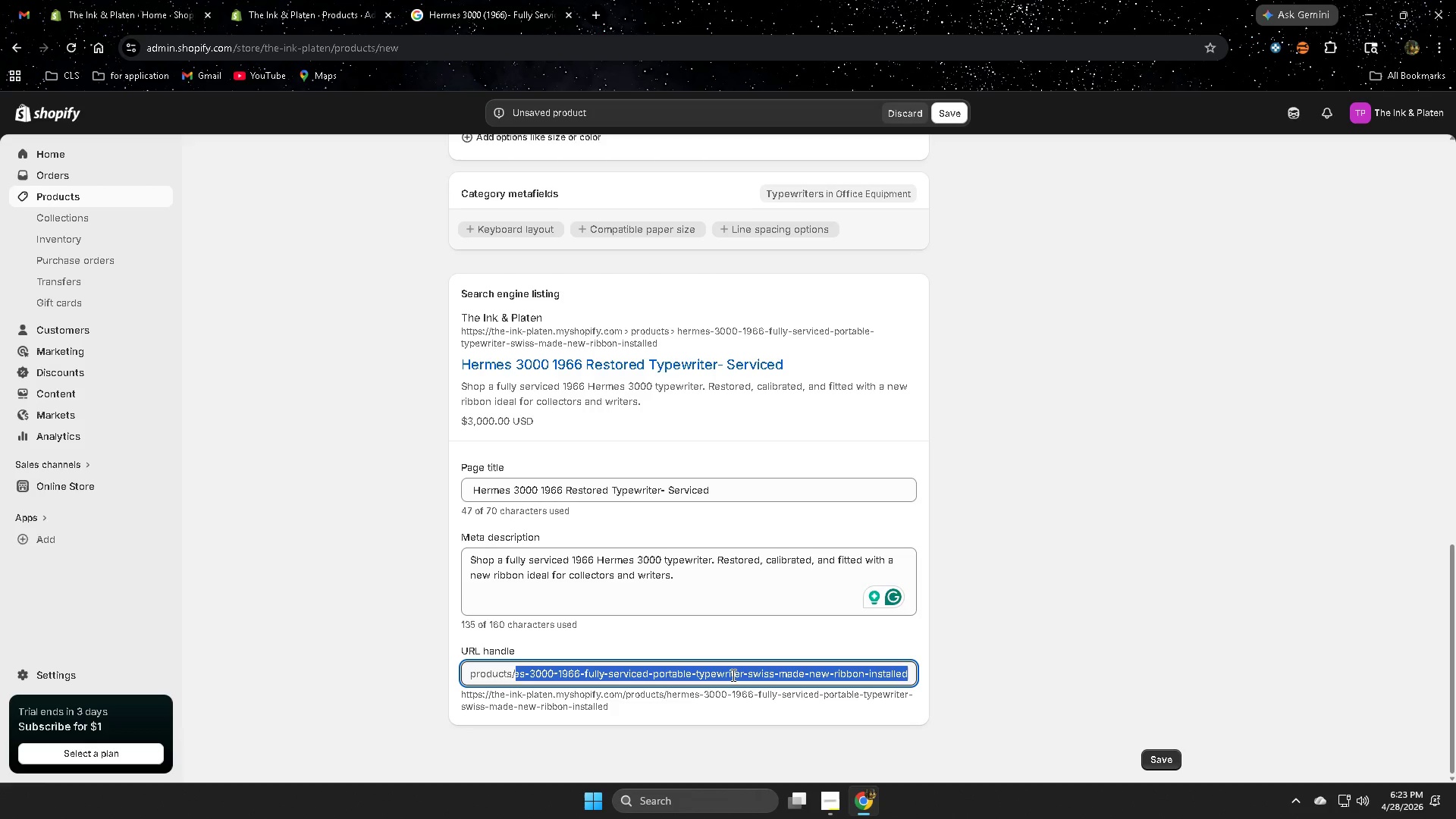 
type(hr)
key(Backspace)
type(em)
key(Backspace)
type(rmes-)
 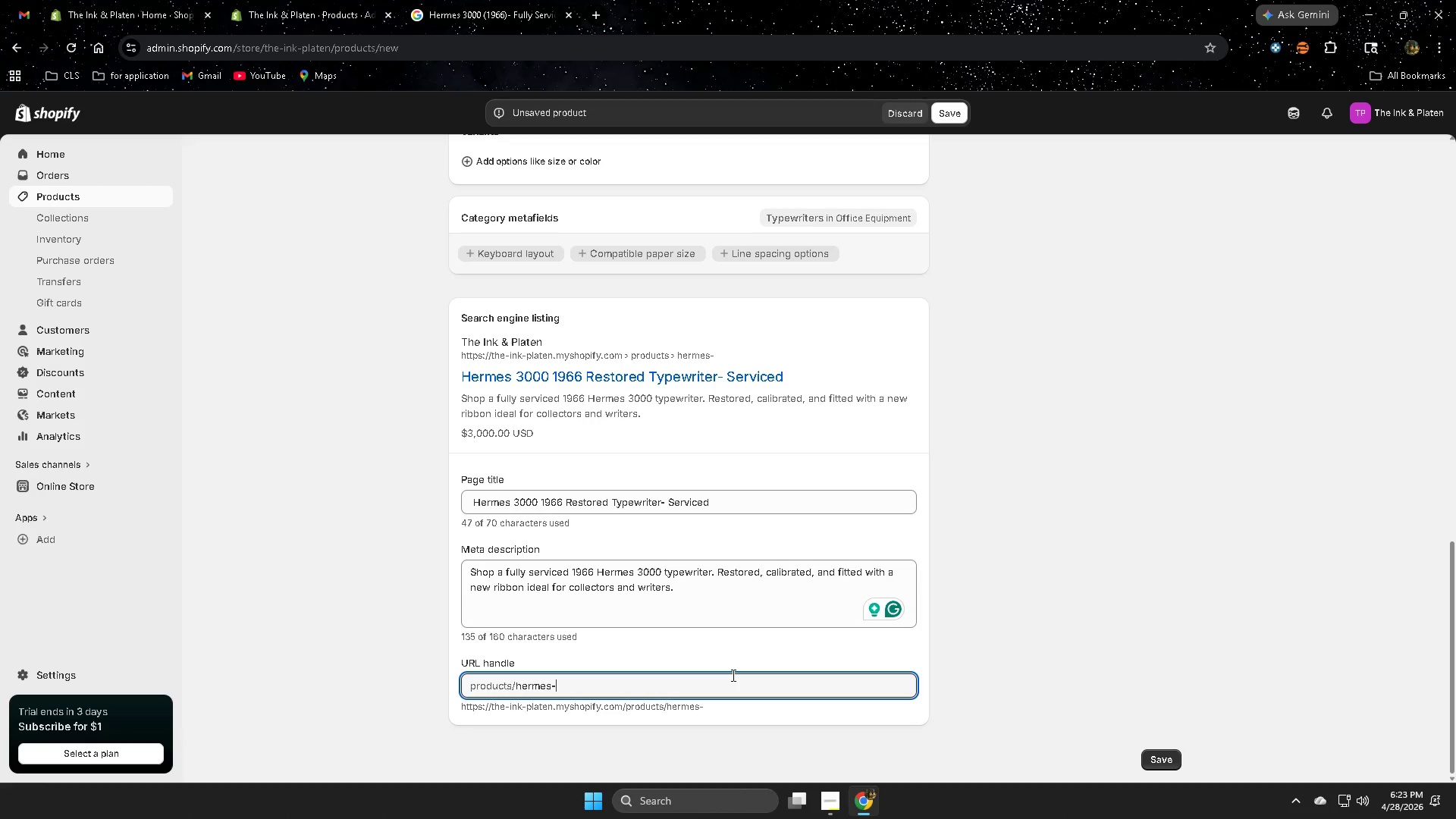 
type(3000=)
key(Backspace)
type(=)
key(Backspace)
type(-1966-serviced)
 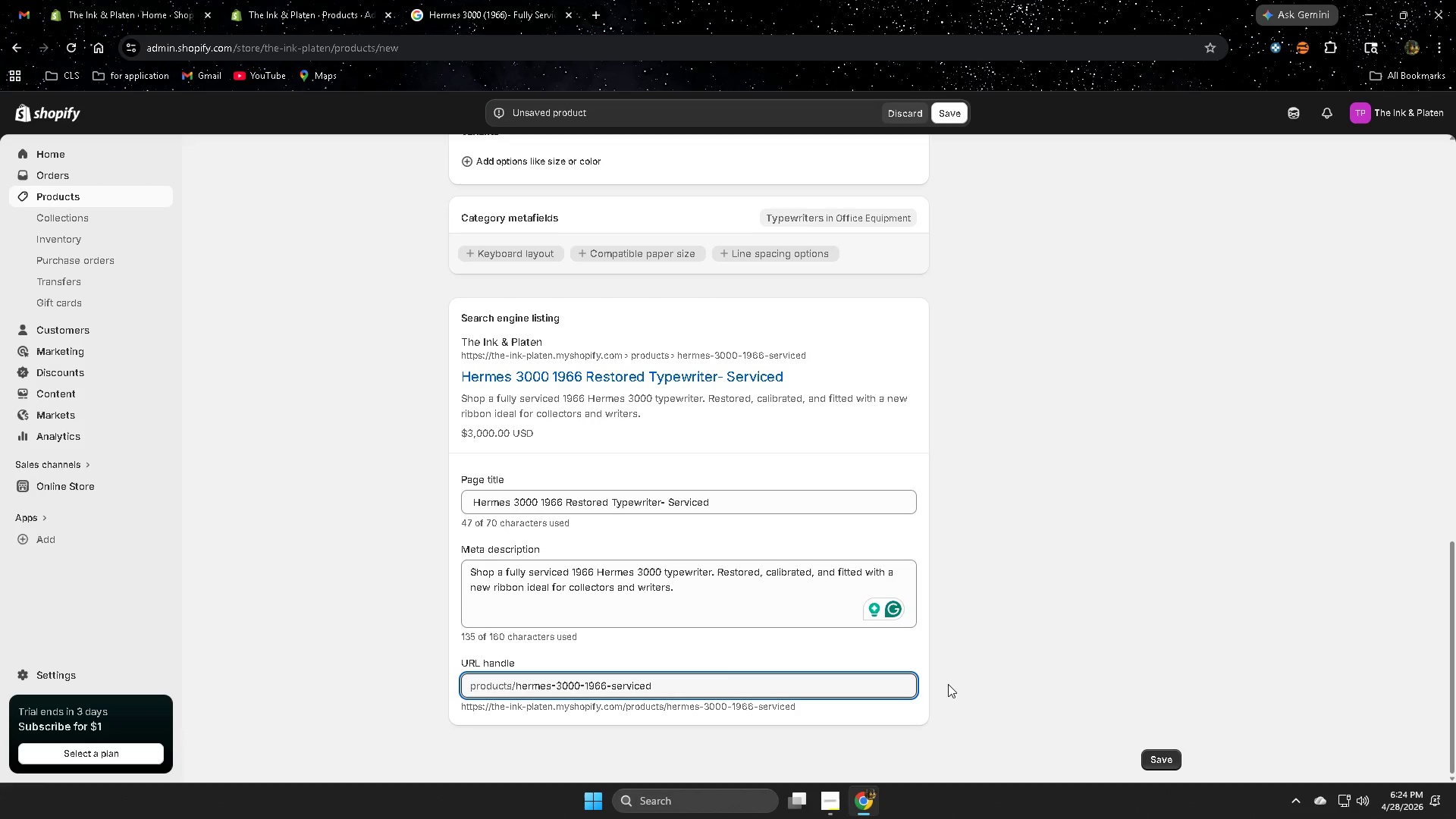 
scroll: coordinate [932, 676], scroll_direction: up, amount: 8.0
 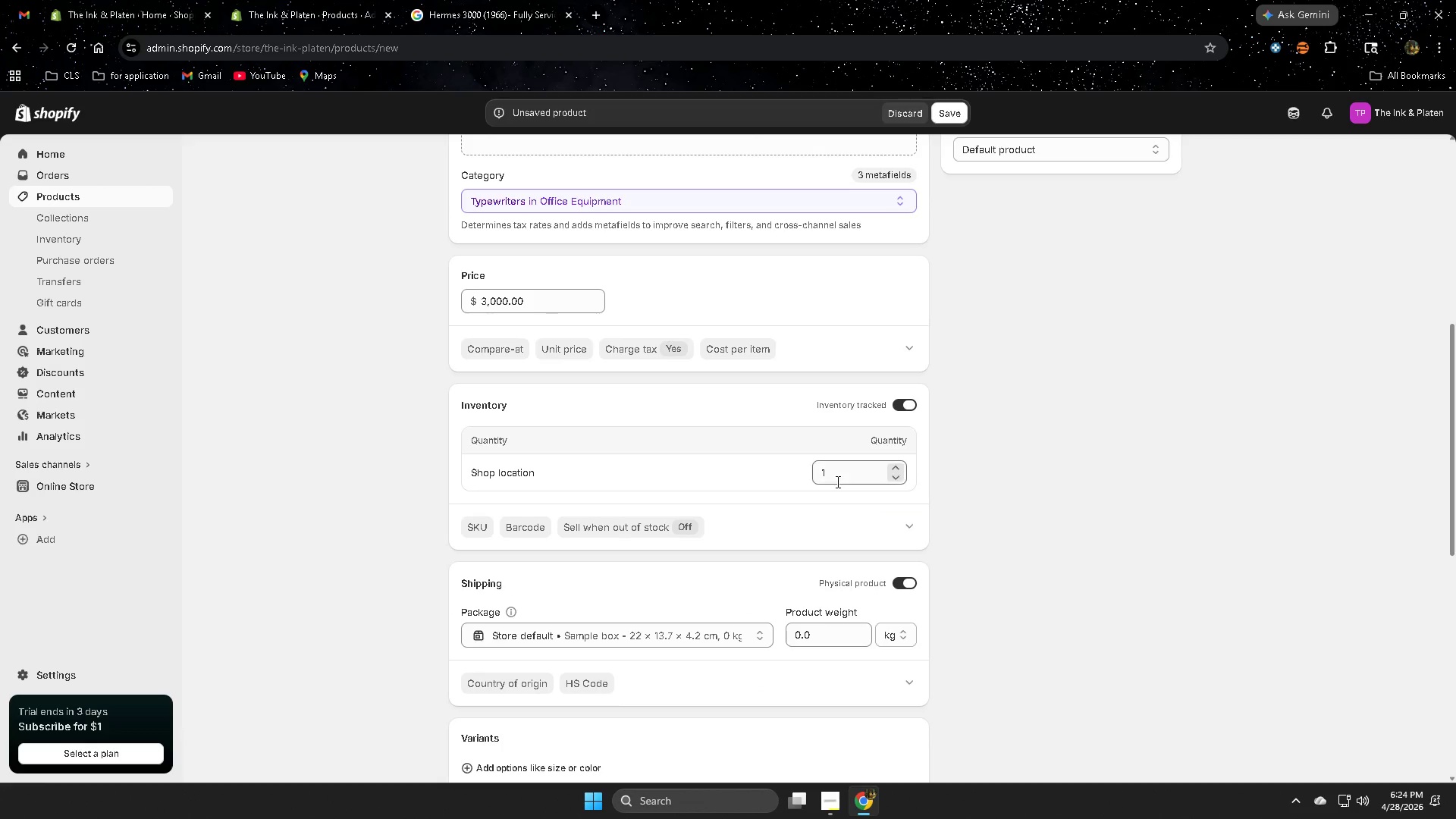 
double_click([836, 480])
 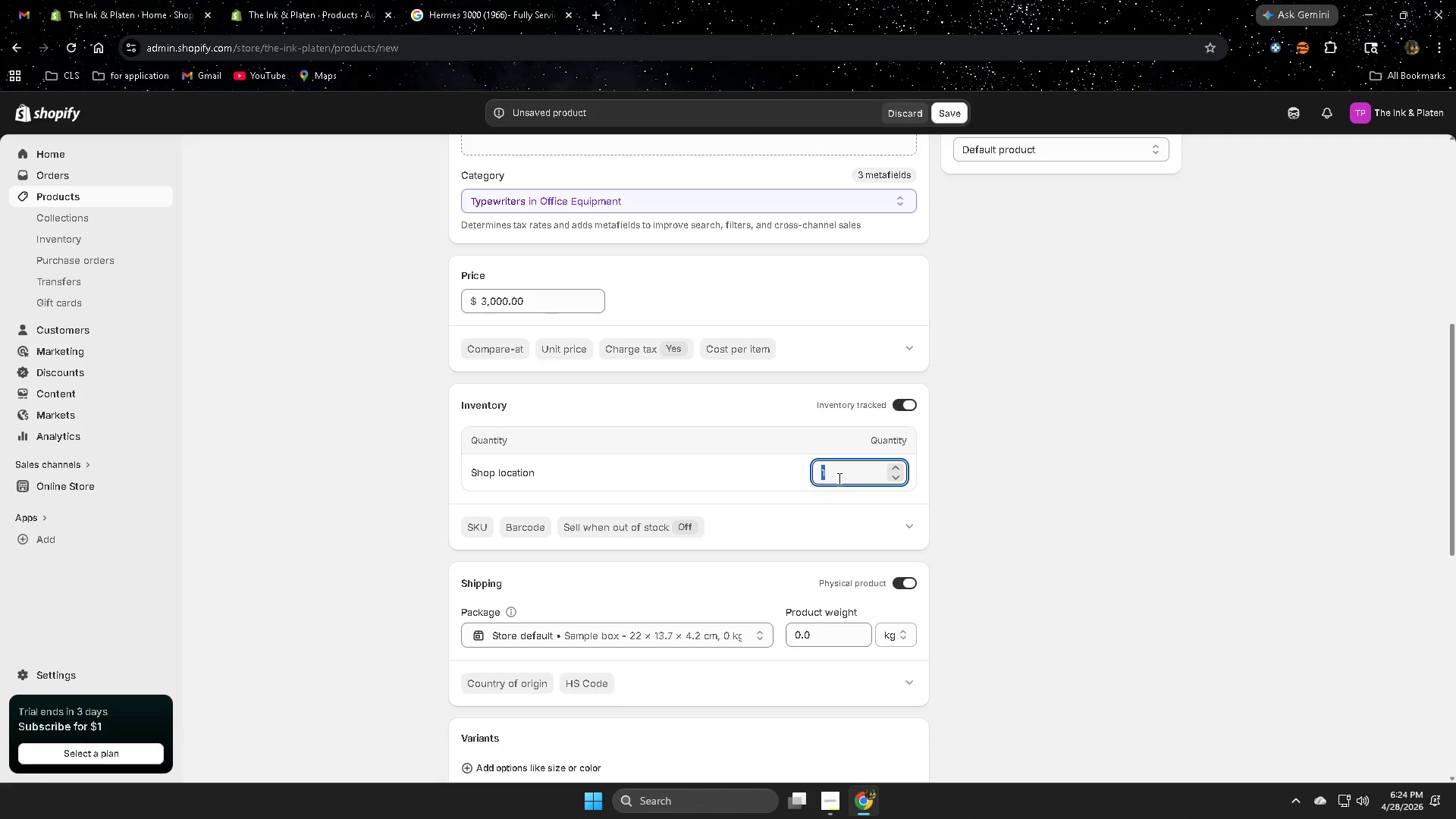 
key(Numpad2)
 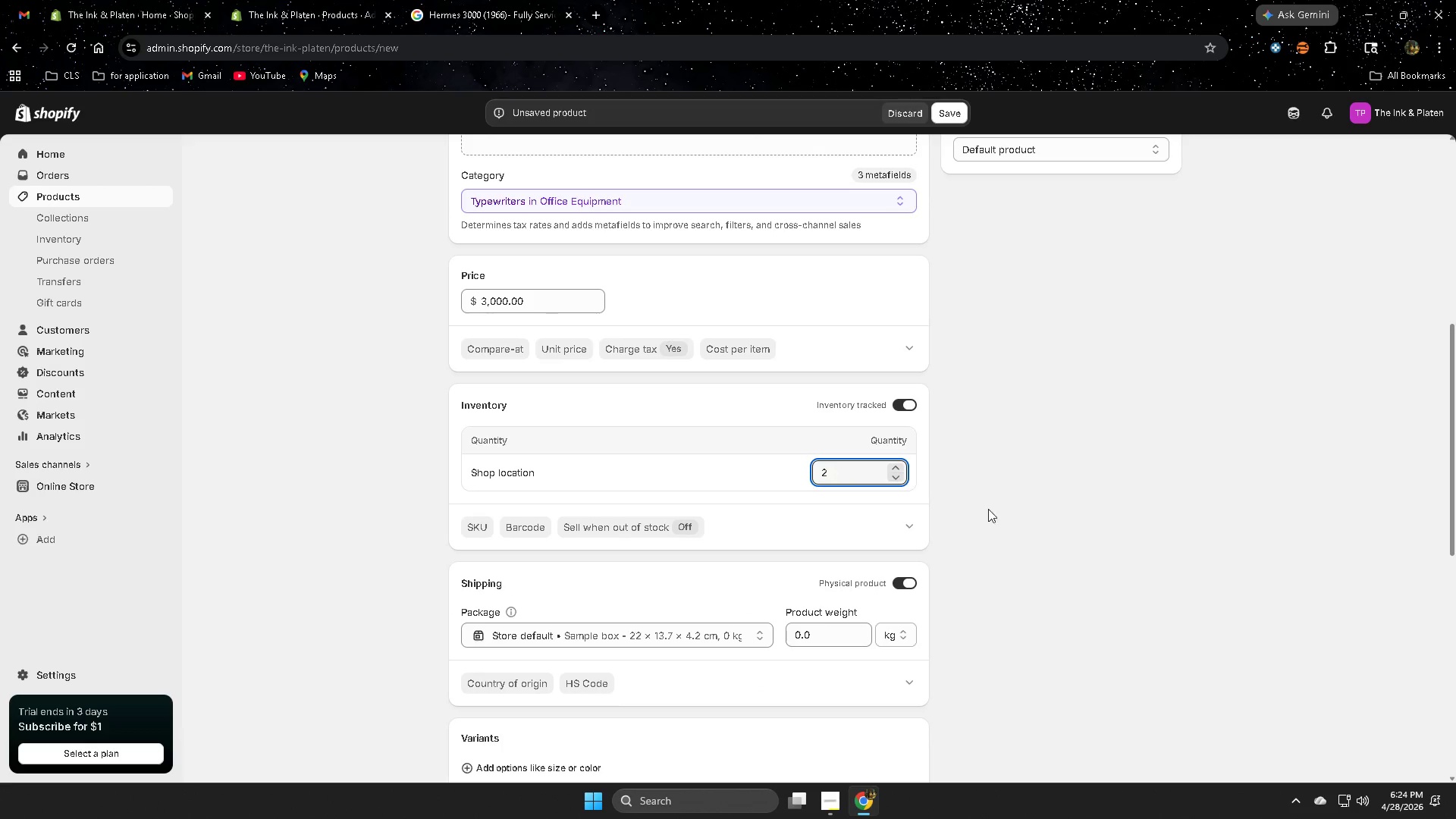 
left_click([1021, 513])
 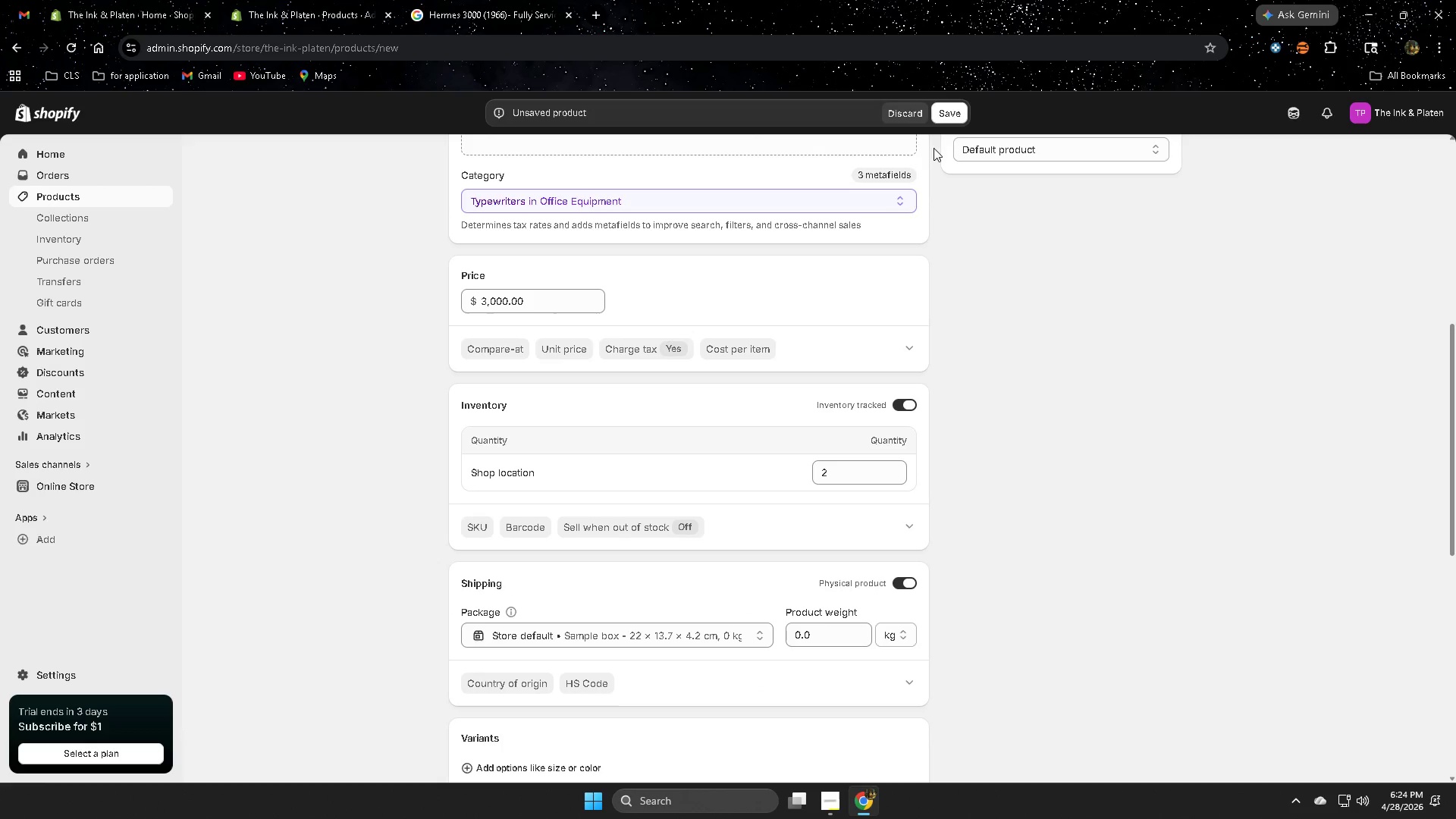 
left_click([951, 113])
 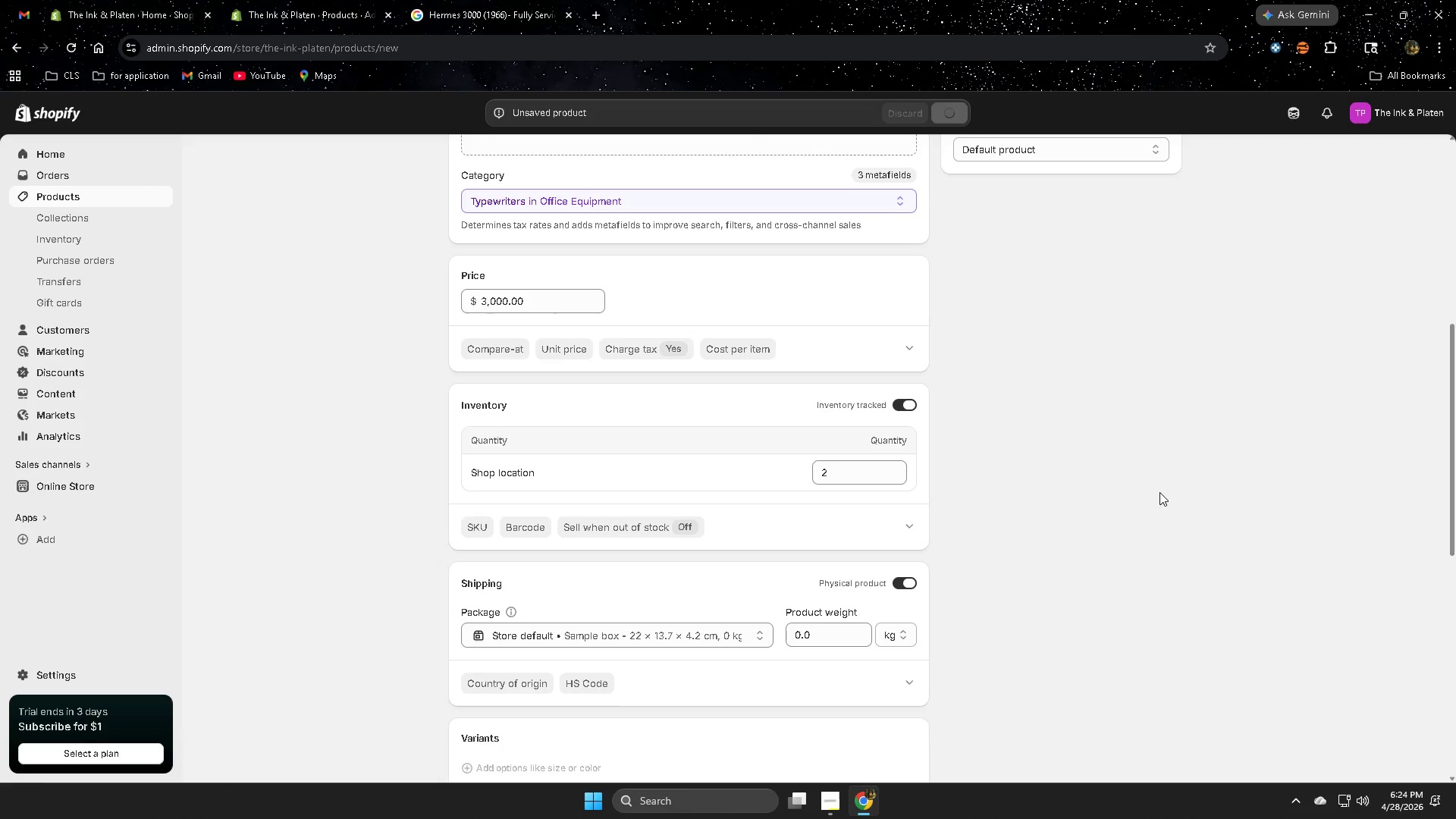 
scroll: coordinate [1159, 492], scroll_direction: up, amount: 10.0
 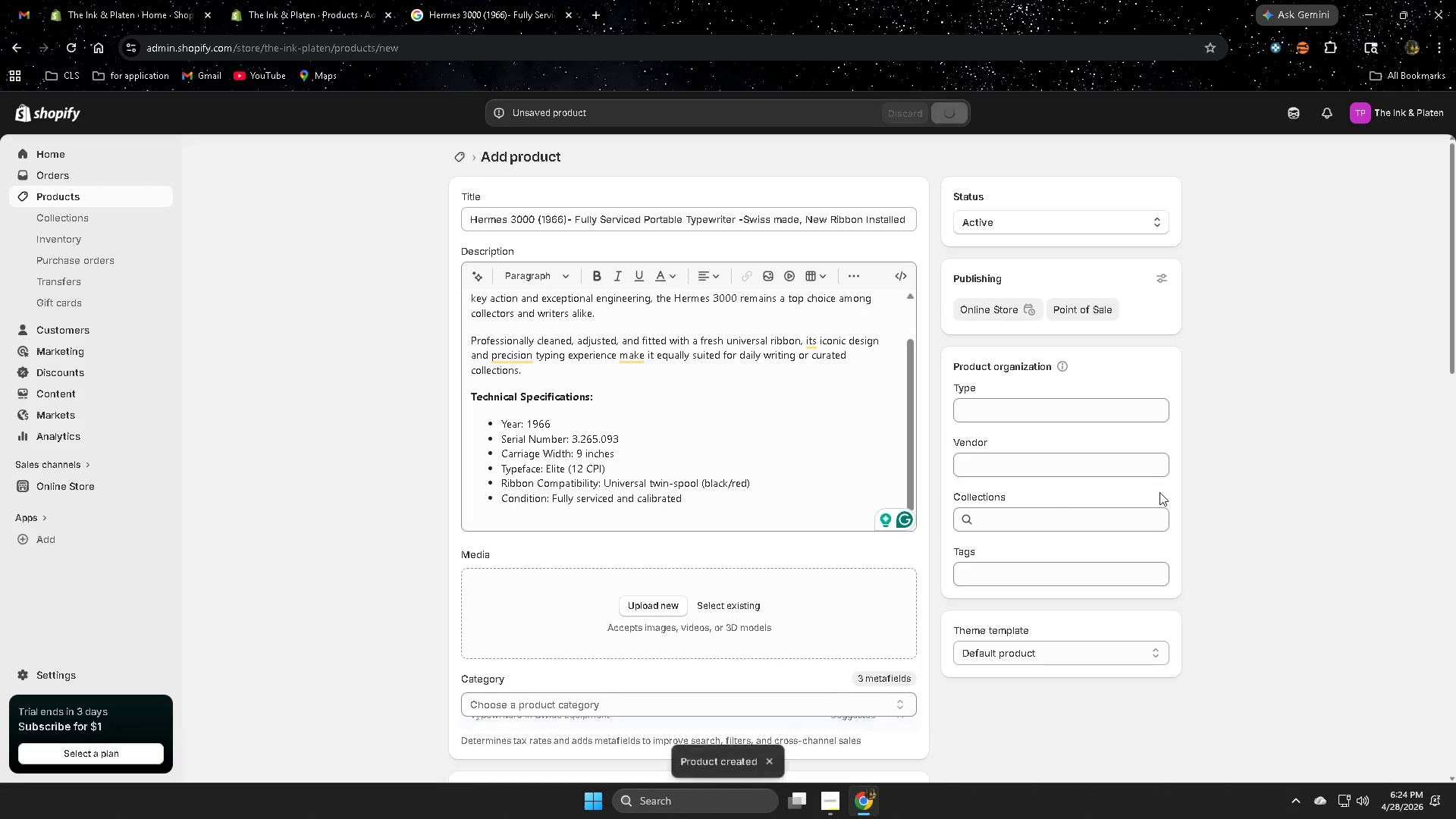 
scroll: coordinate [1159, 492], scroll_direction: down, amount: 20.0
 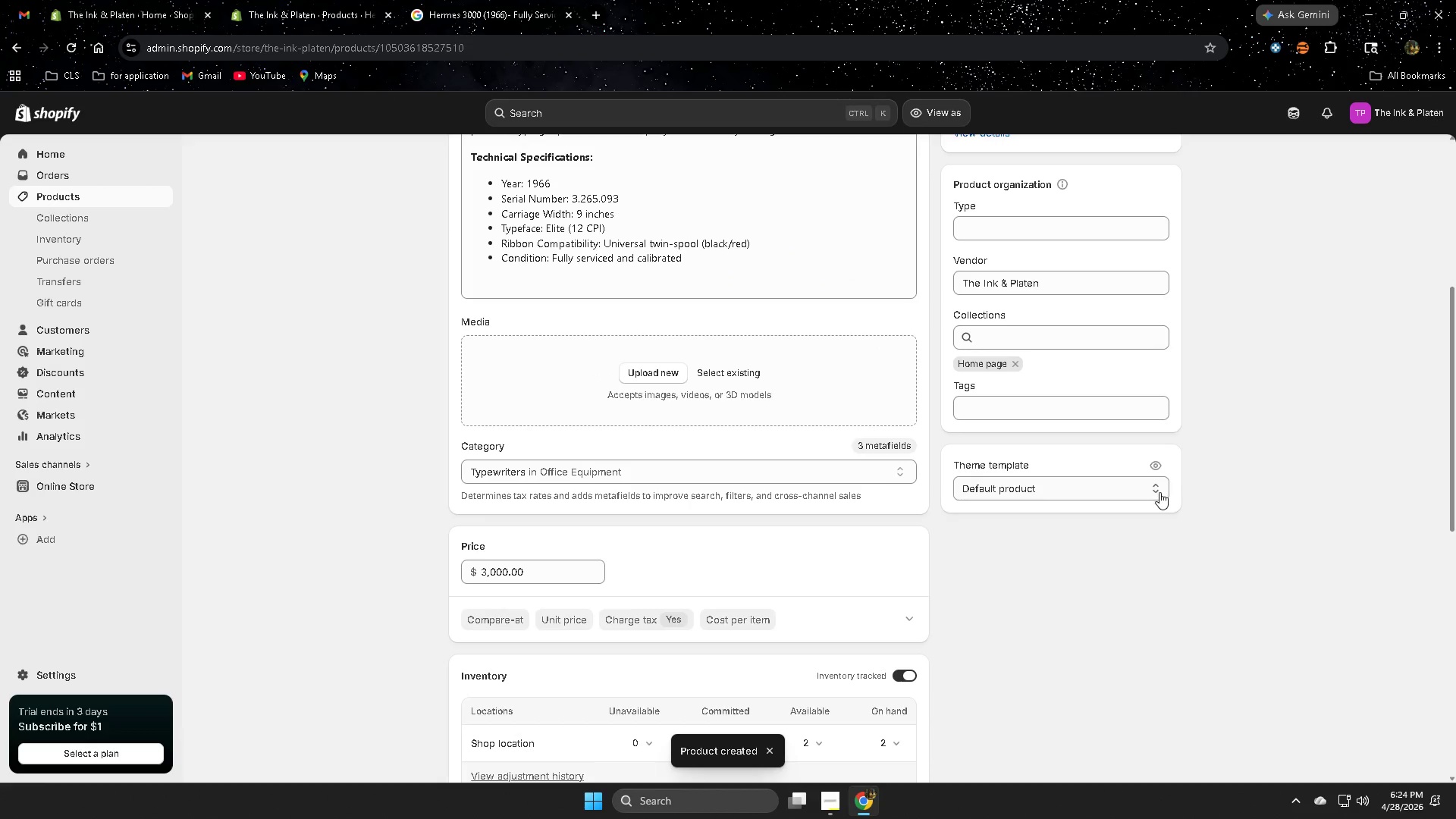 
scroll: coordinate [1159, 492], scroll_direction: up, amount: 5.0
 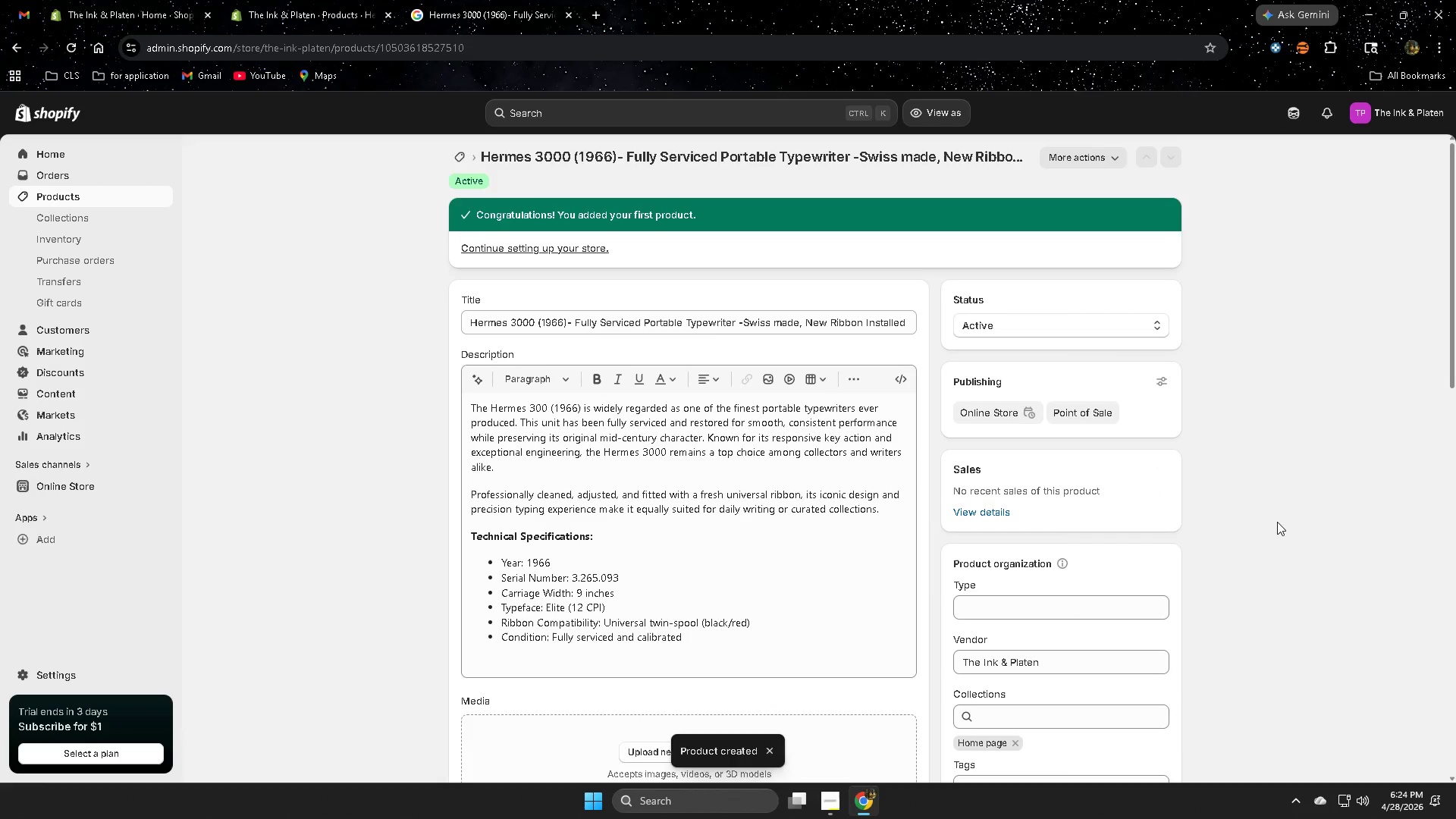 
scroll: coordinate [1046, 472], scroll_direction: down, amount: 2.0
 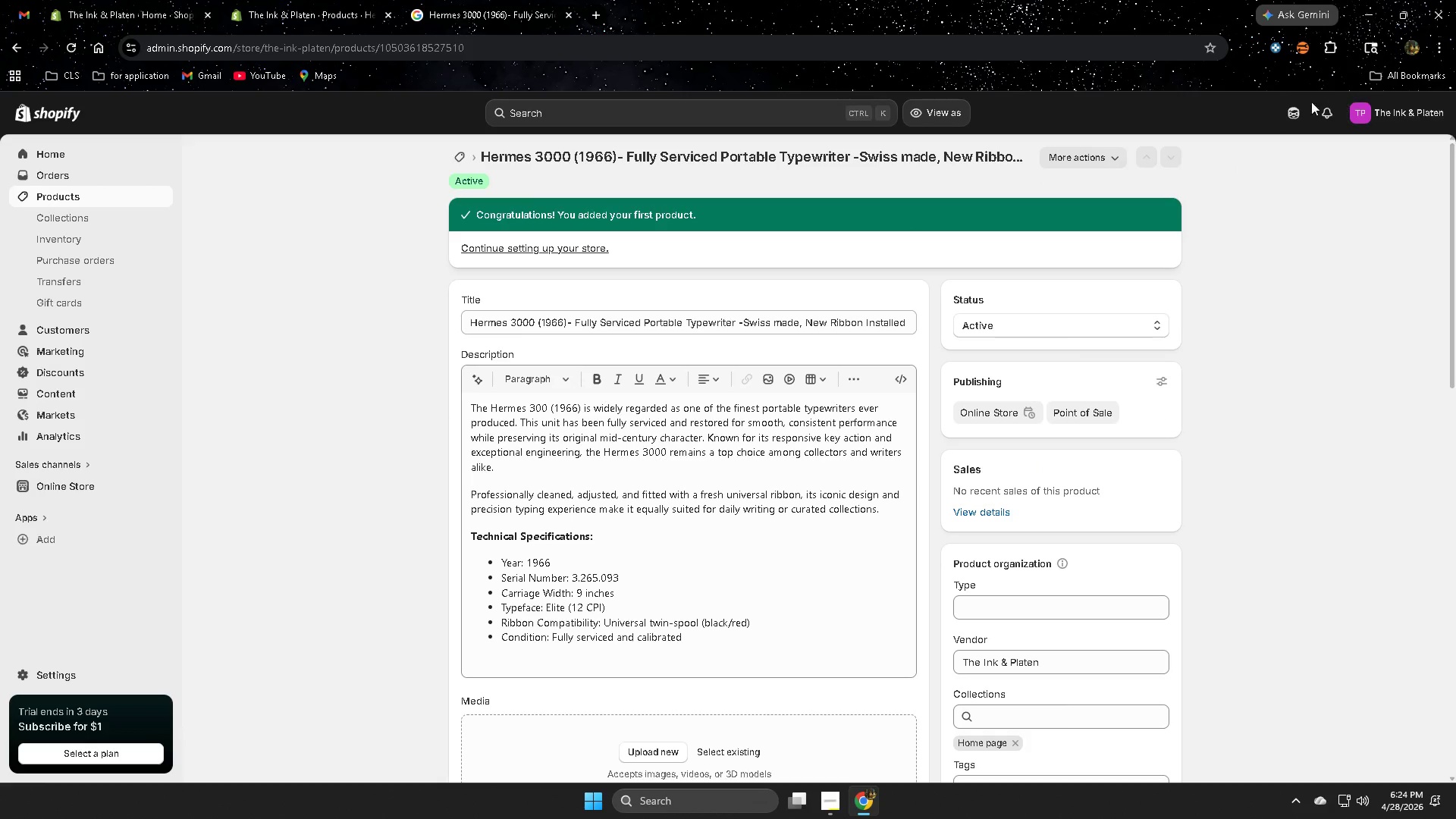 
left_click([1291, 109])
 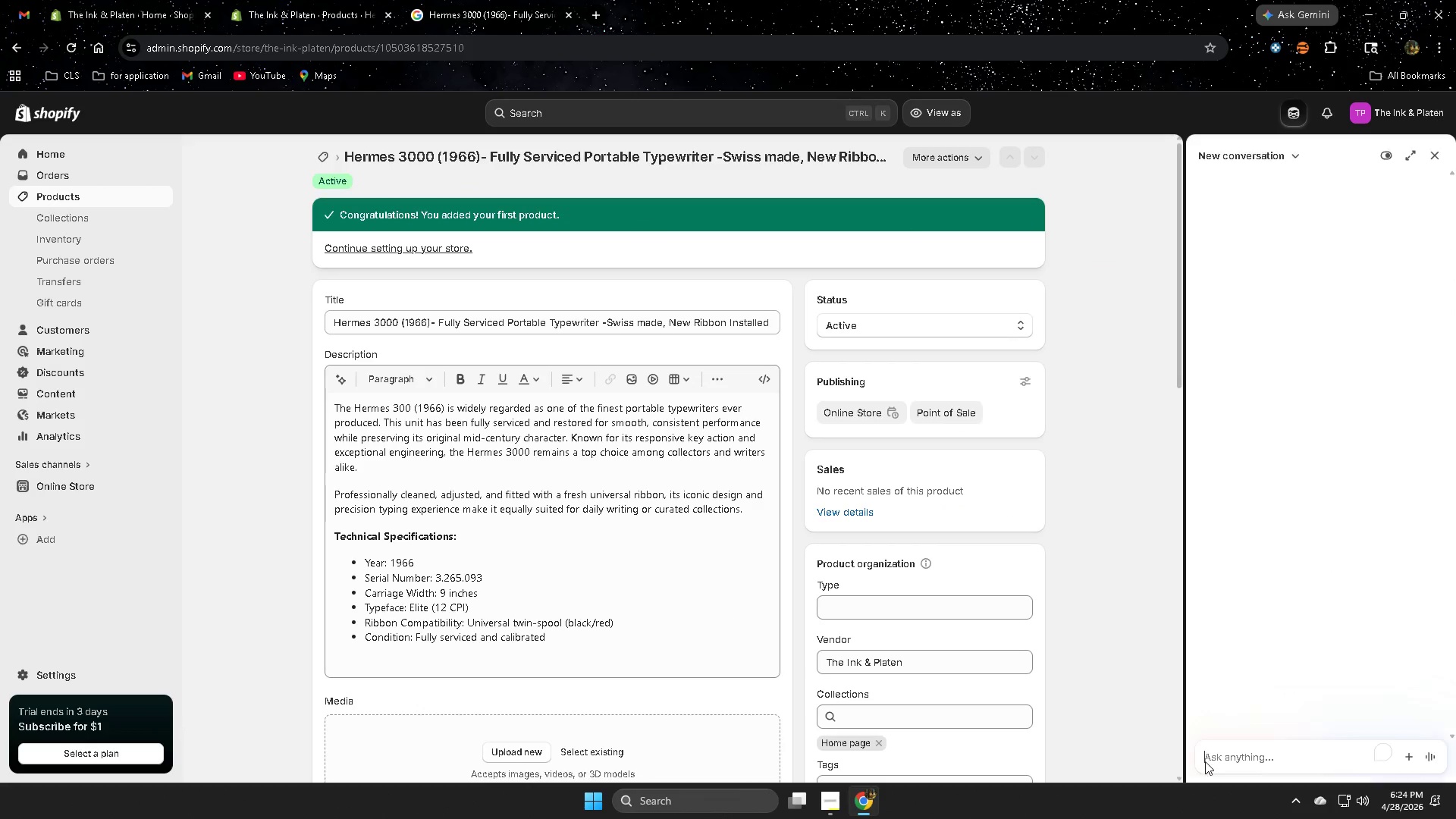 
left_click([1259, 767])
 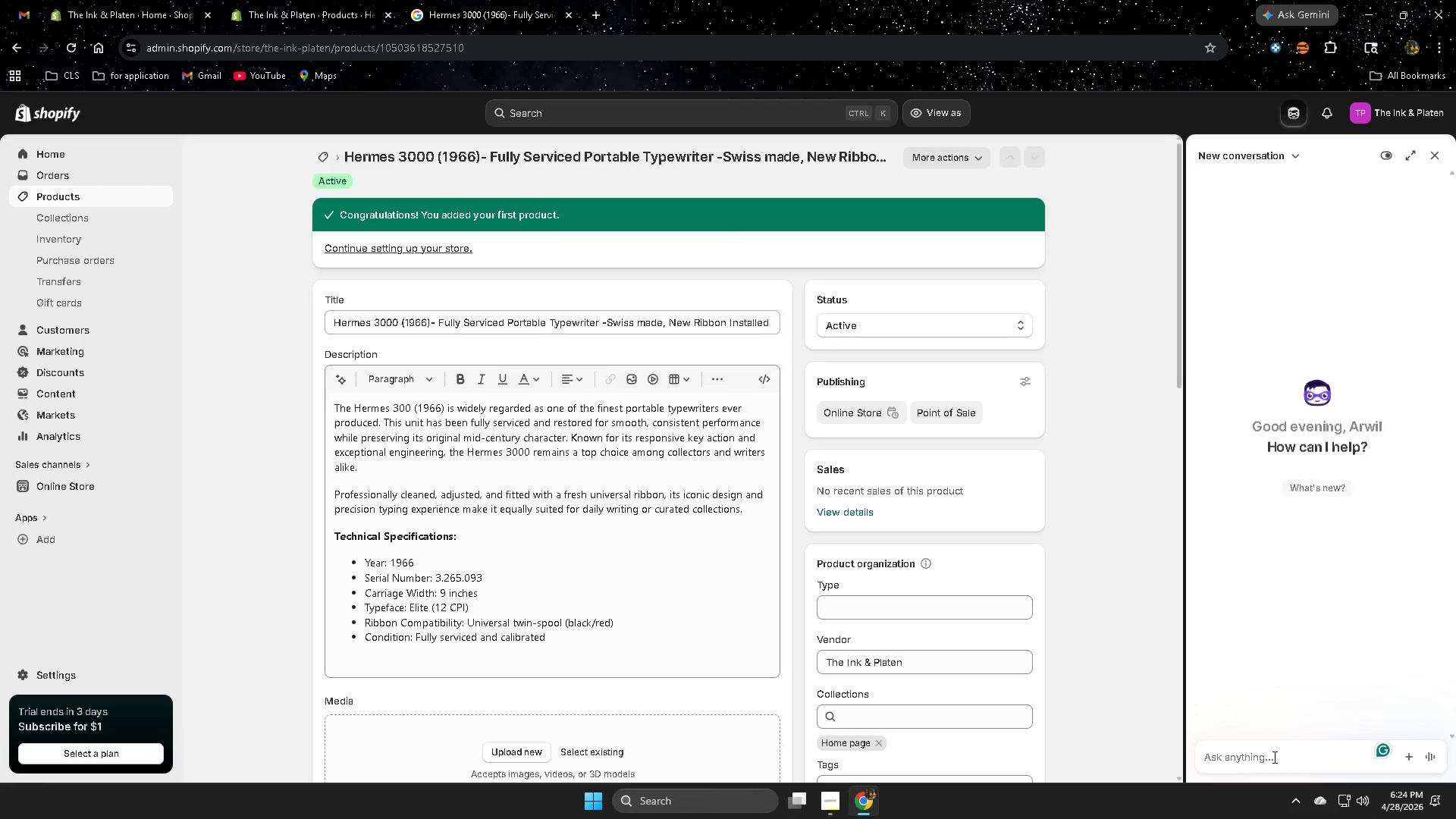 
type(can you make a high)
key(Backspace)
key(Backspace)
type(gh09)
key(Backspace)
key(Backspace)
type(-quality image for this product)
 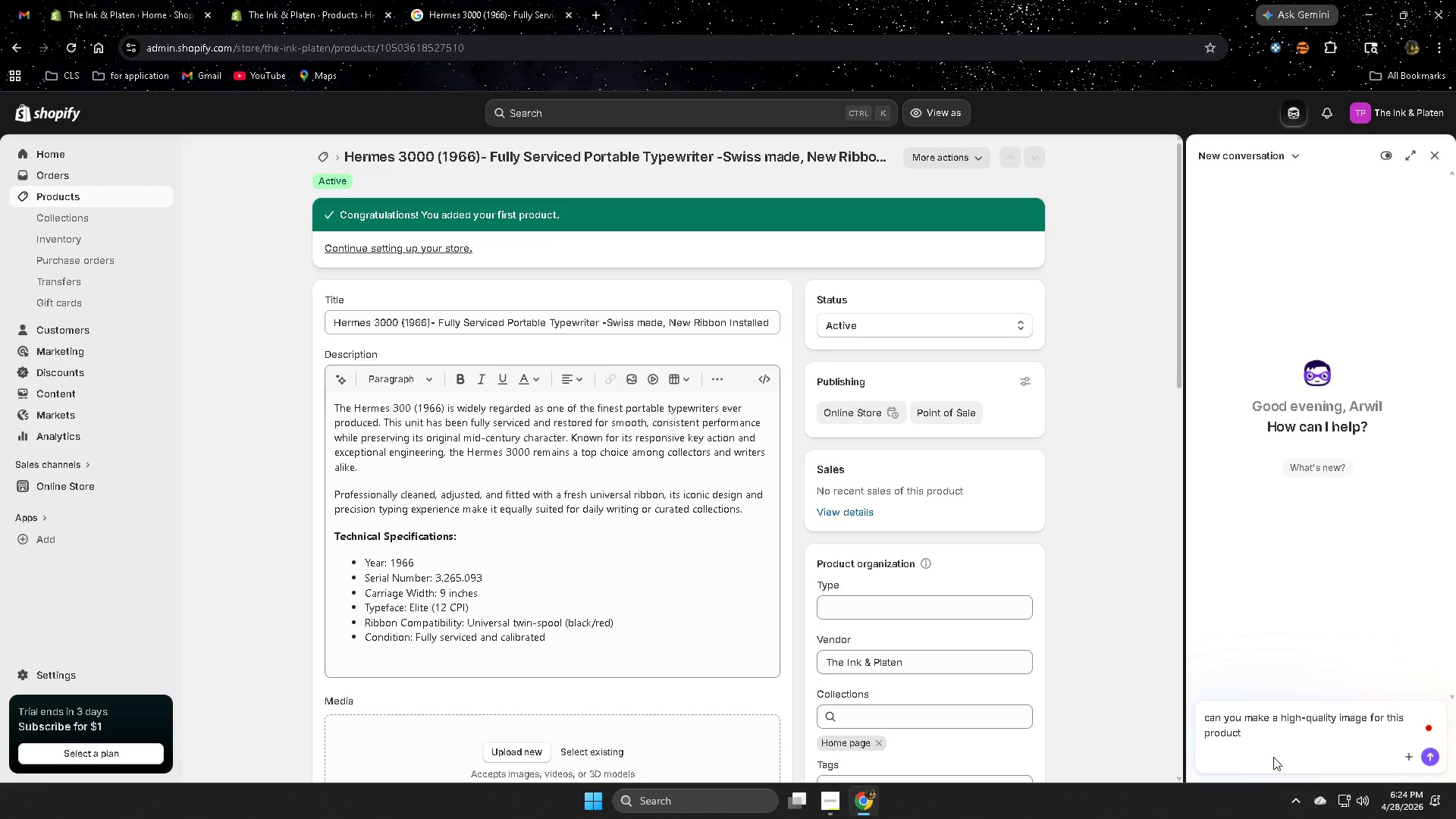 
key(Enter)
 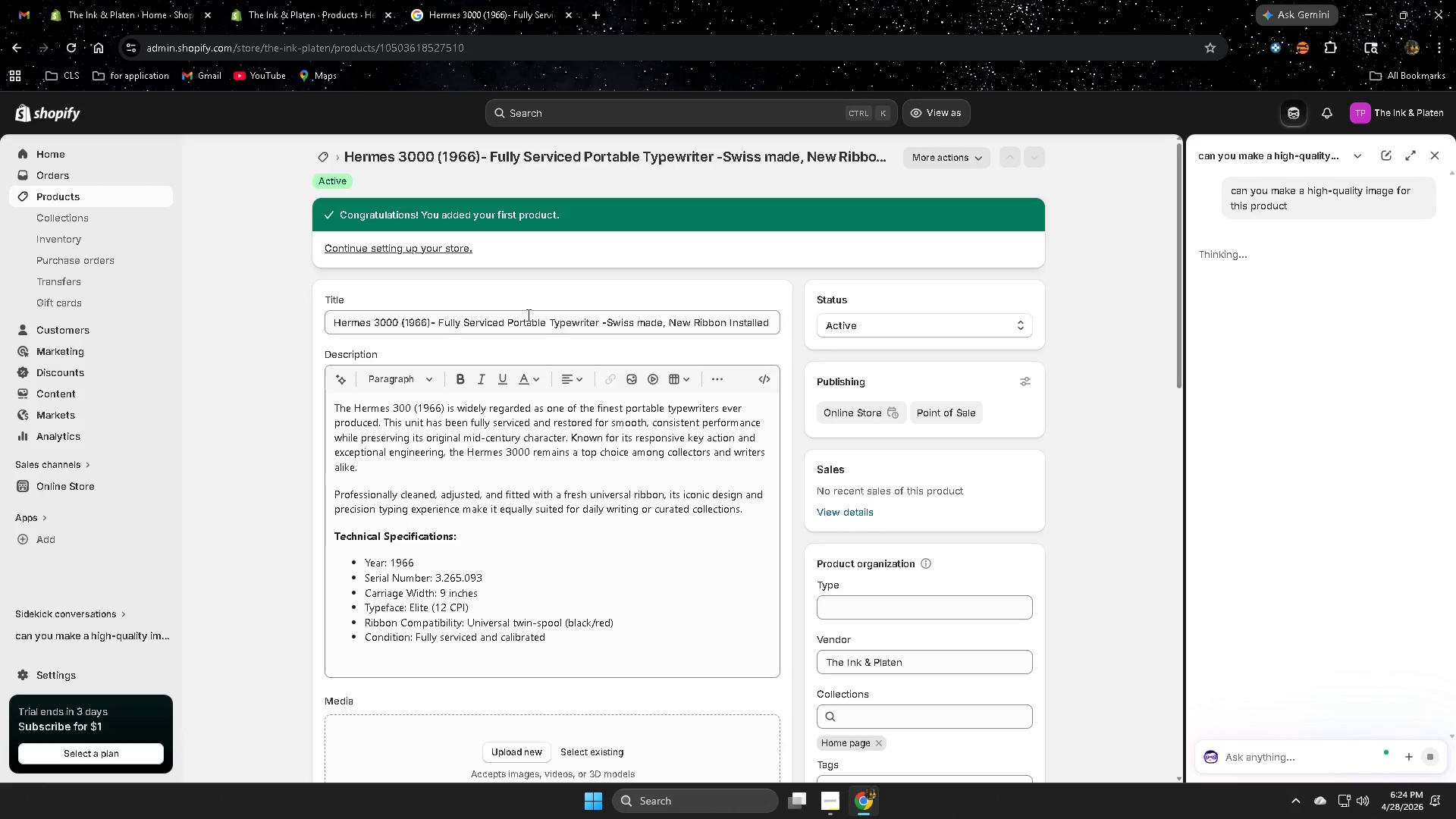 
double_click([616, 318])
 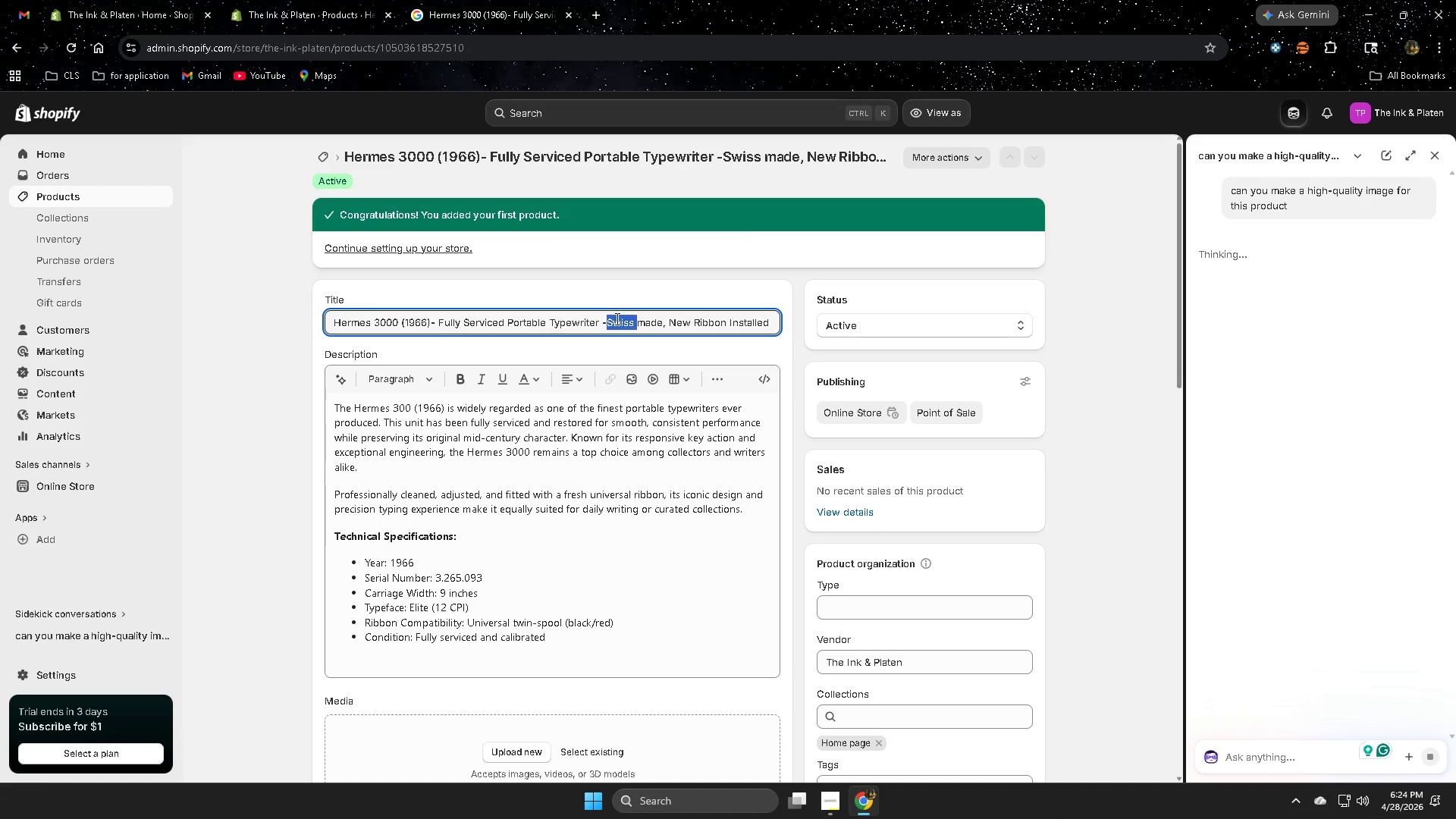 
triple_click([616, 318])
 